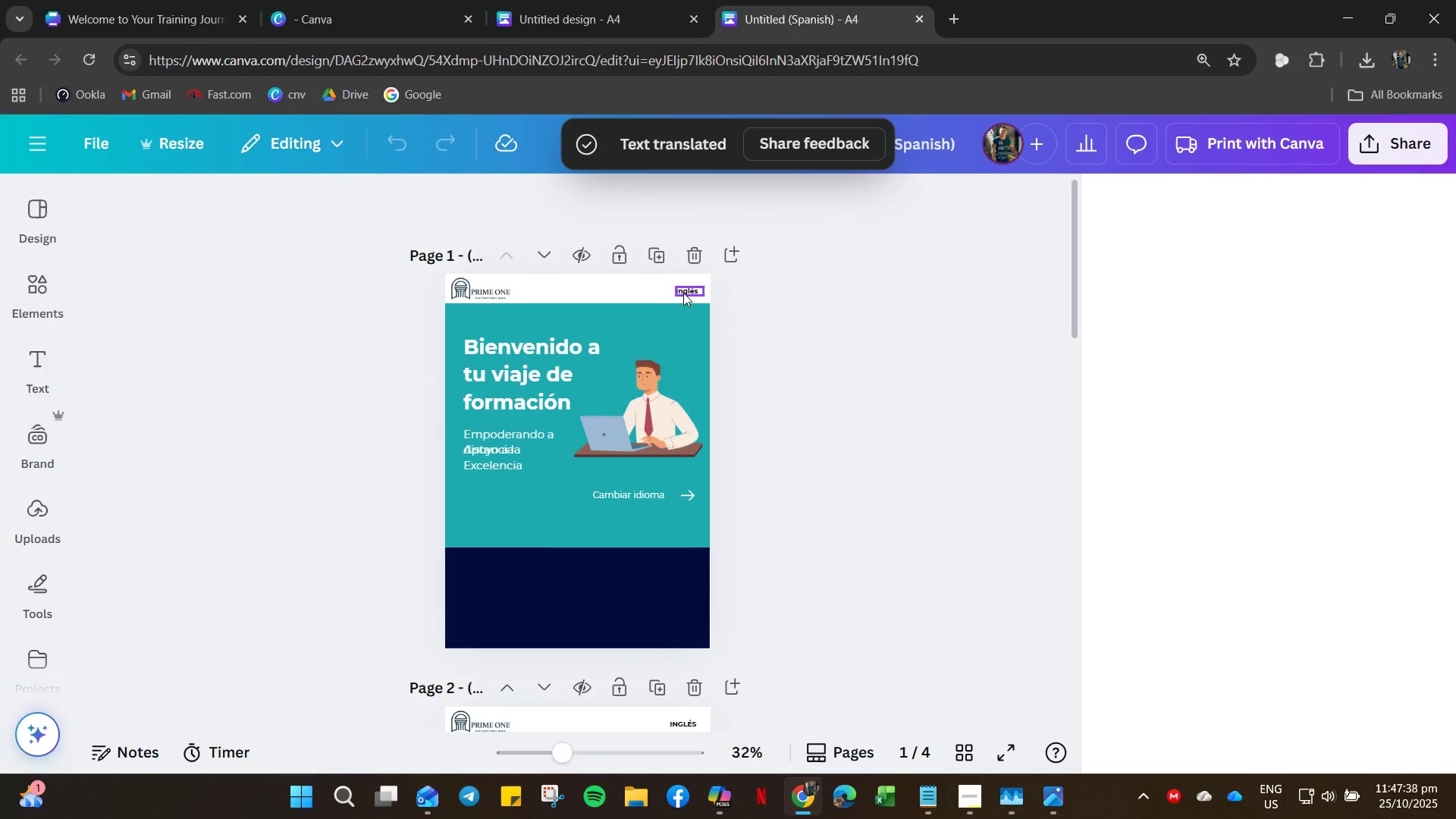 
double_click([683, 293])
 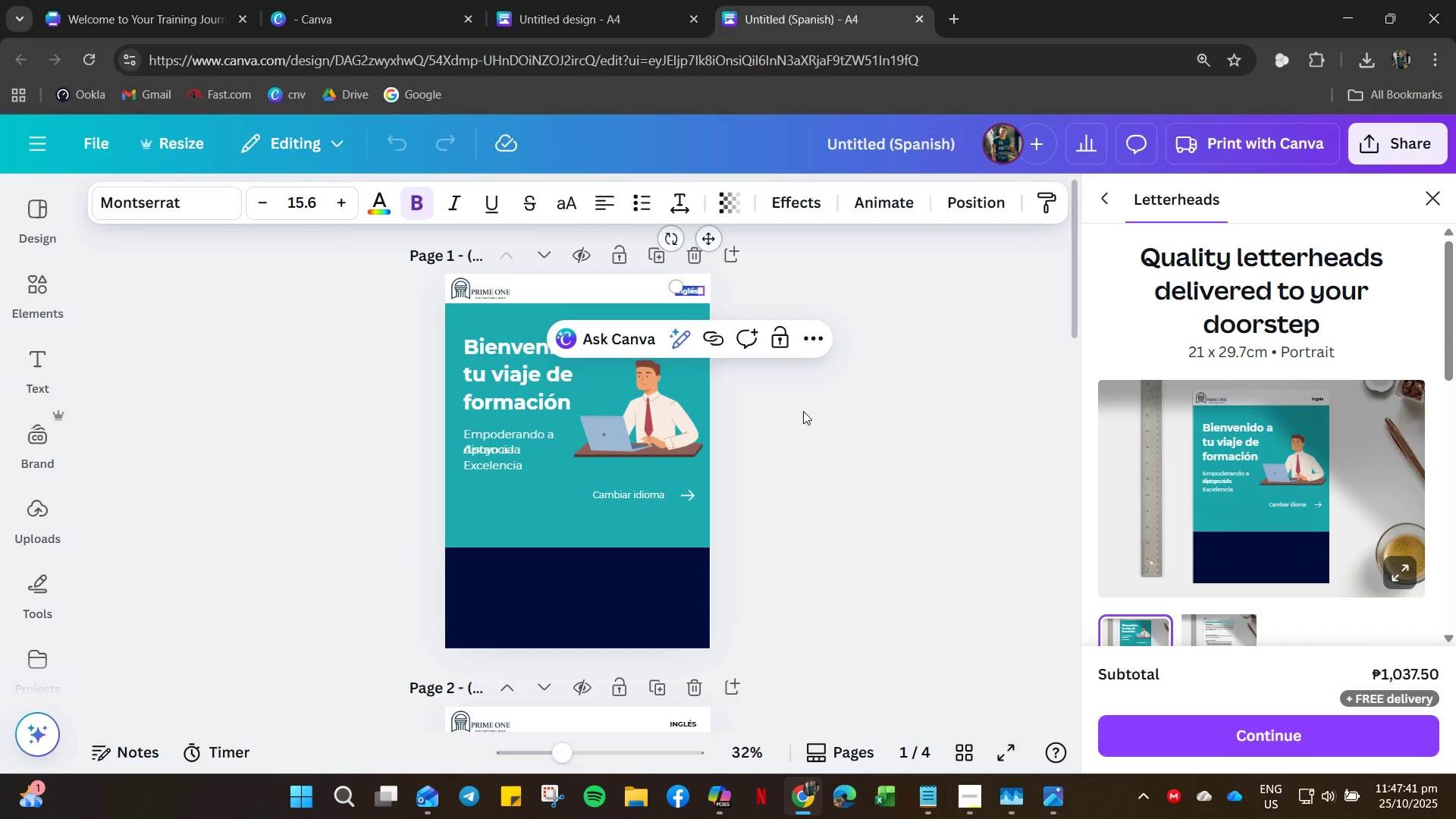 
scroll: coordinate [811, 478], scroll_direction: down, amount: 11.0
 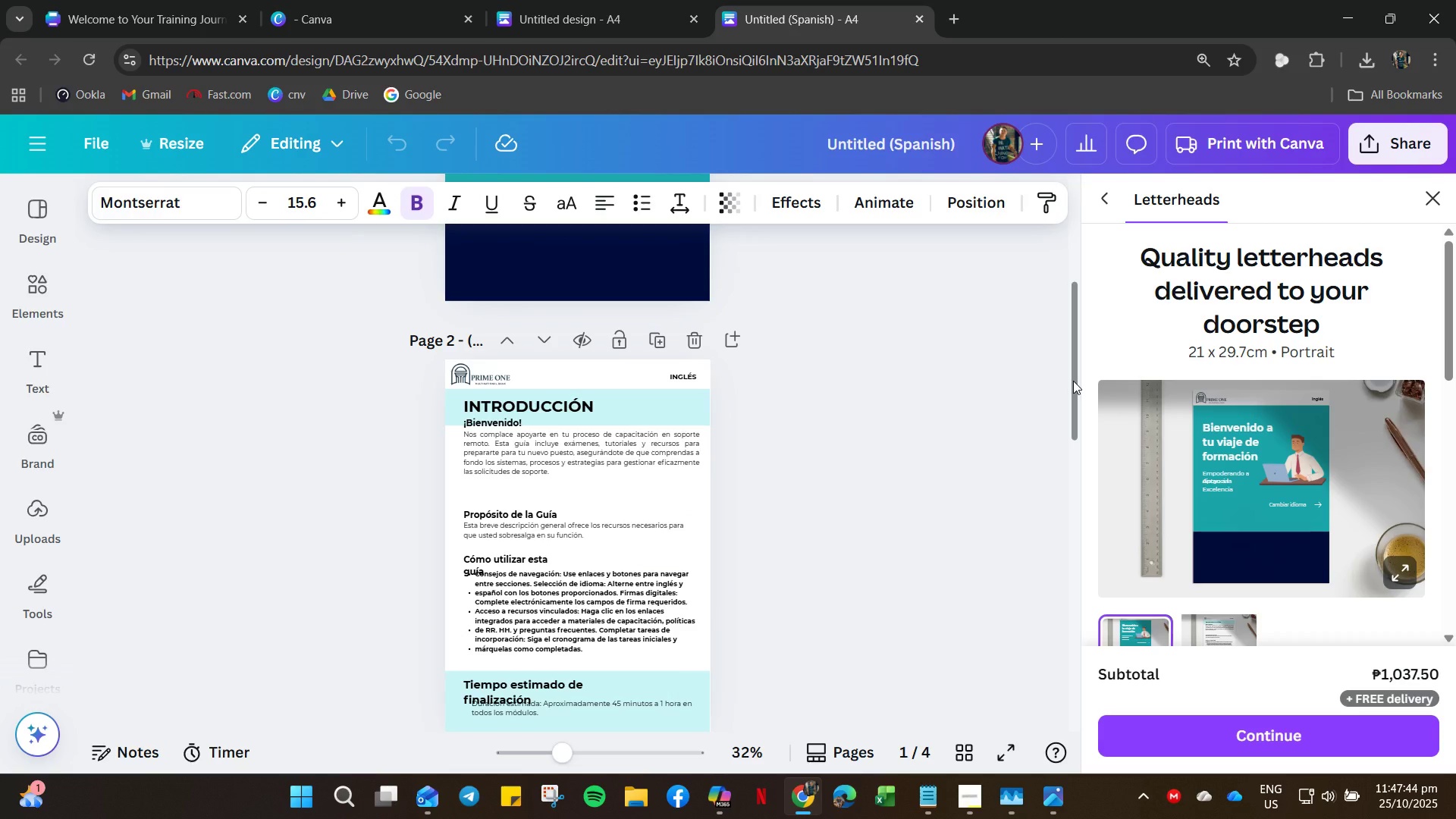 
left_click_drag(start_coordinate=[1073, 381], to_coordinate=[1064, 747])
 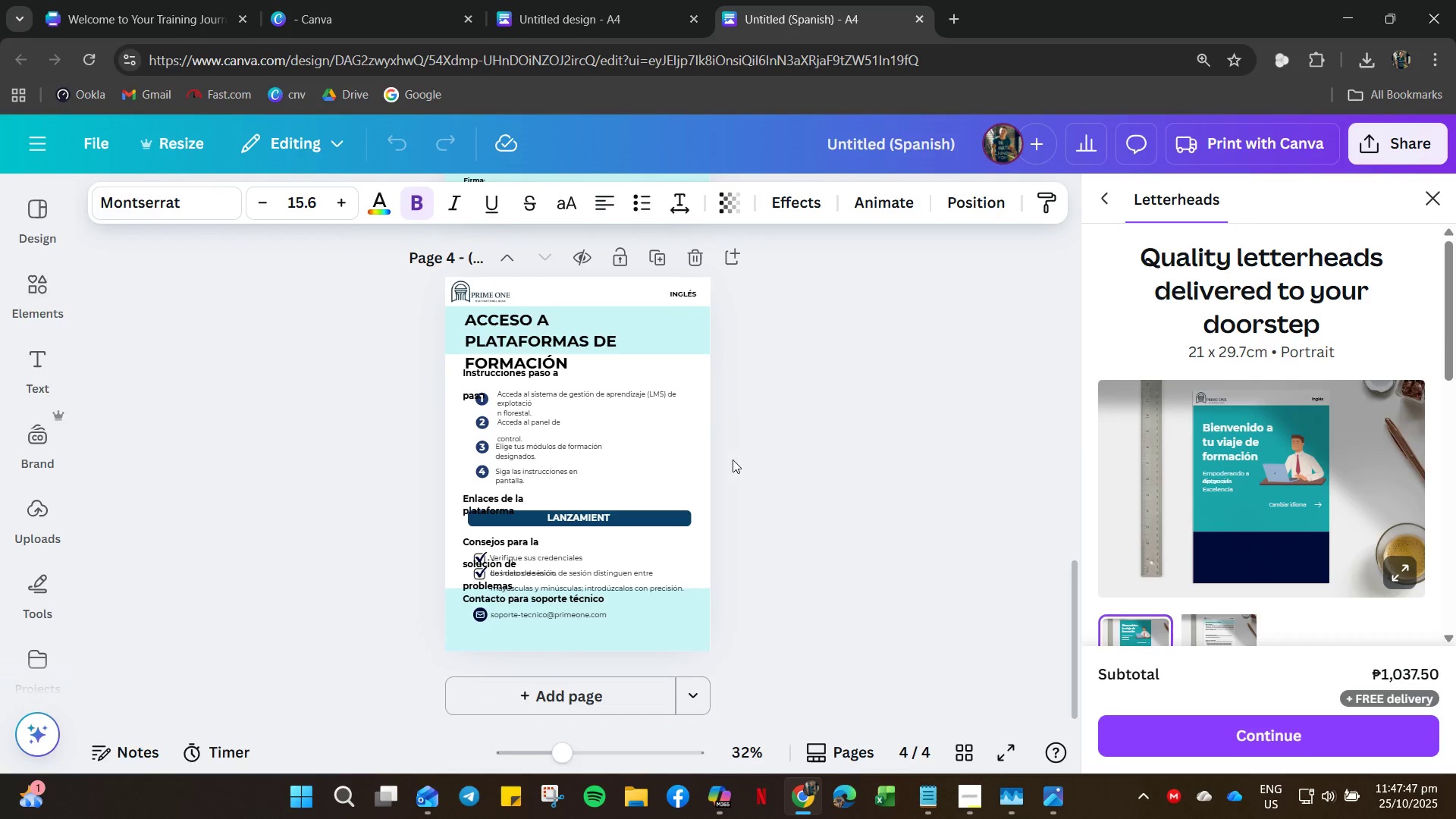 
hold_key(key=ControlLeft, duration=0.86)
scroll: coordinate [649, 463], scroll_direction: up, amount: 5.0
 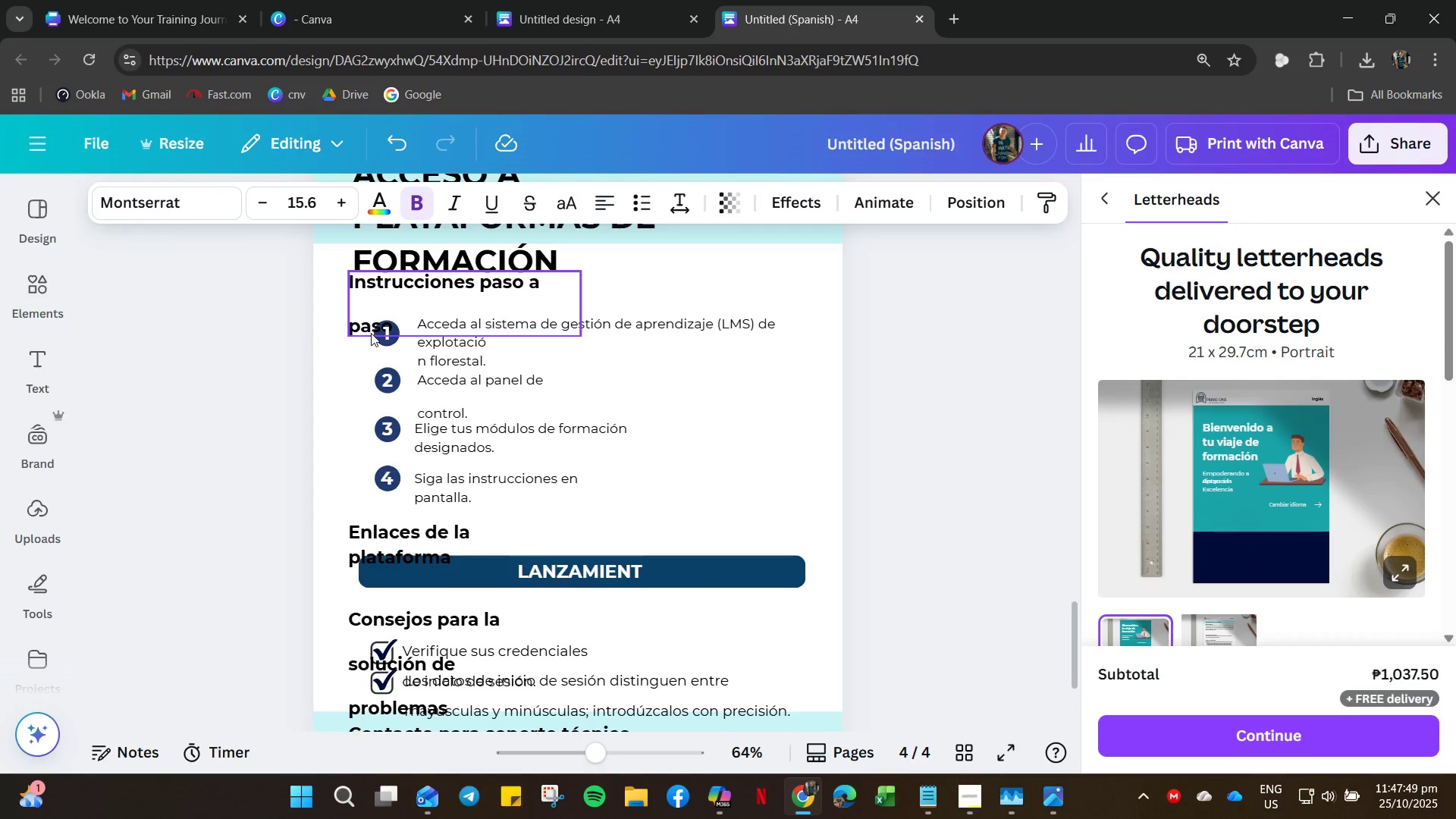 
left_click([375, 327])
 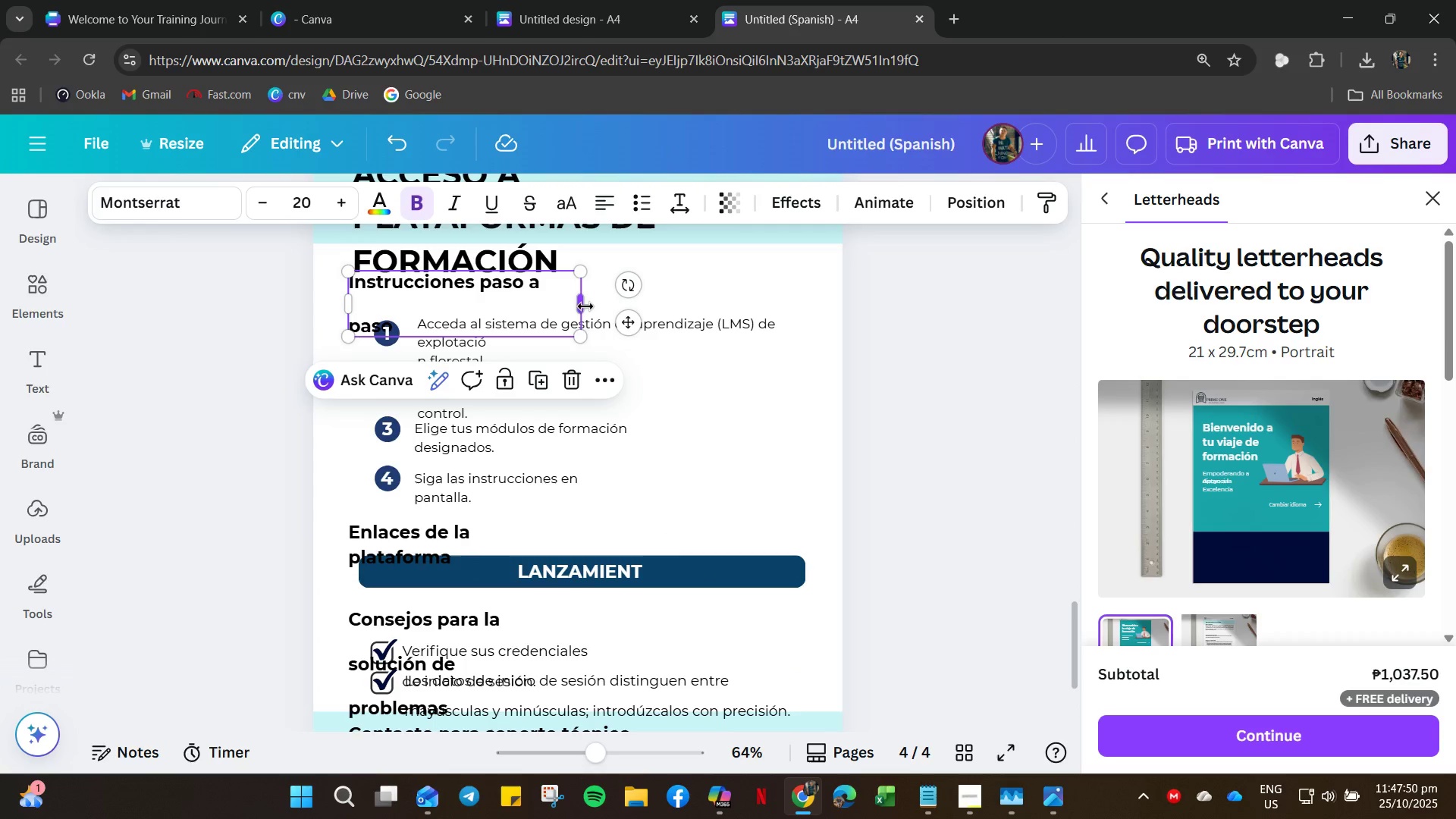 
left_click_drag(start_coordinate=[583, 306], to_coordinate=[692, 329])
 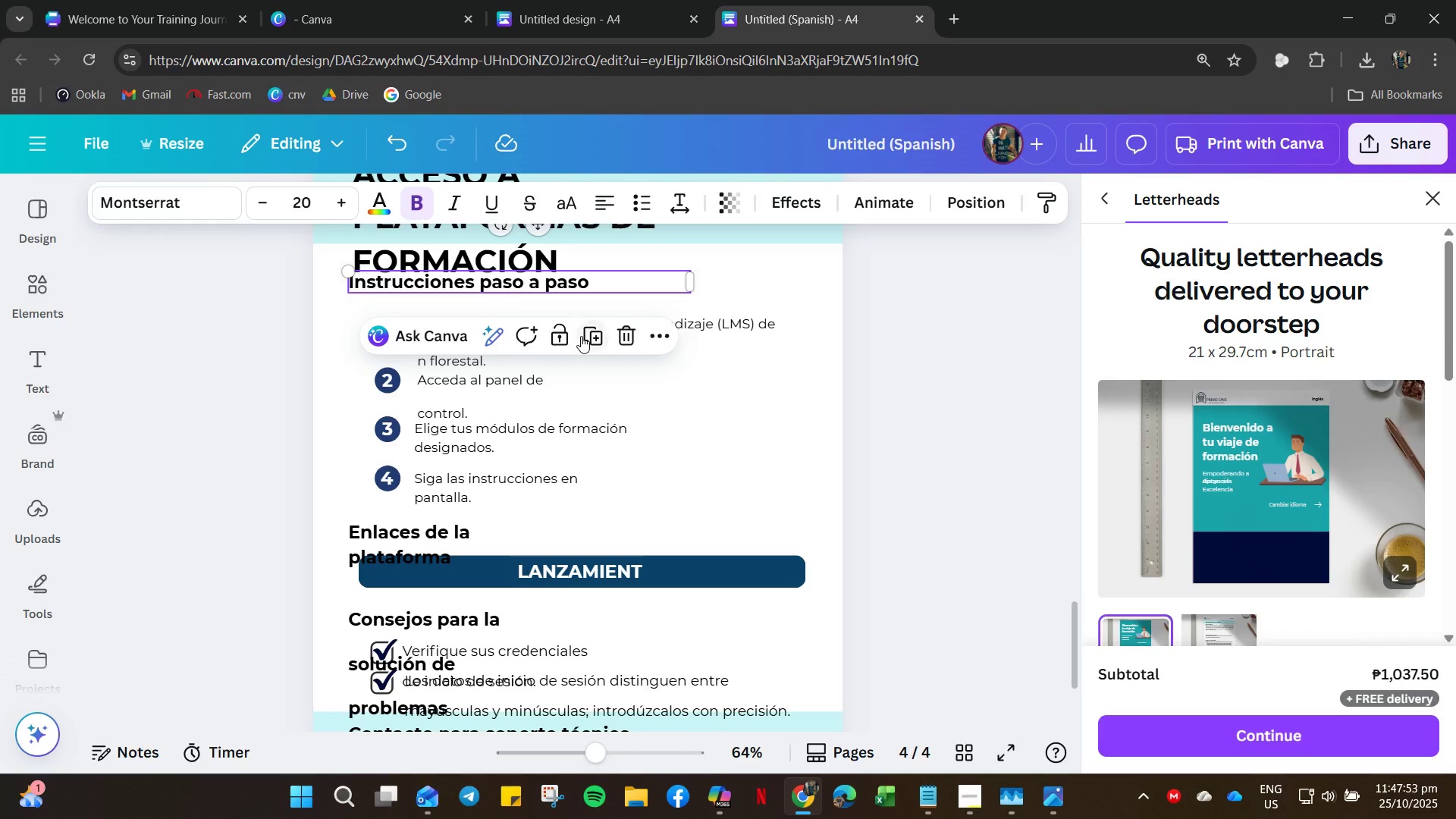 
scroll: coordinate [581, 336], scroll_direction: up, amount: 4.0
 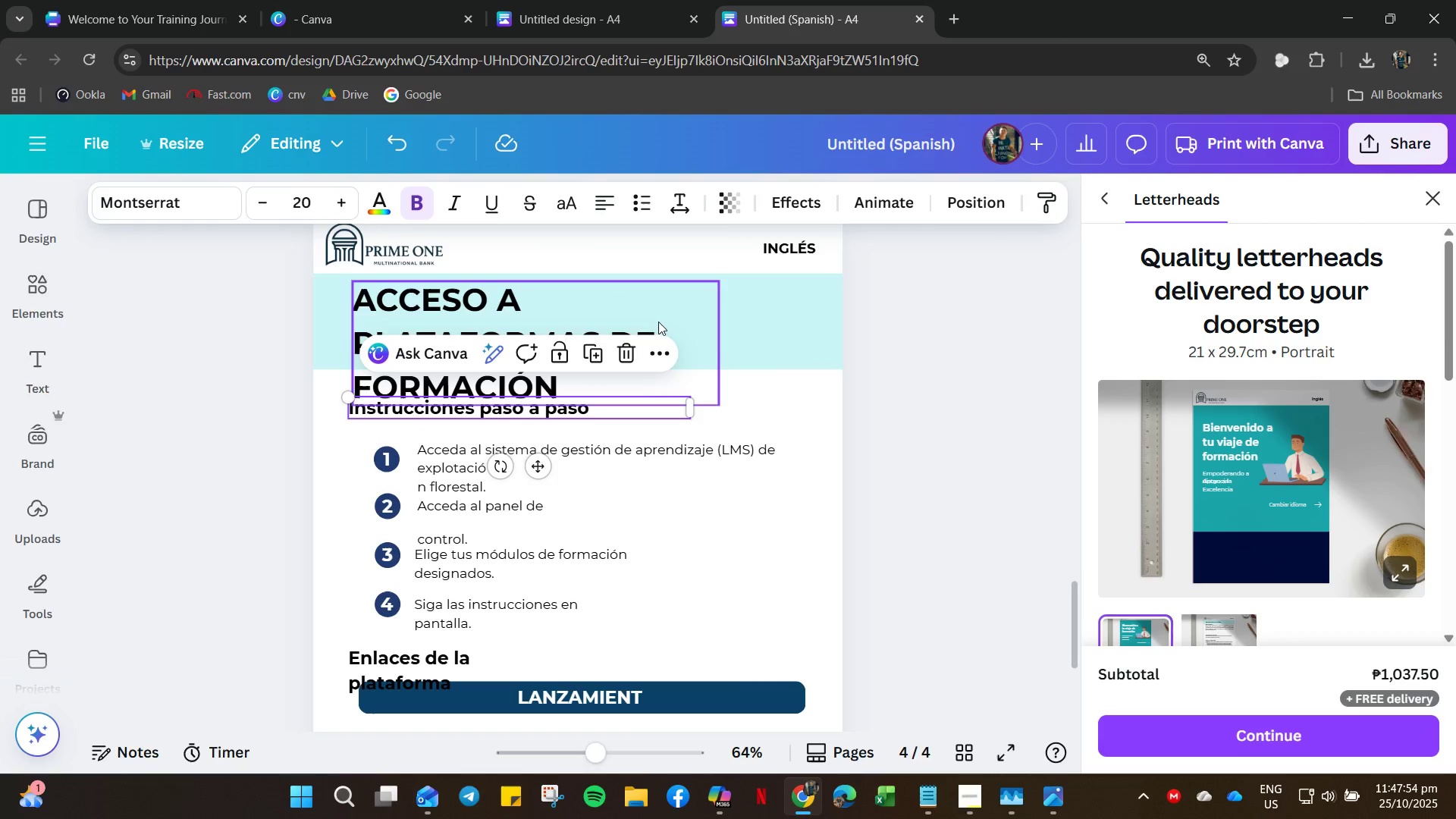 
left_click([681, 316])
 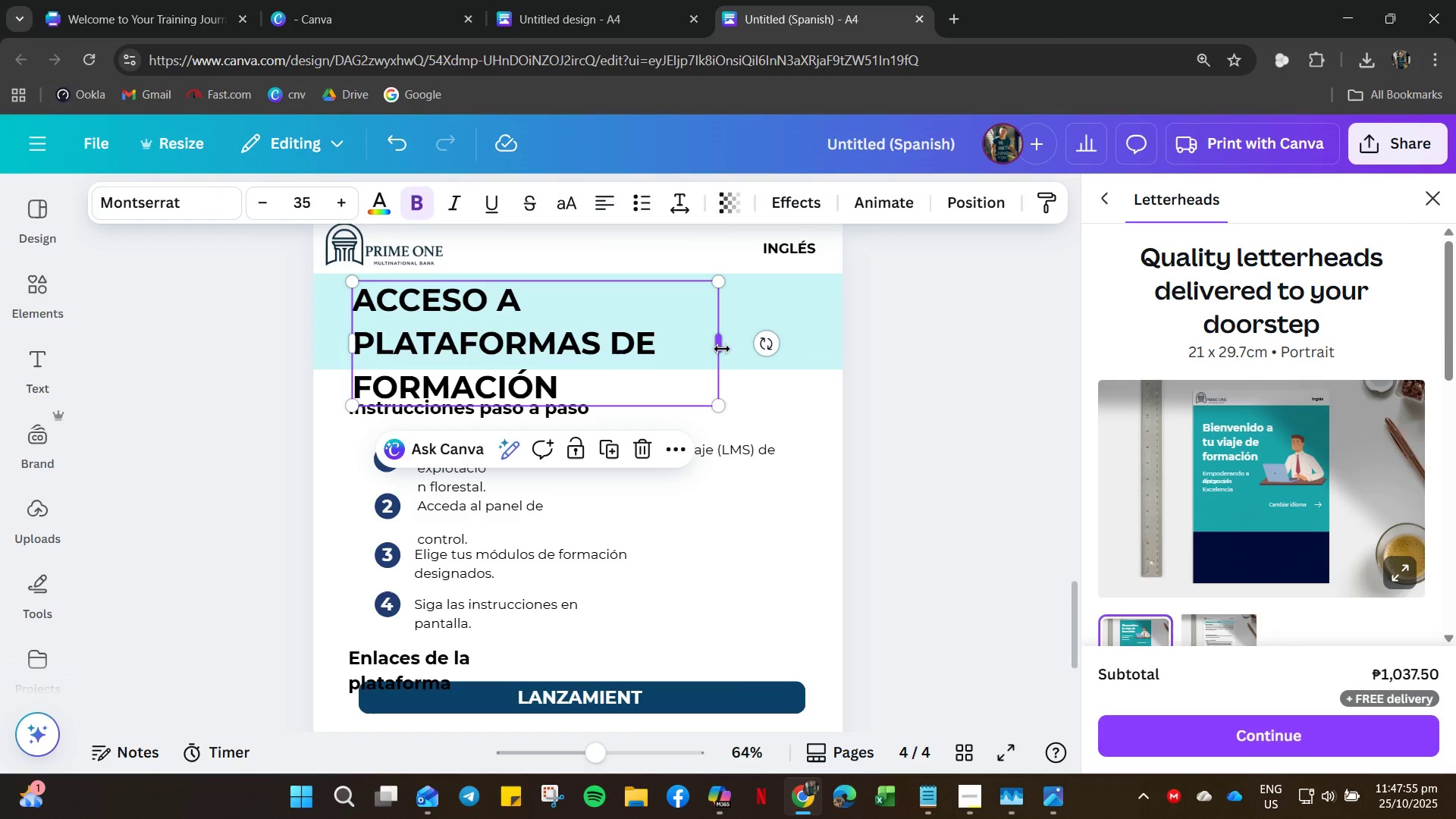 
left_click_drag(start_coordinate=[722, 349], to_coordinate=[840, 342])
 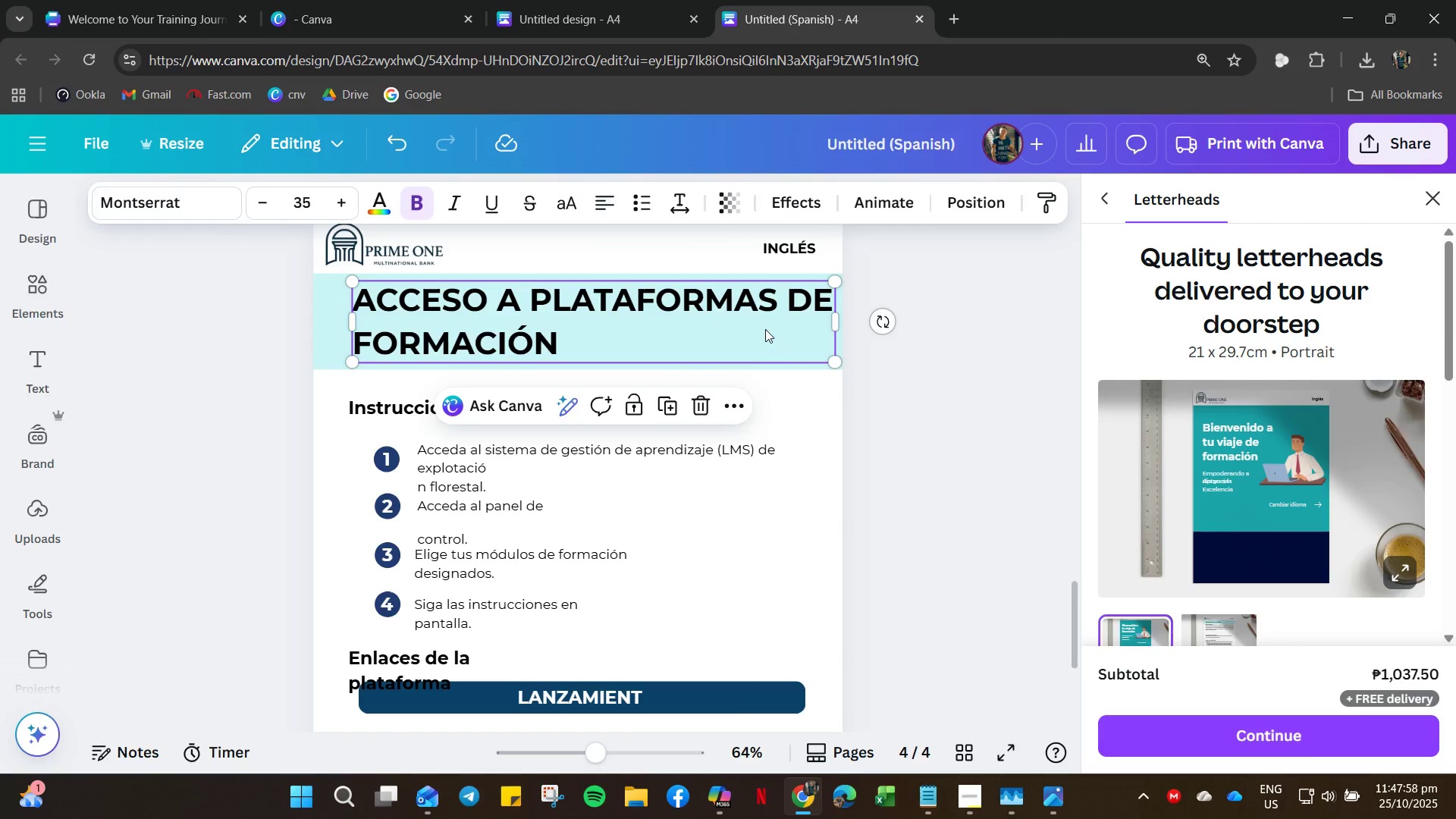 
right_click([763, 329])
 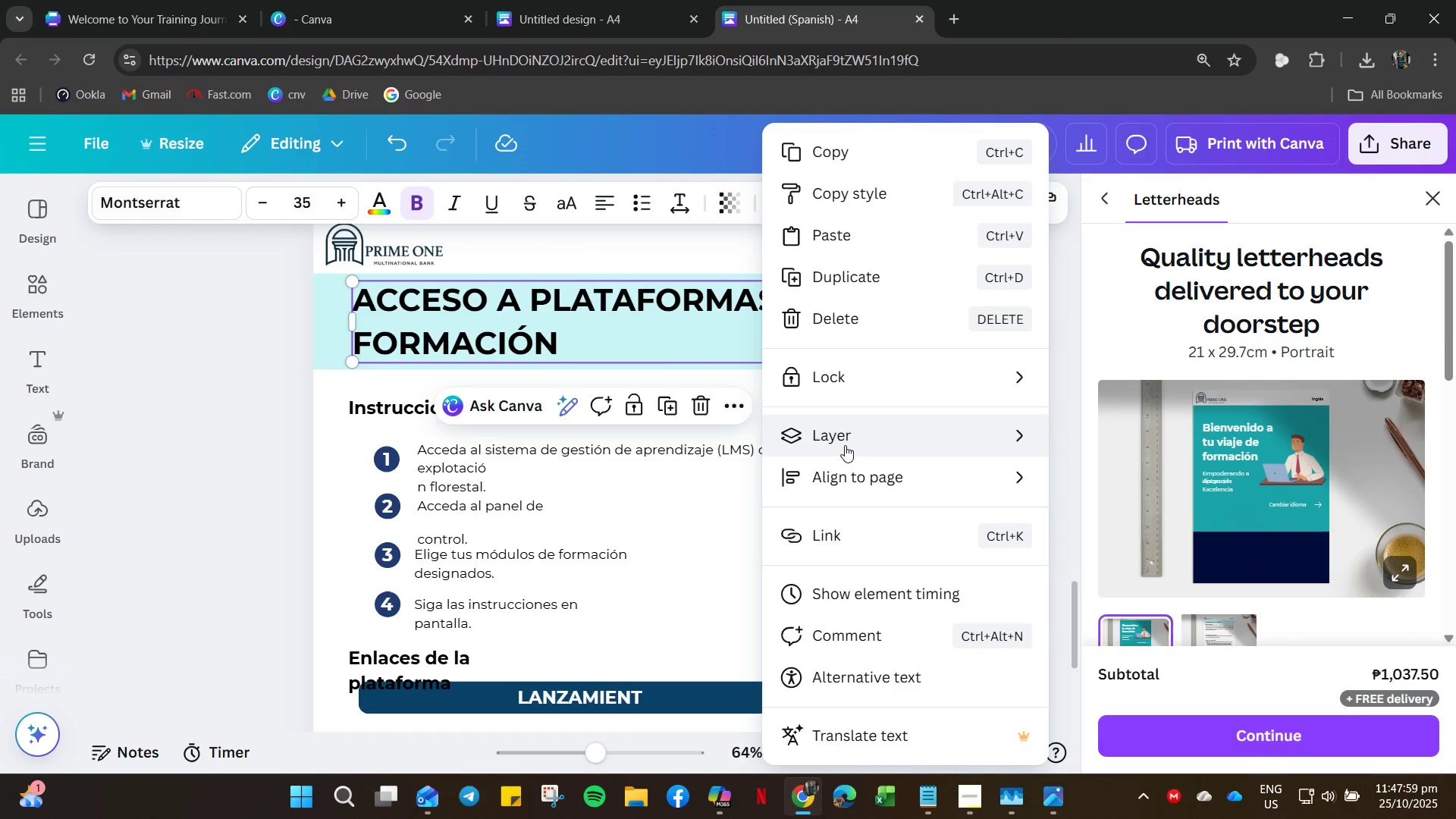 
left_click_drag(start_coordinate=[847, 440], to_coordinate=[849, 466])
 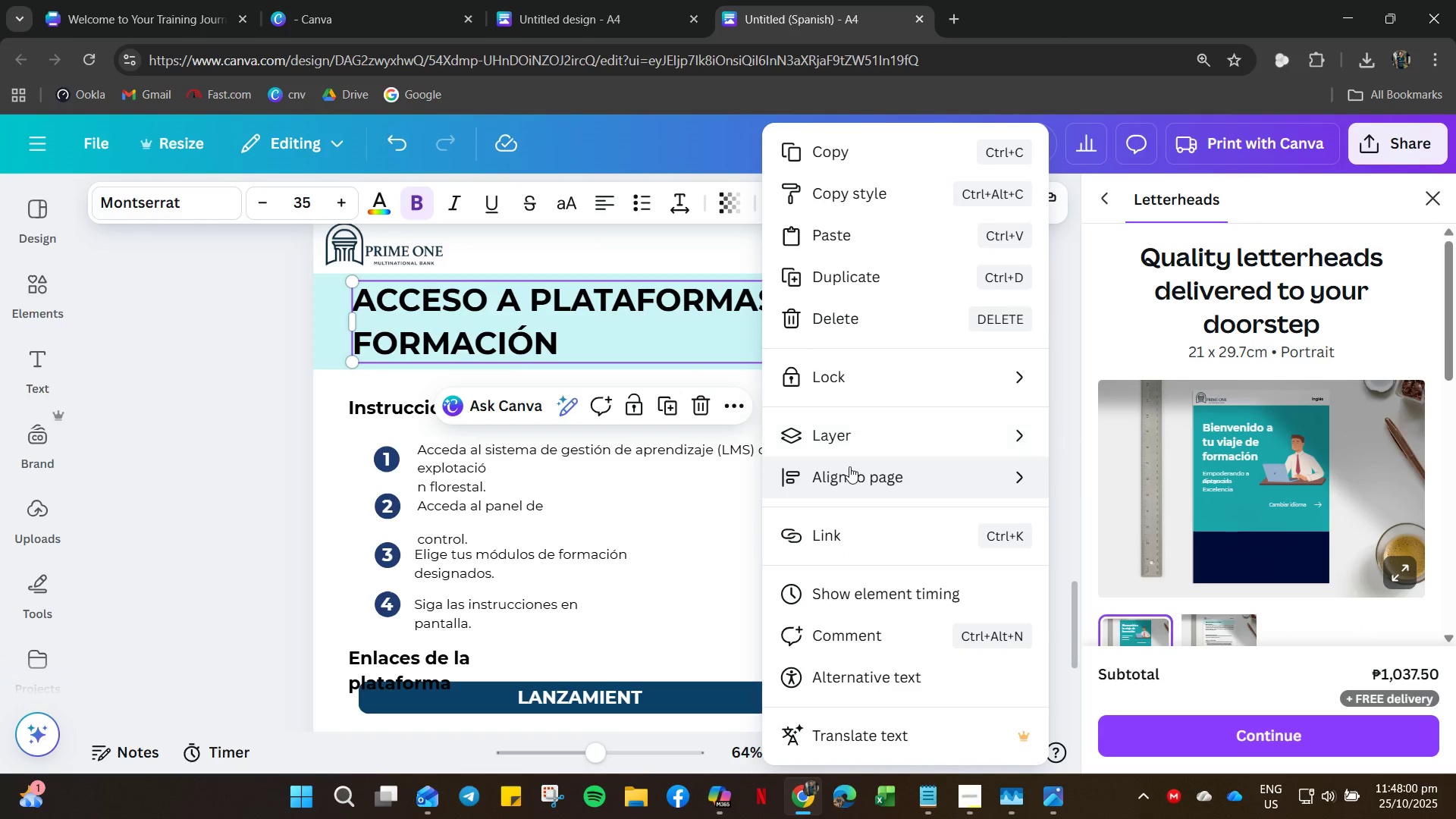 
left_click([849, 466])
 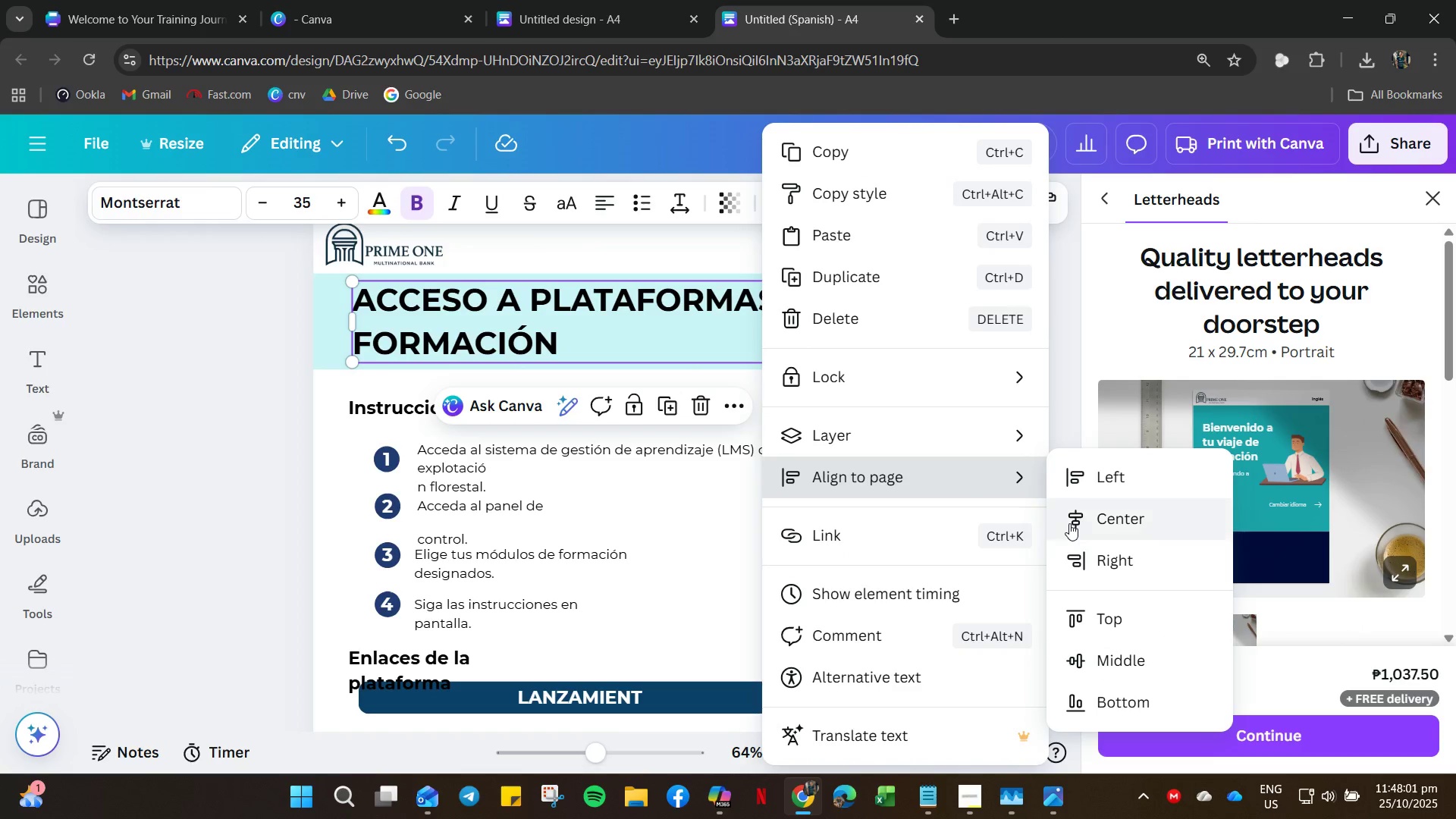 
left_click([1086, 523])
 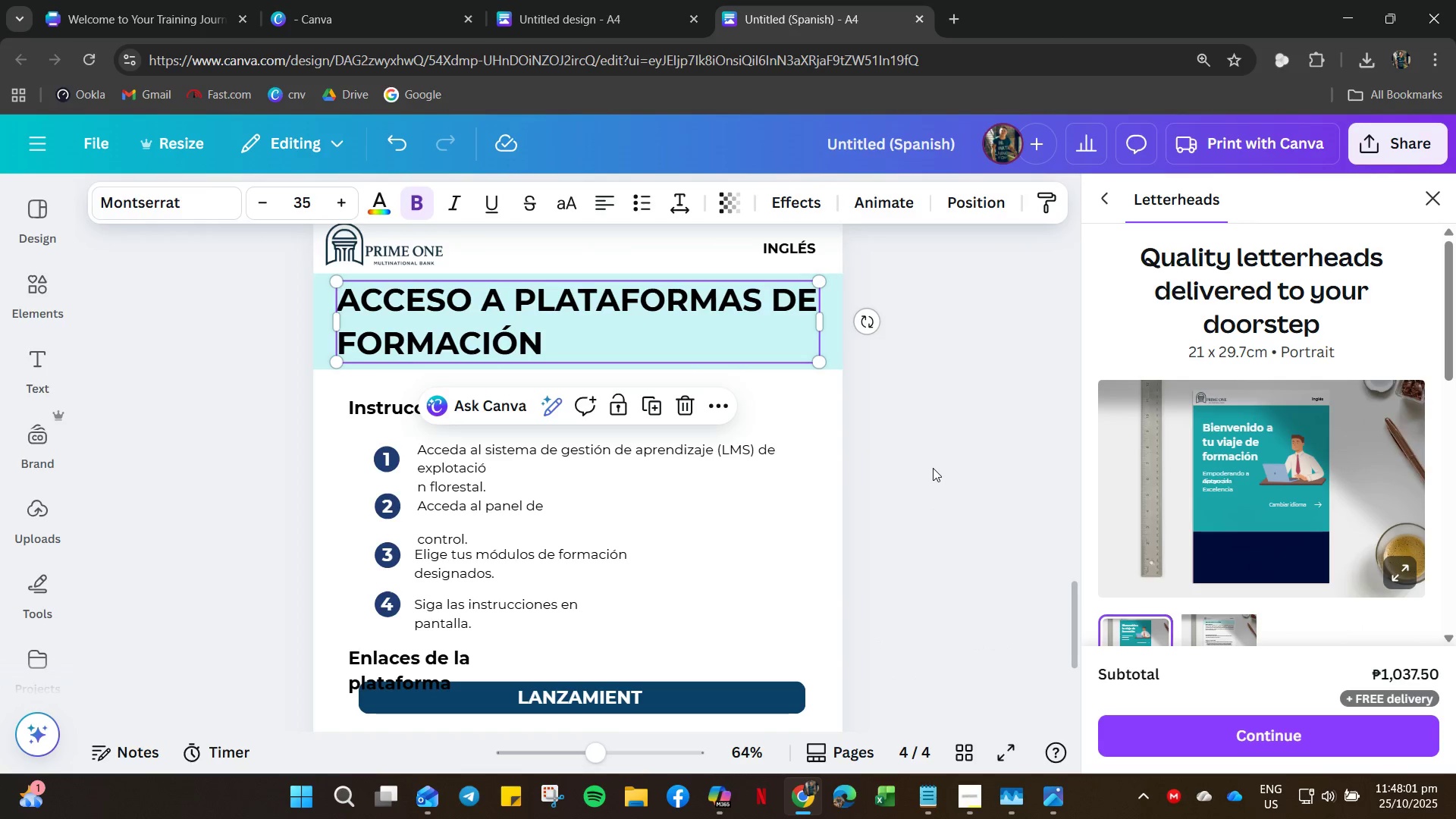 
left_click([933, 468])
 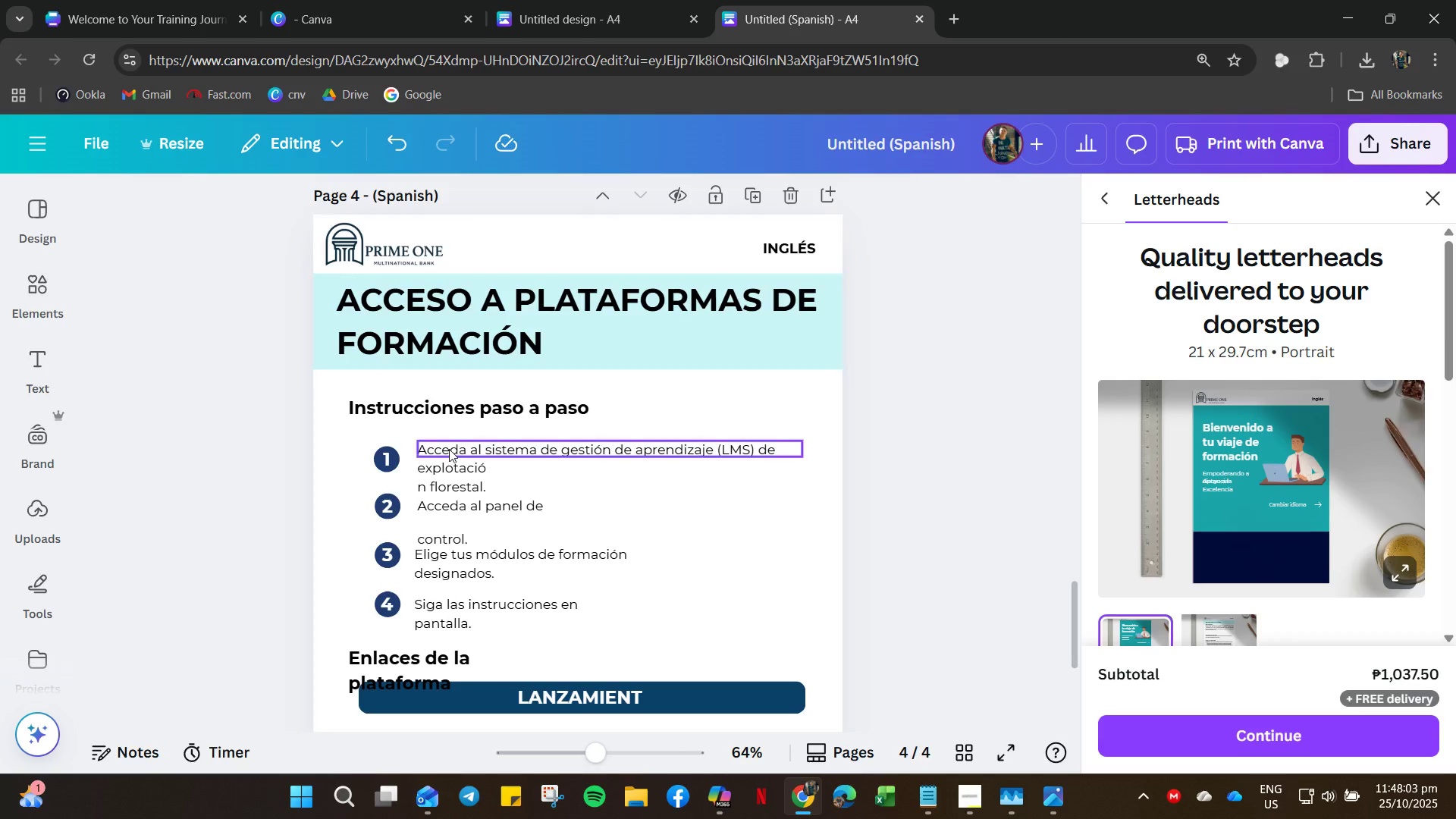 
scroll: coordinate [487, 620], scroll_direction: down, amount: 4.0
 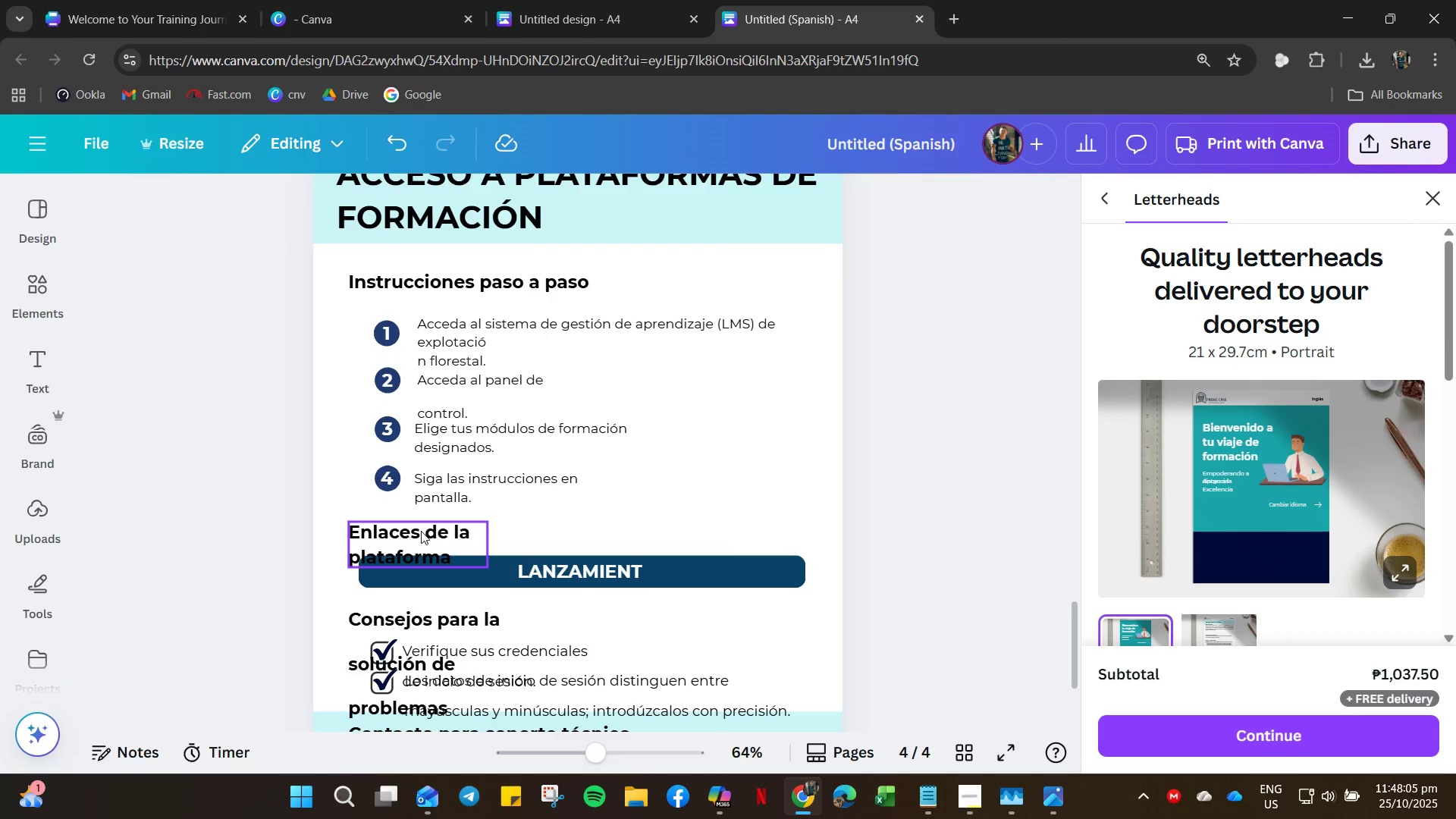 
left_click([421, 531])
 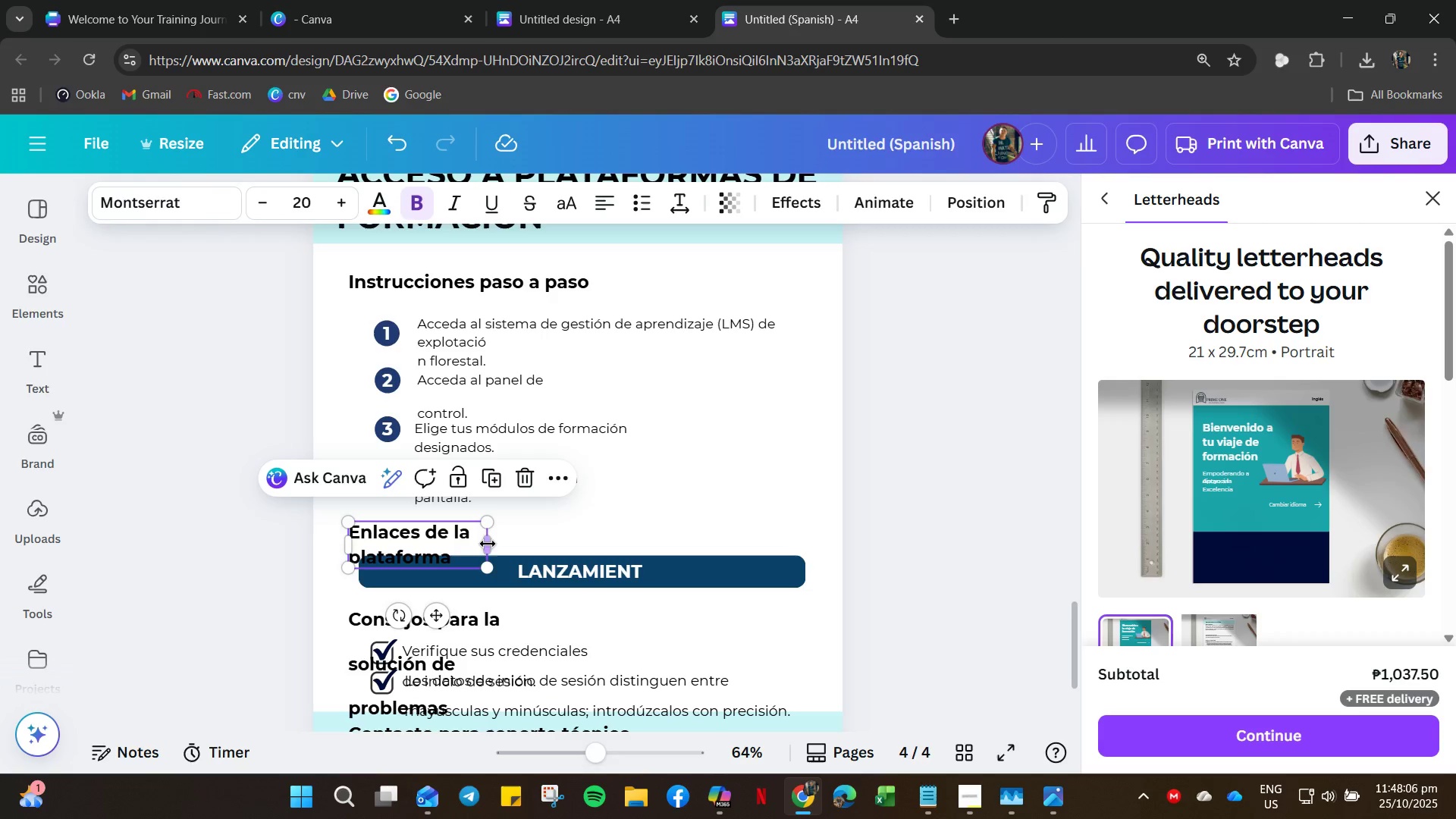 
left_click_drag(start_coordinate=[491, 544], to_coordinate=[650, 533])
 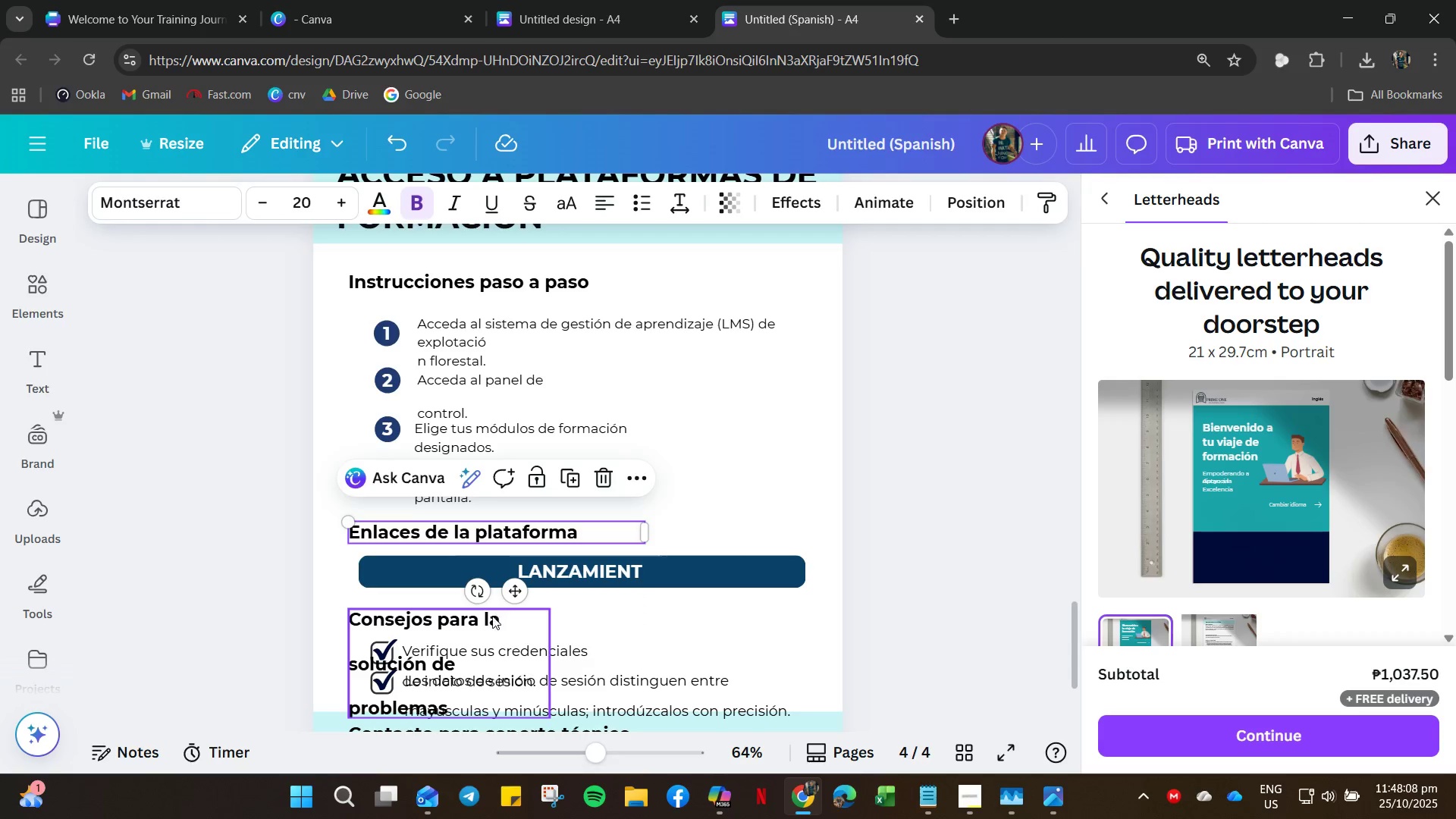 
scroll: coordinate [491, 617], scroll_direction: down, amount: 4.0
 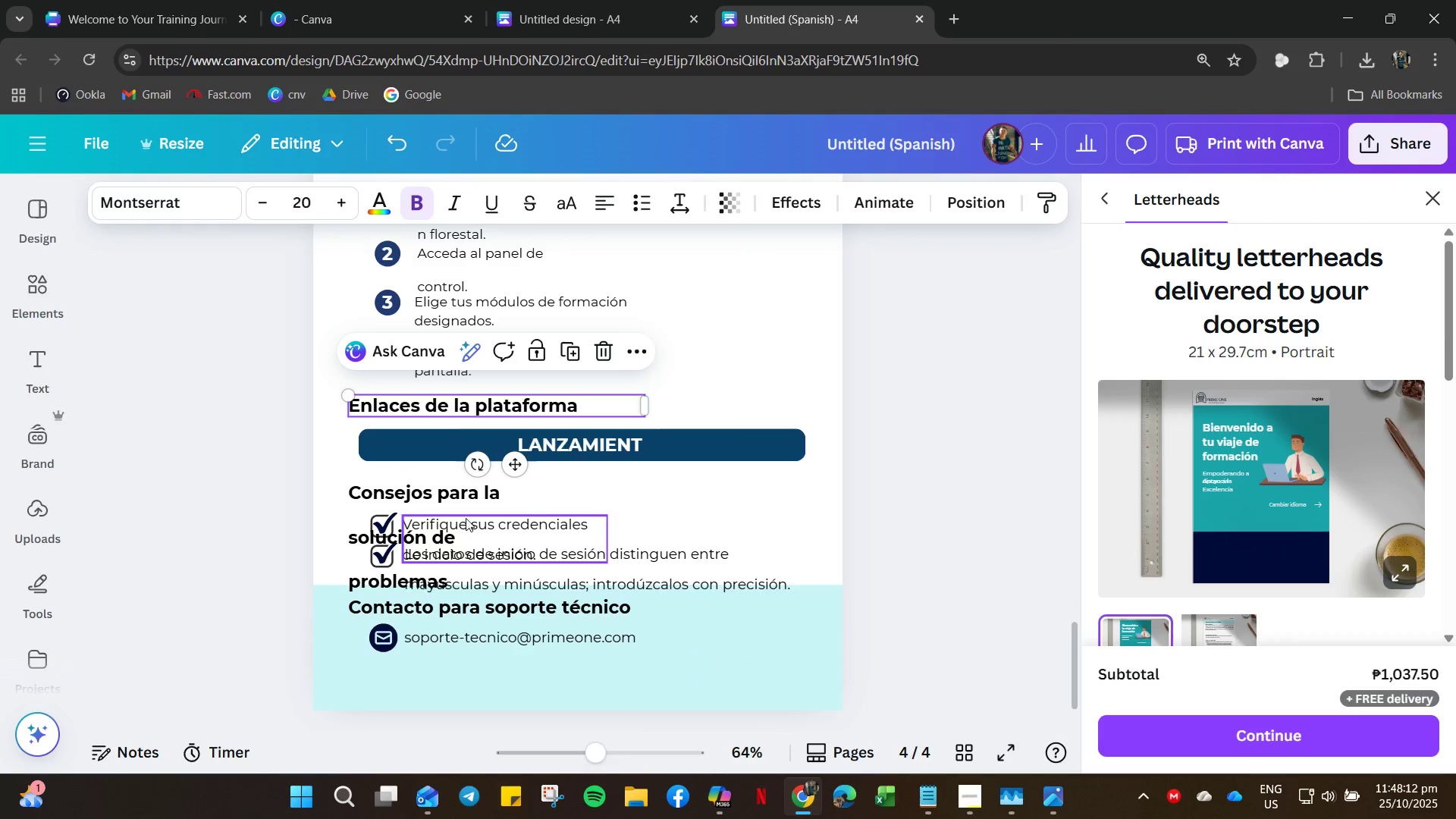 
left_click([541, 607])
 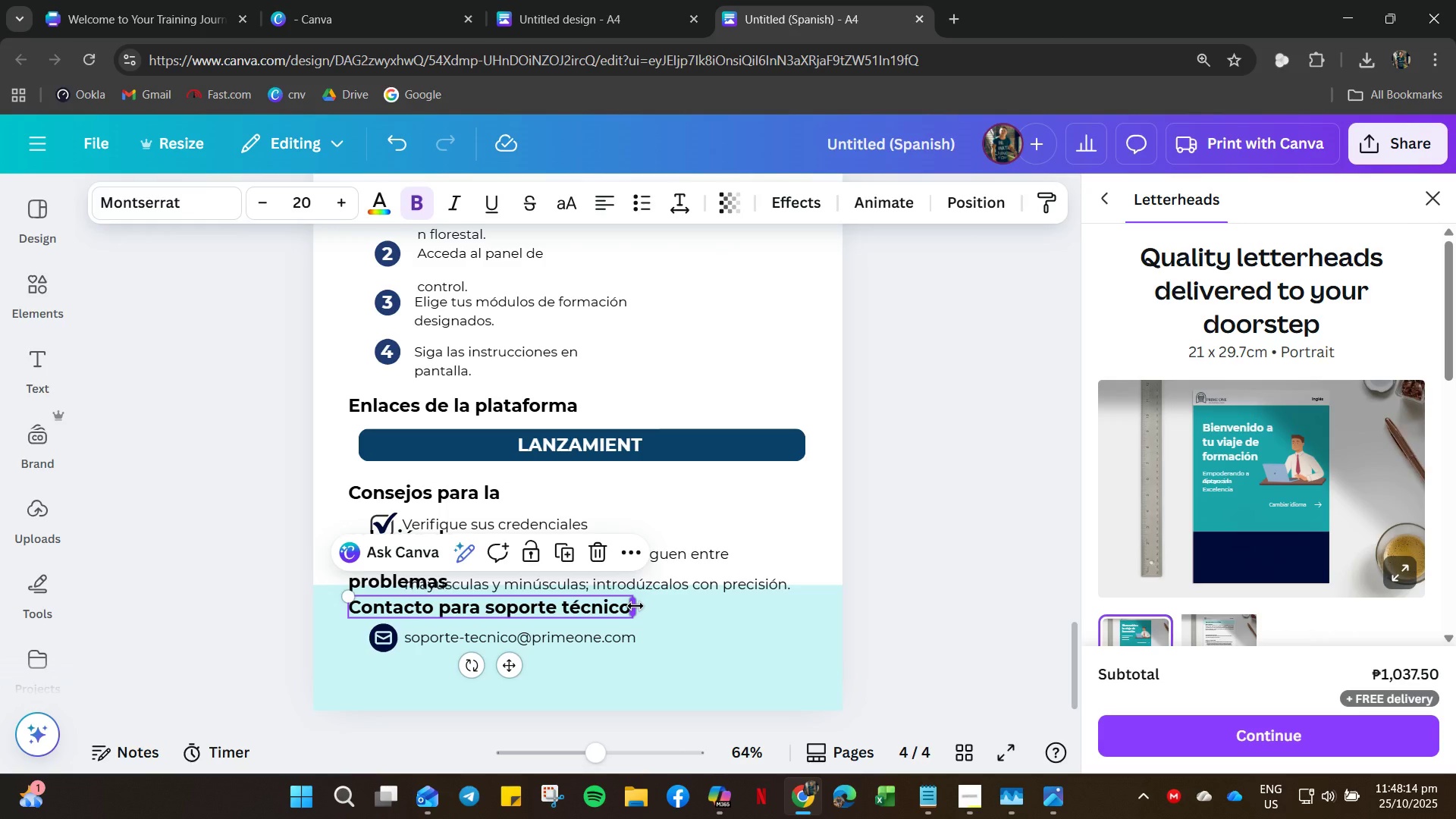 
left_click_drag(start_coordinate=[635, 606], to_coordinate=[752, 606])
 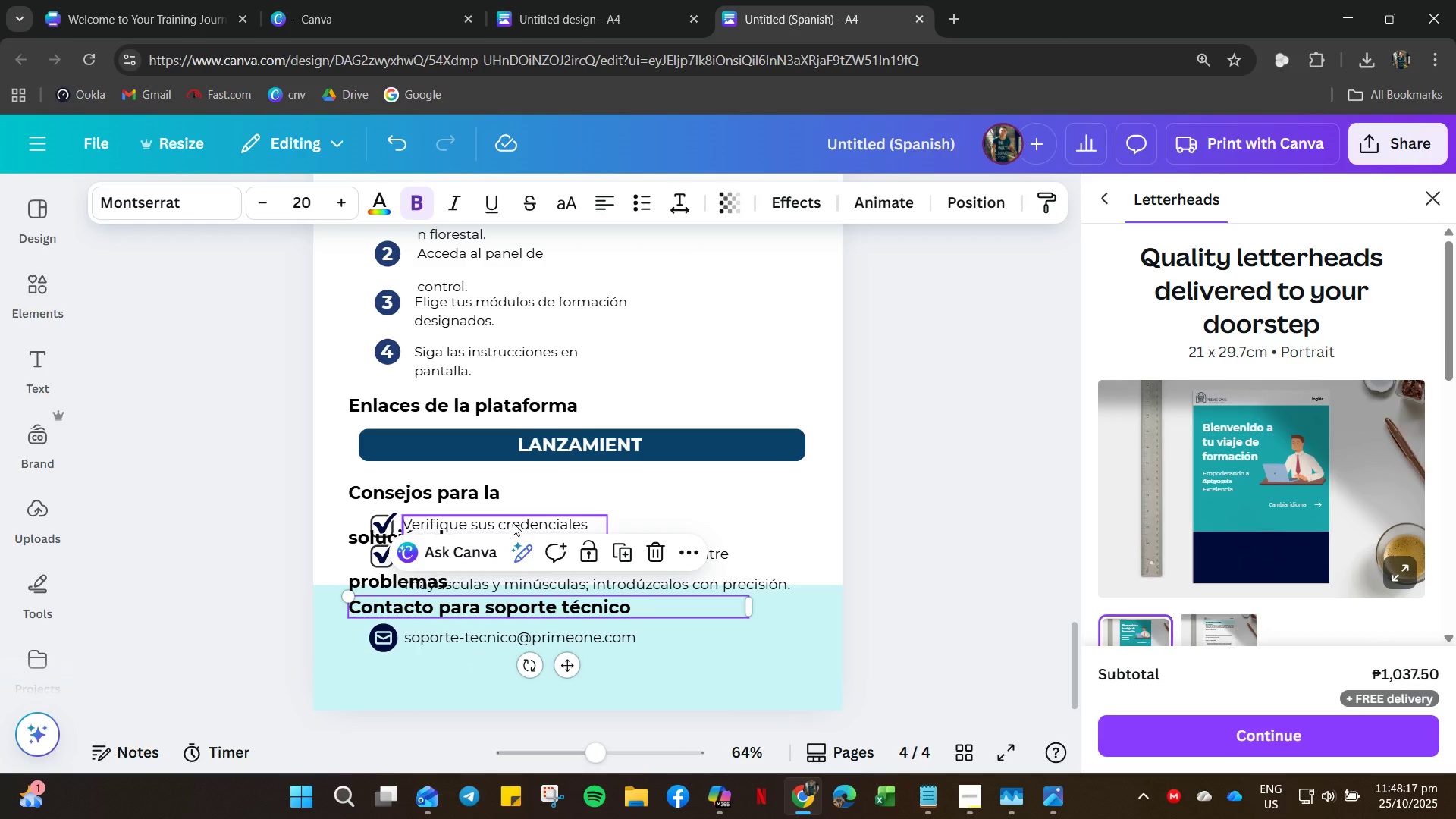 
left_click([369, 535])
 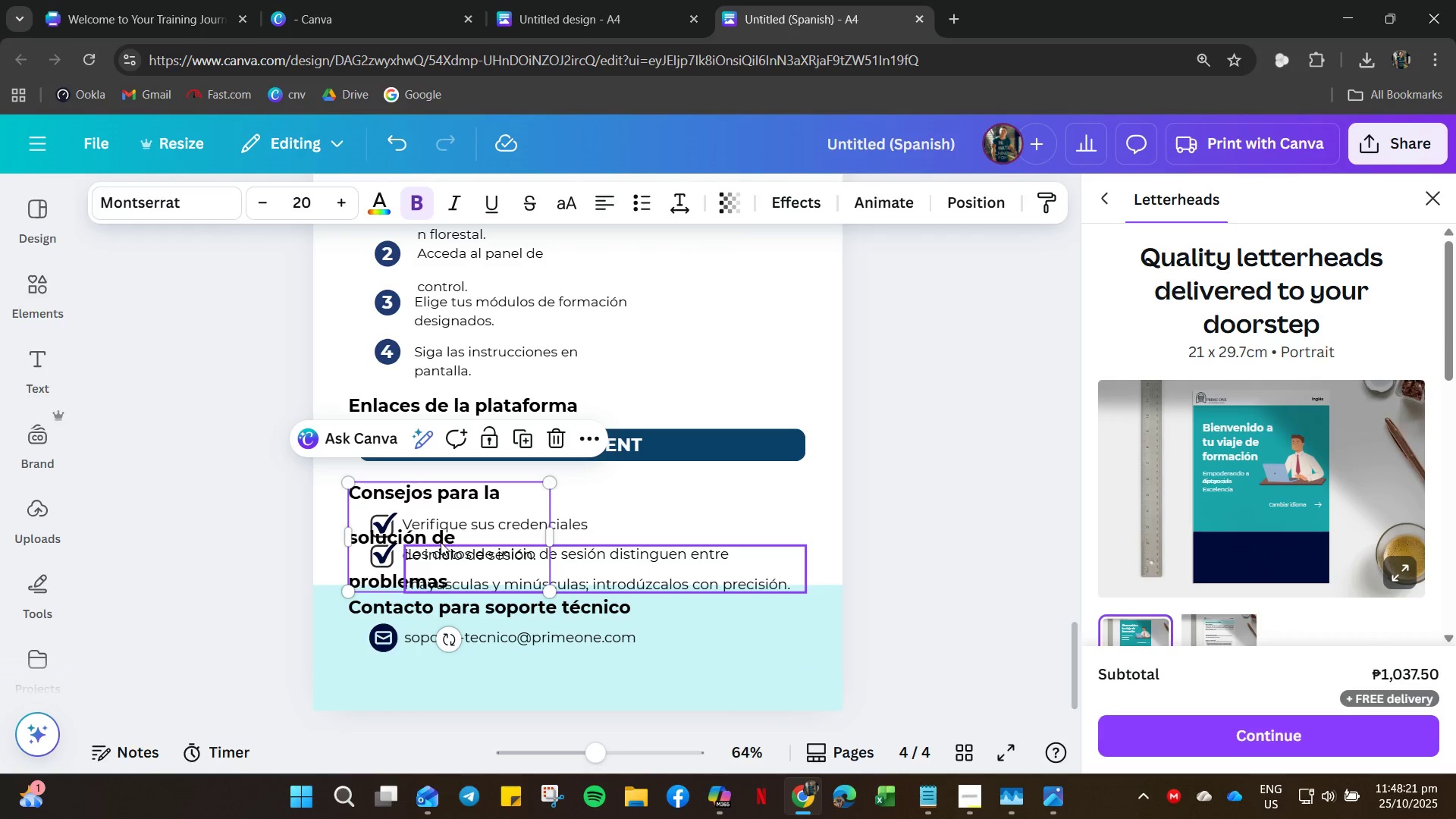 
left_click_drag(start_coordinate=[554, 541], to_coordinate=[781, 507])
 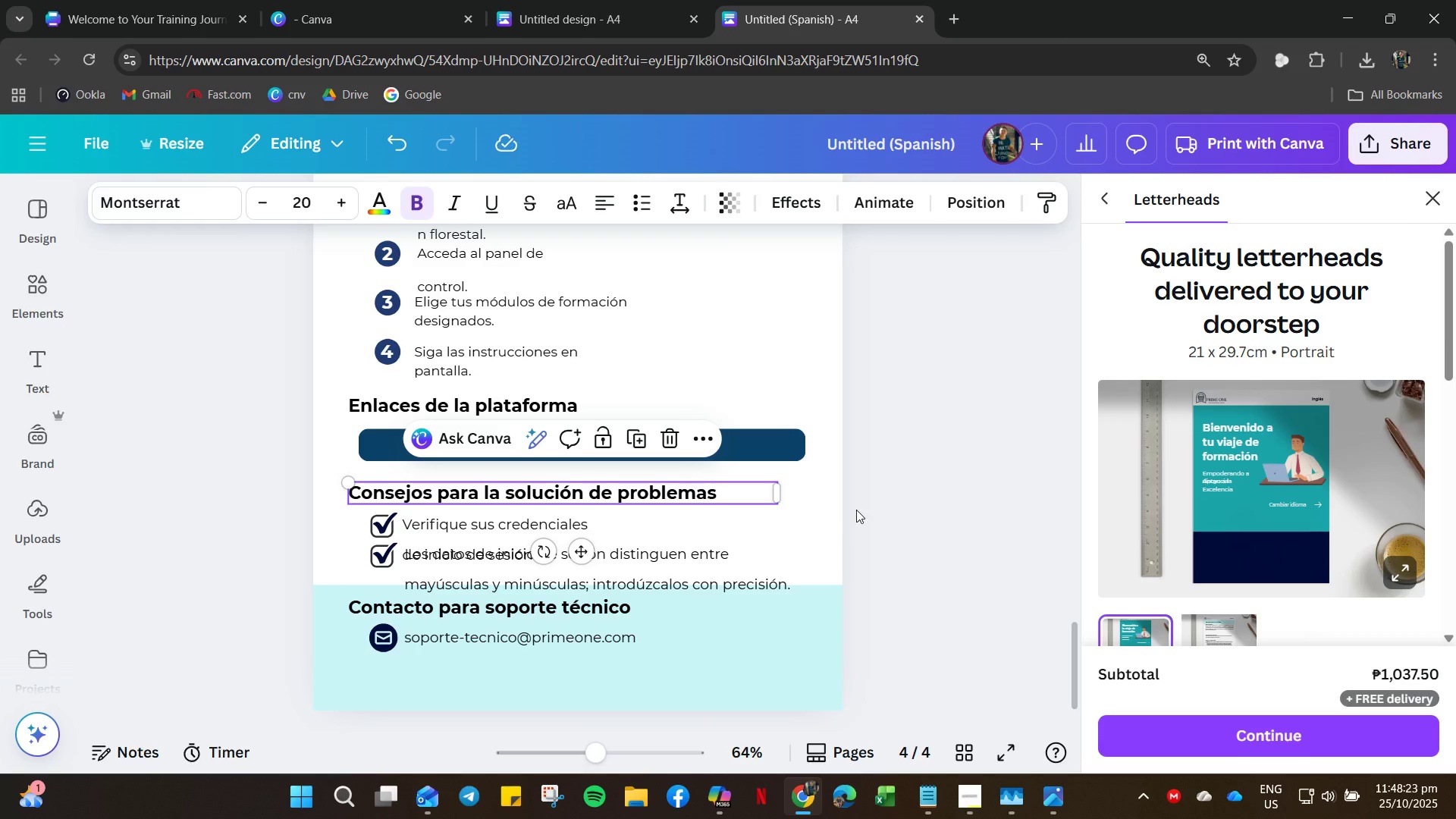 
left_click([856, 510])
 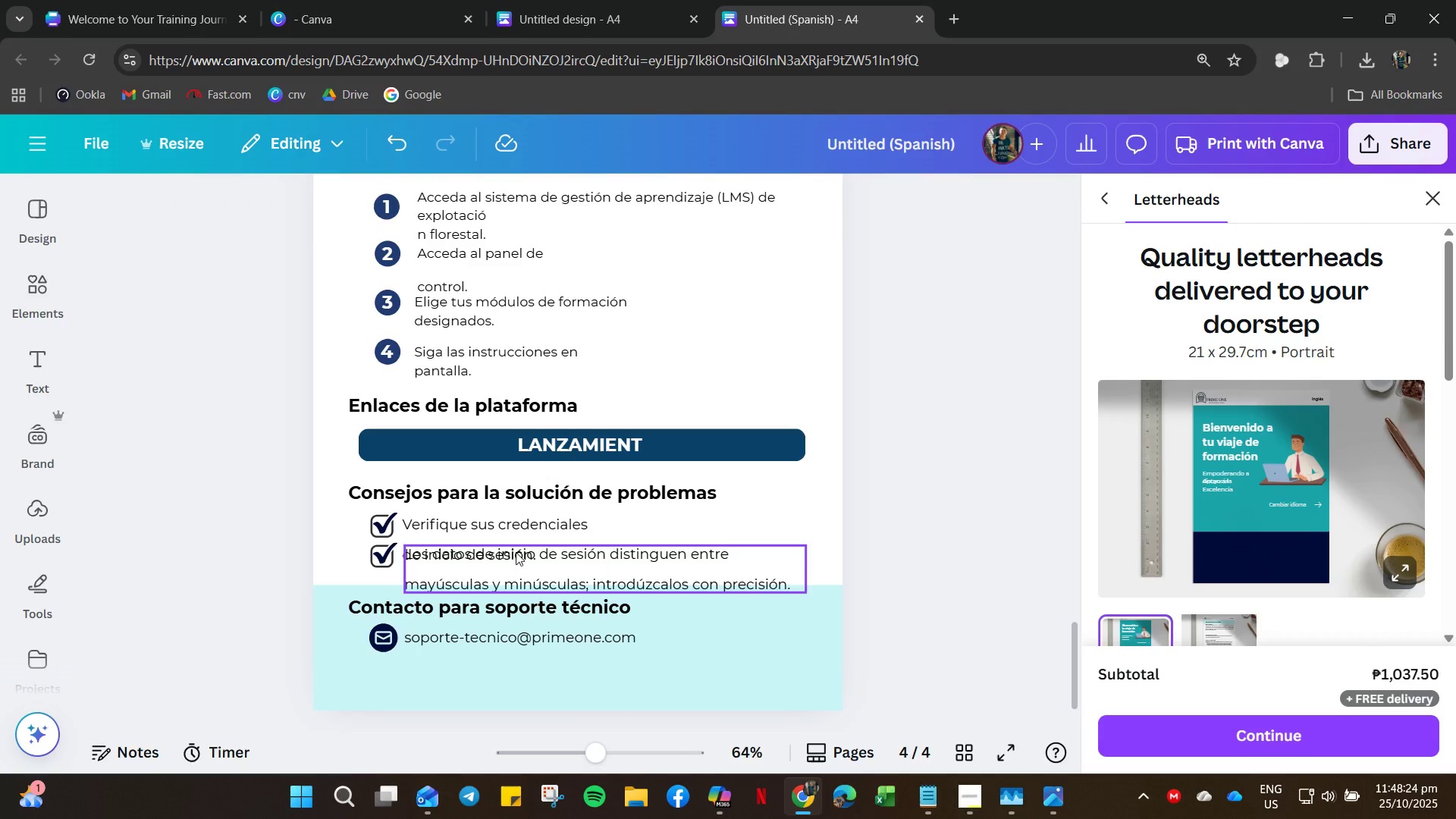 
left_click([516, 552])
 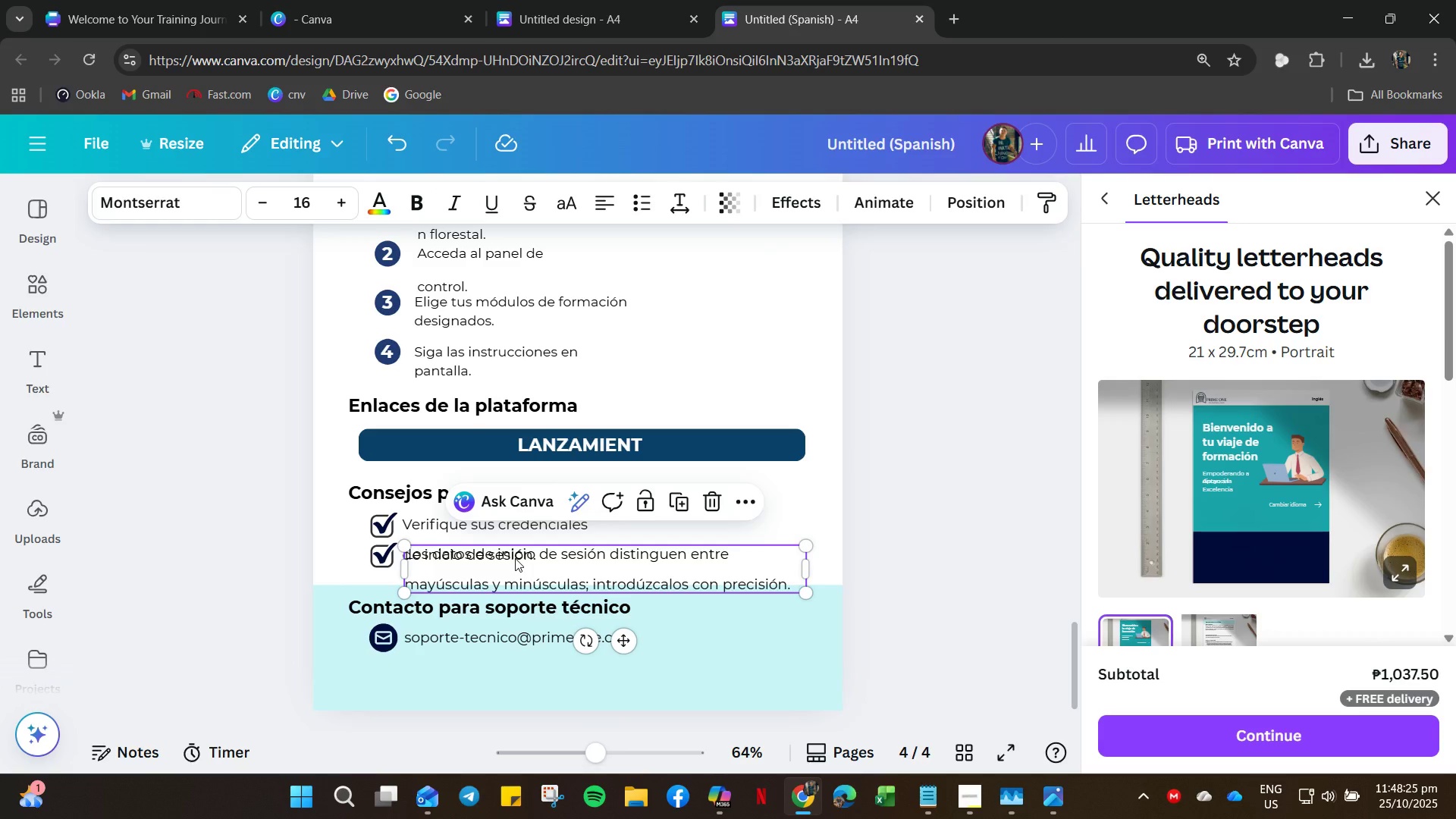 
left_click_drag(start_coordinate=[515, 558], to_coordinate=[522, 552])
 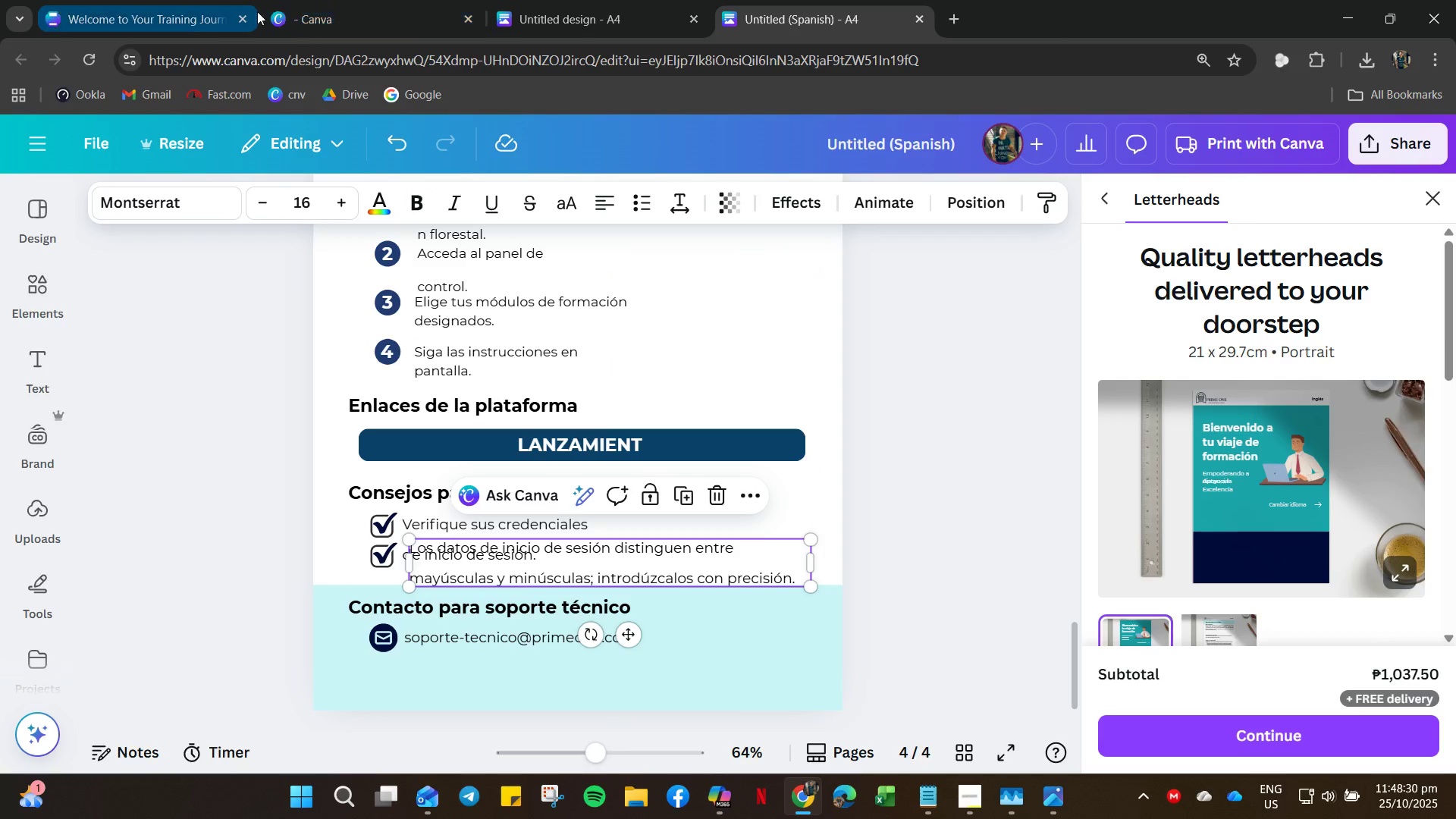 
left_click([216, 6])
 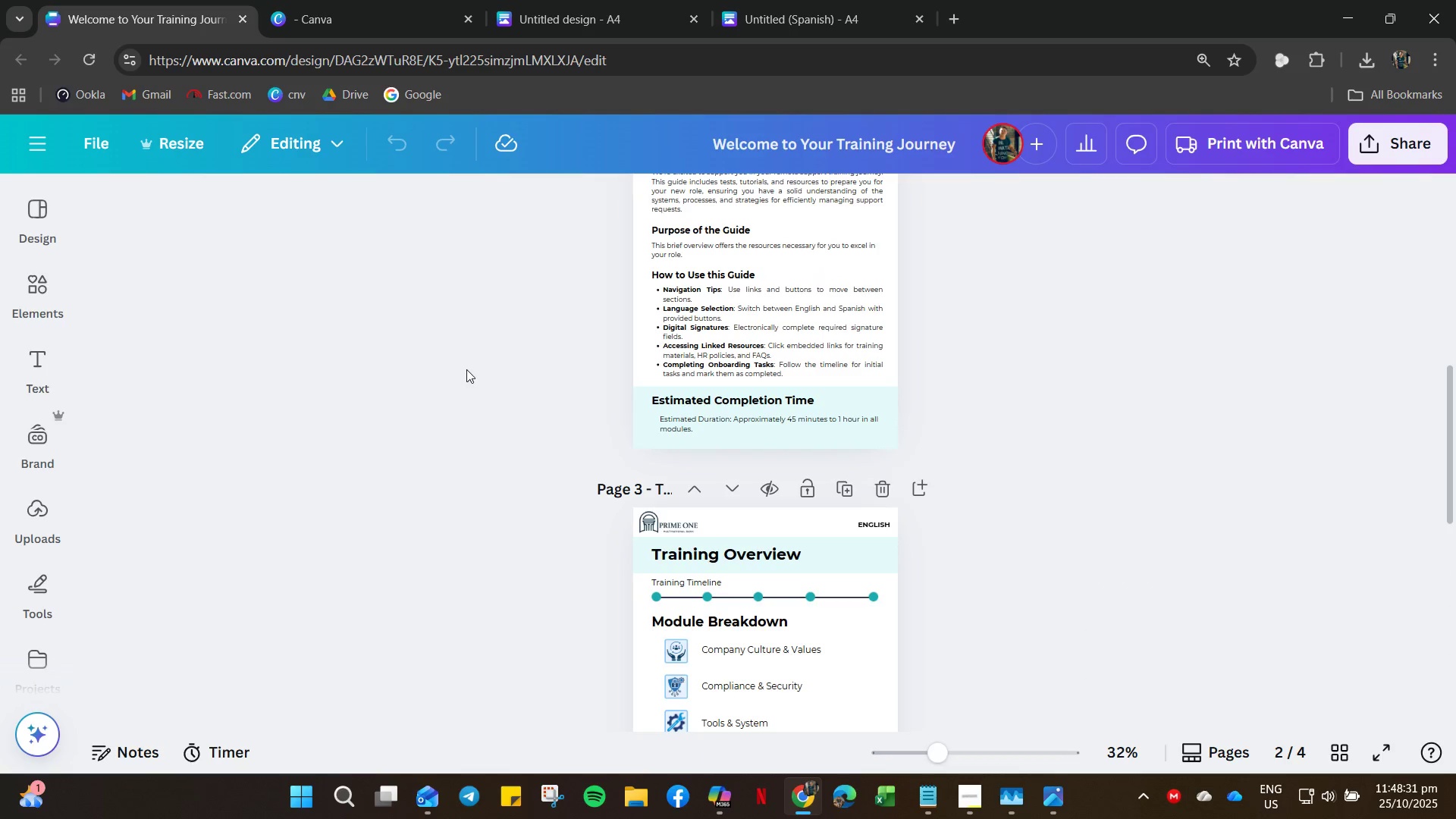 
scroll: coordinate [547, 586], scroll_direction: down, amount: 30.0
 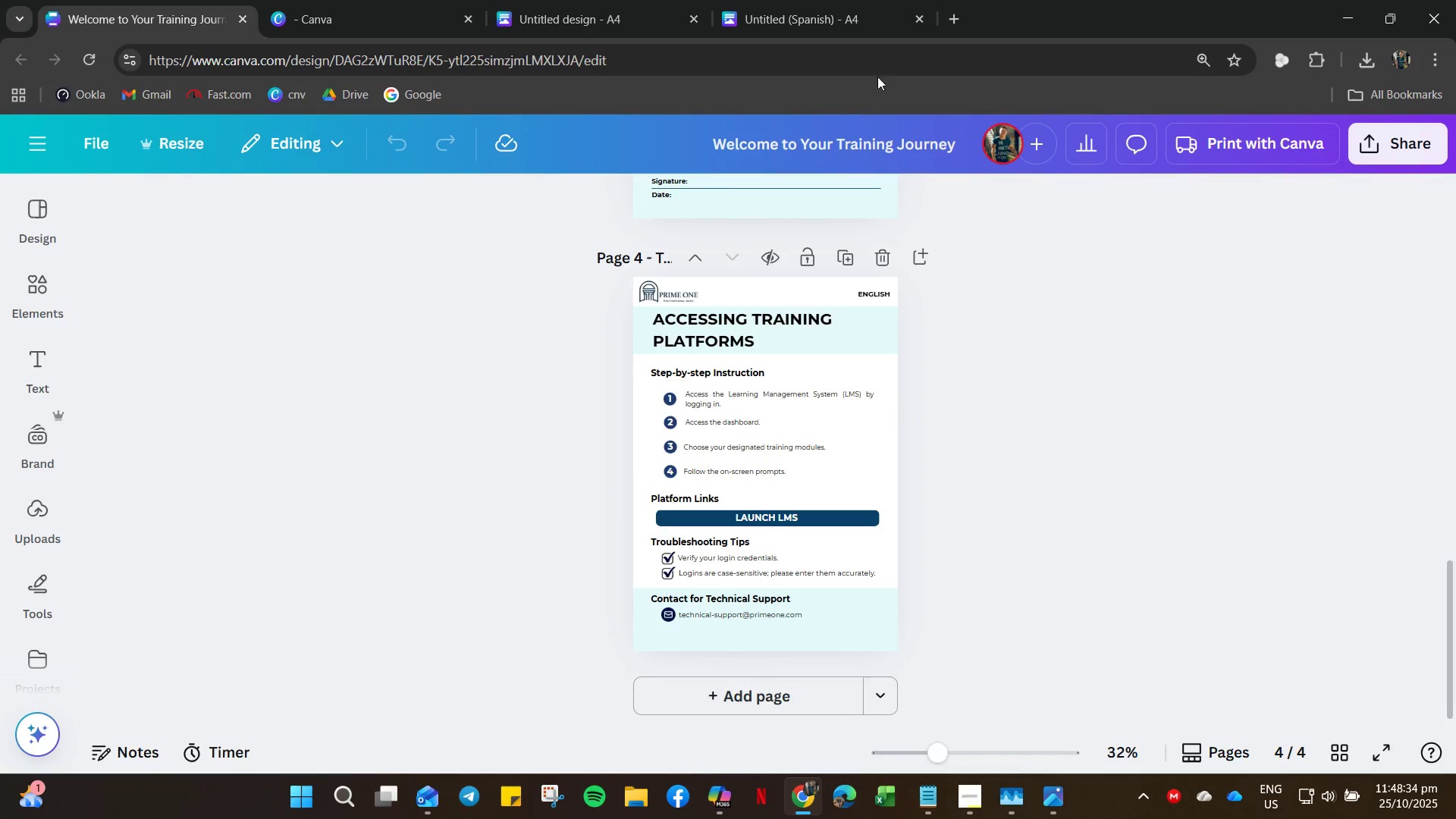 
left_click([849, 22])
 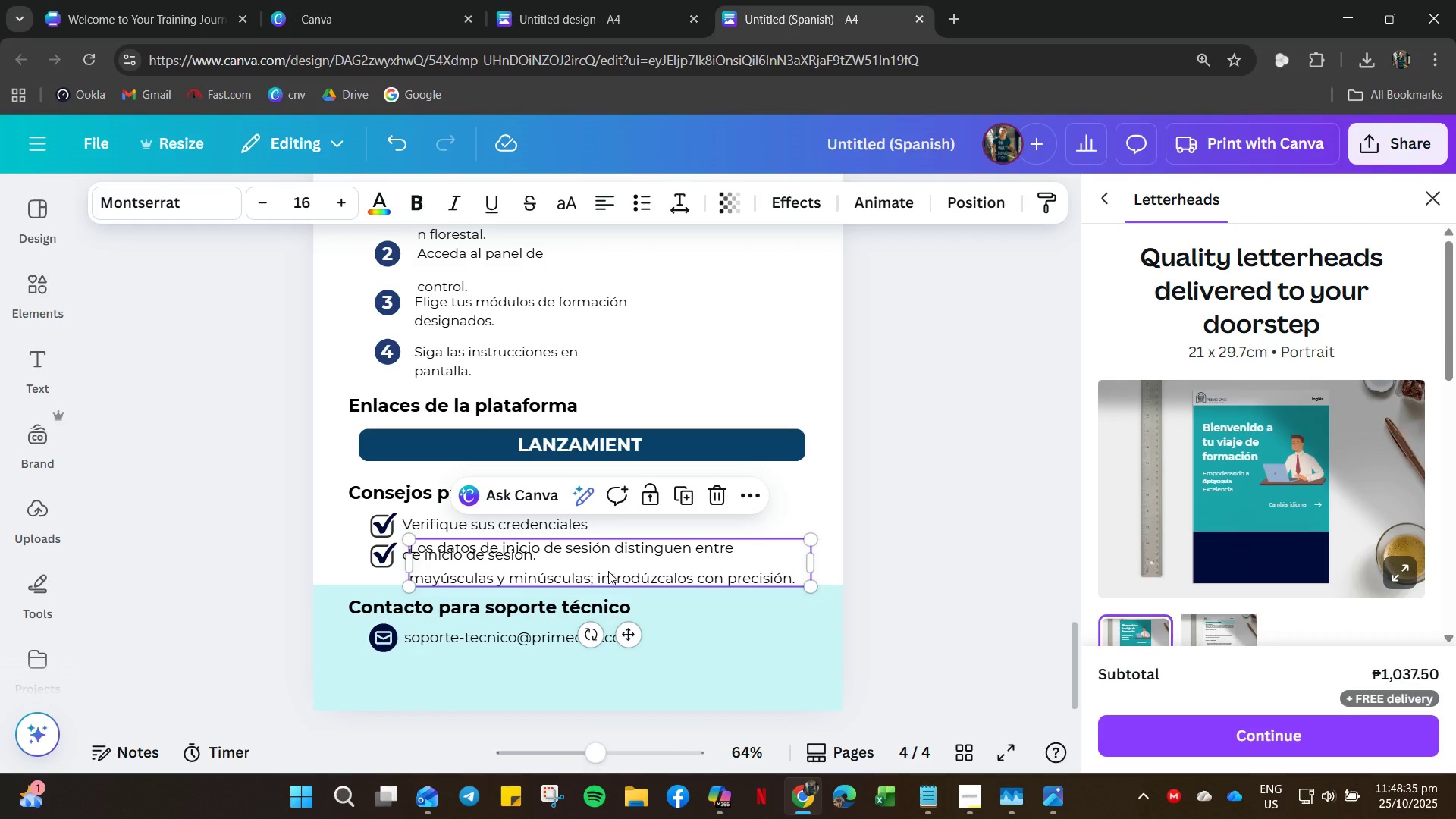 
key(Delete)
 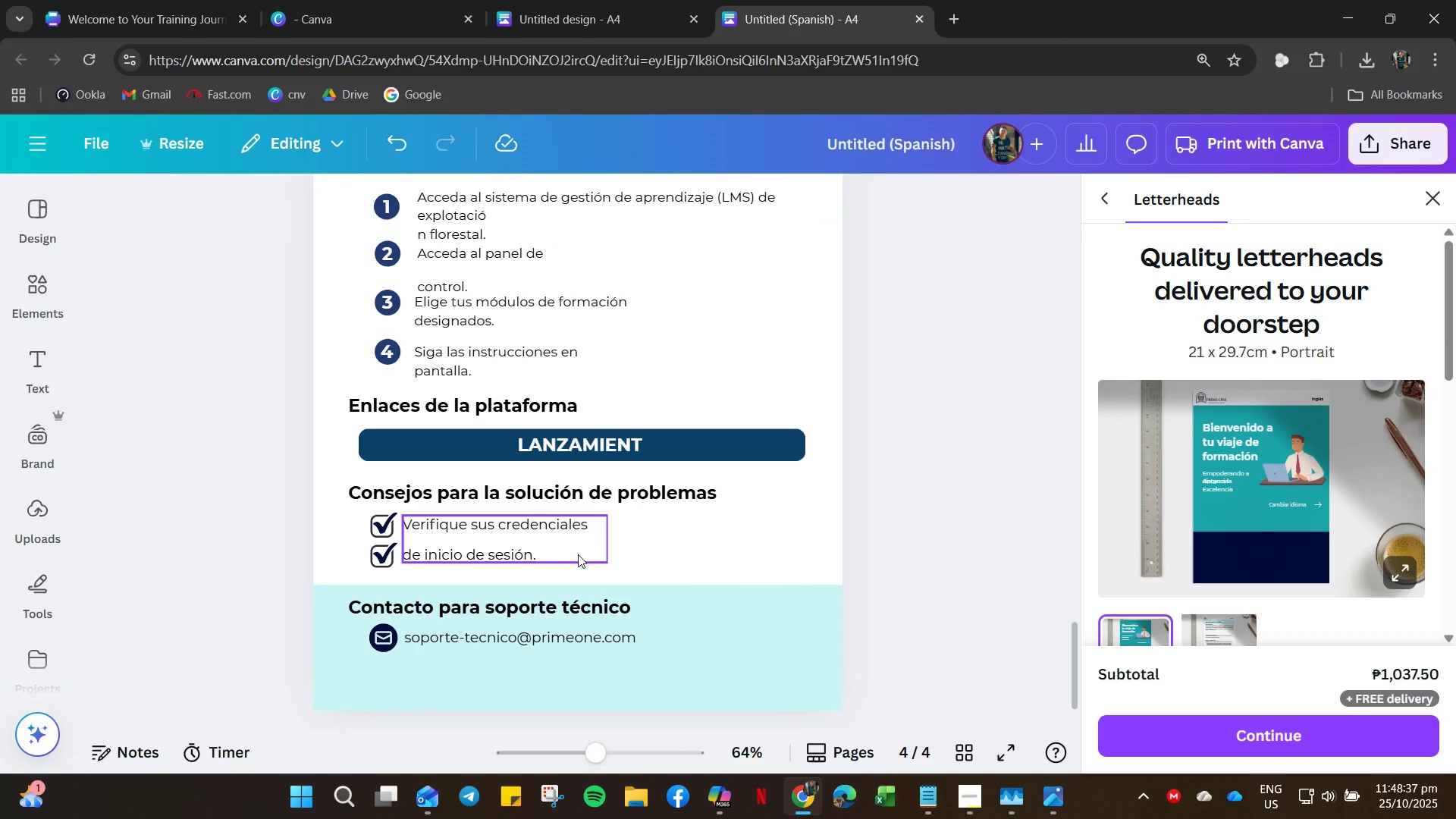 
left_click([576, 552])
 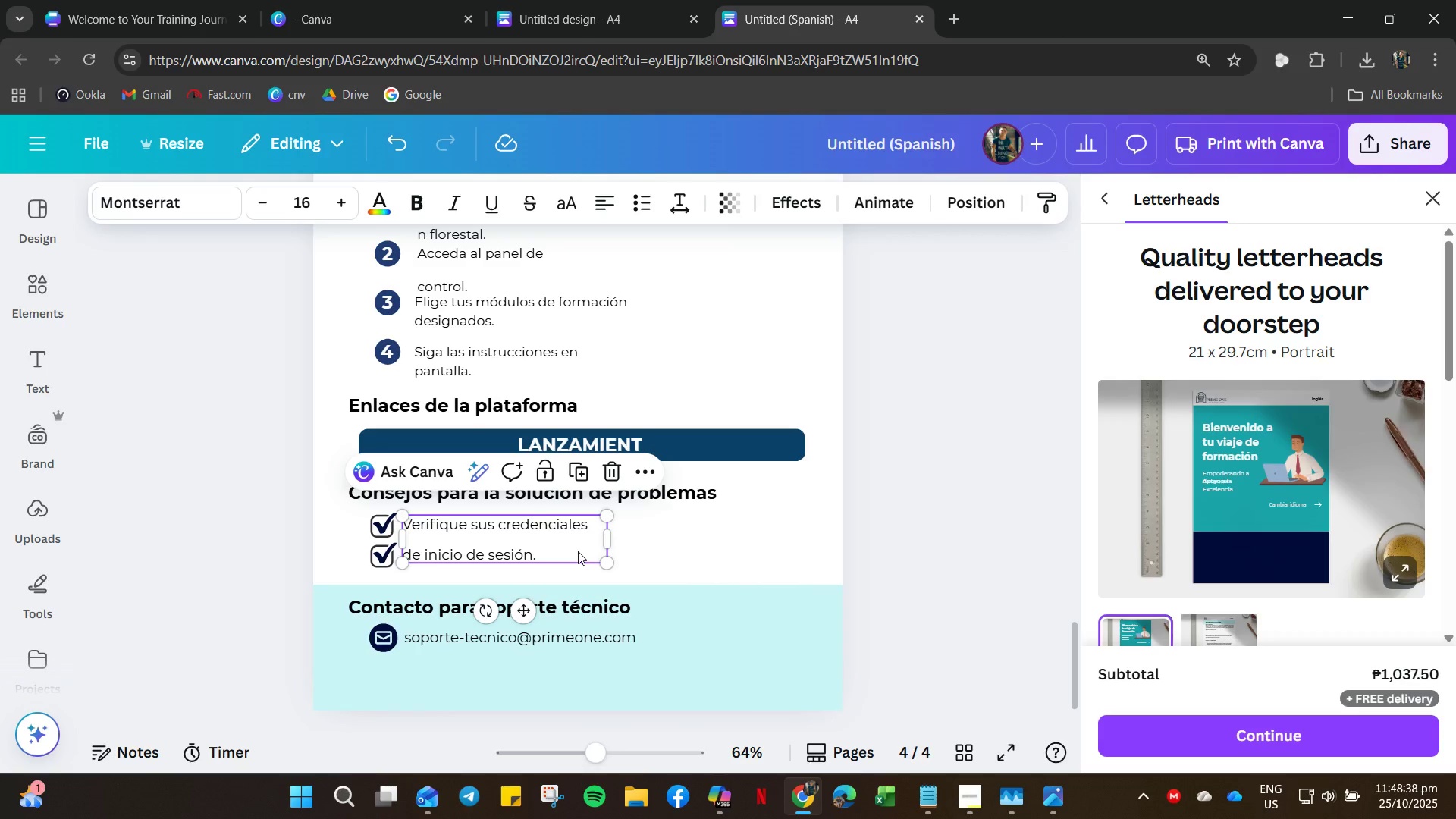 
key(Control+Z)
 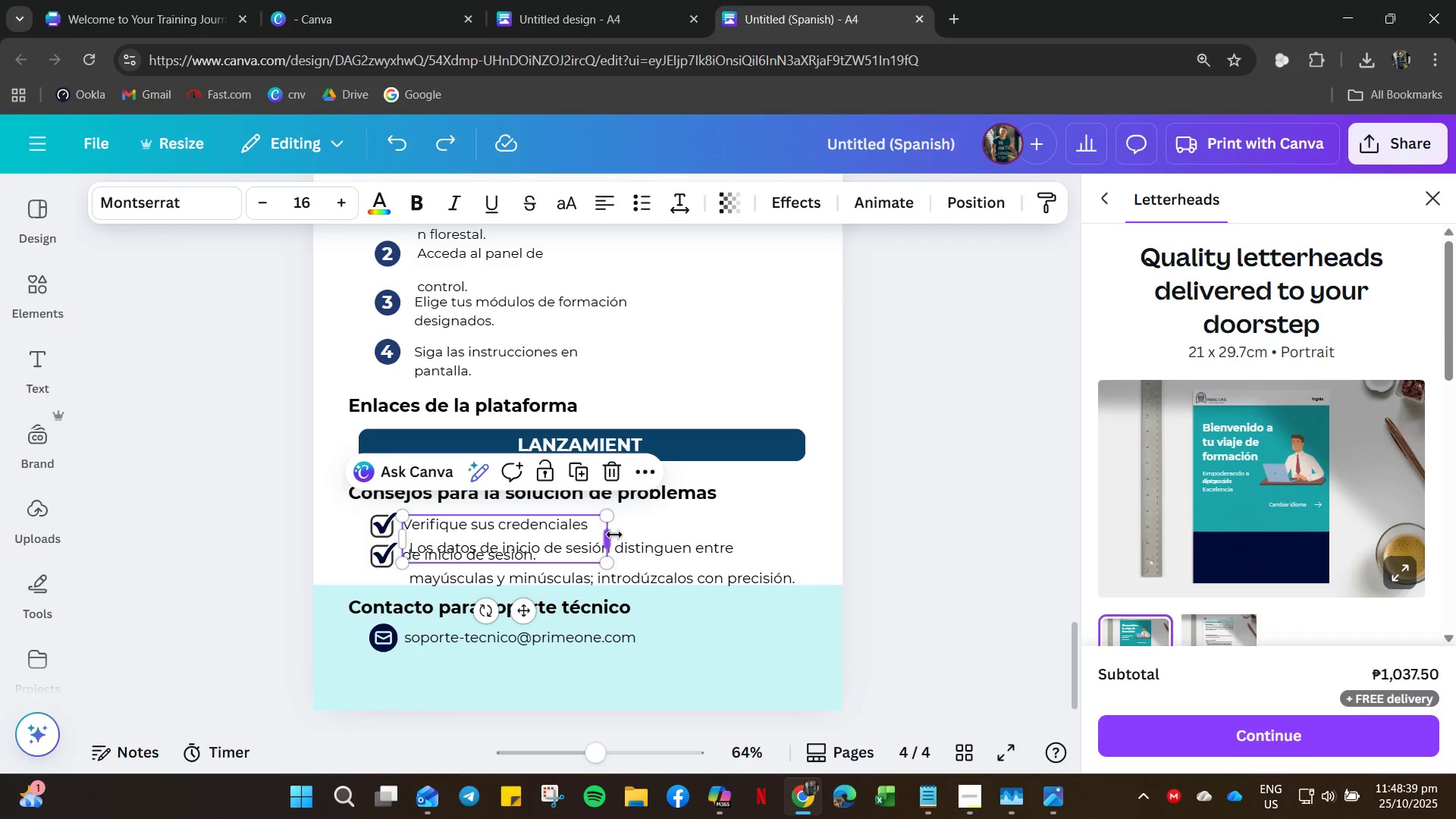 
left_click_drag(start_coordinate=[614, 535], to_coordinate=[814, 524])
 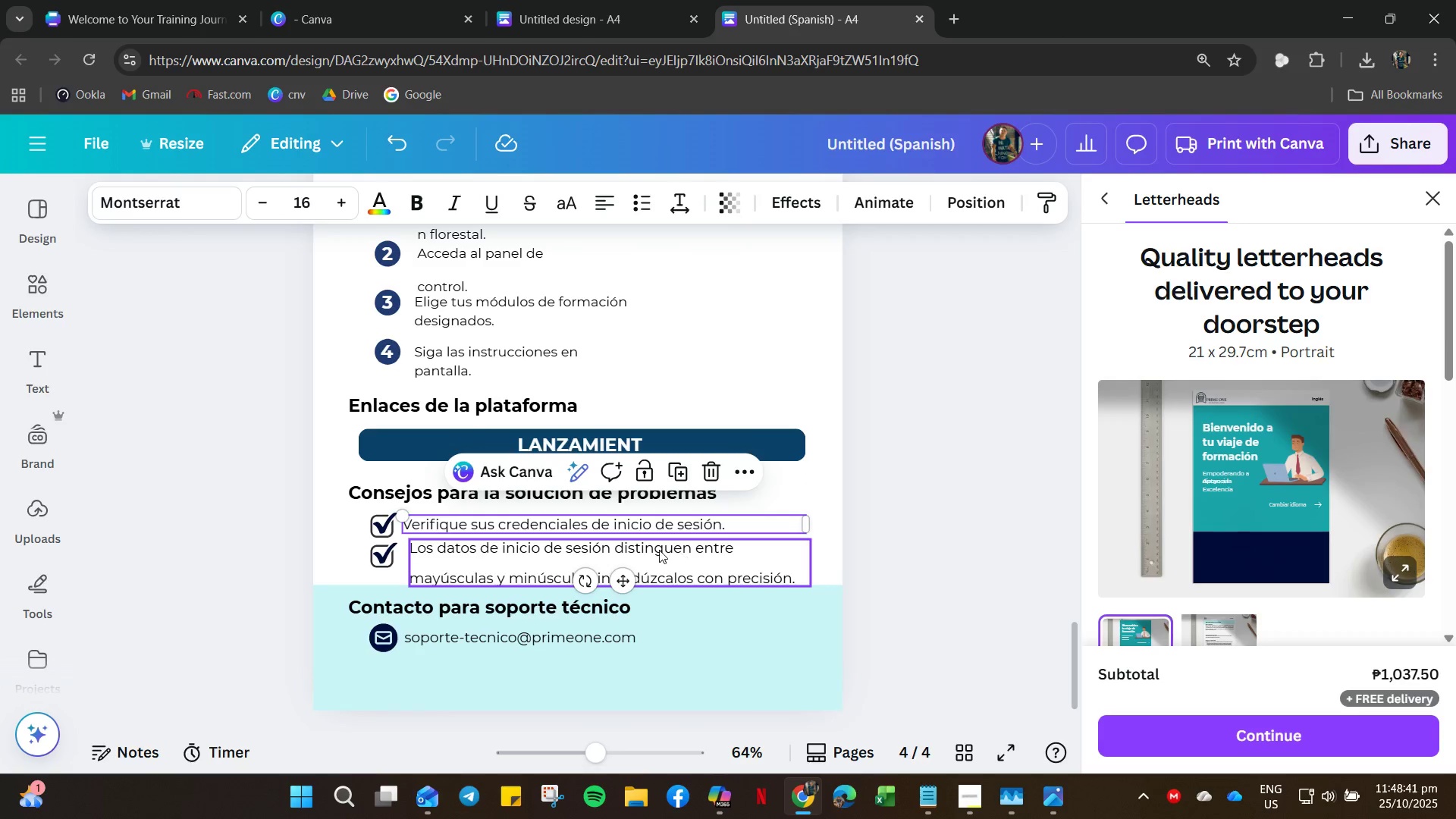 
left_click([659, 550])
 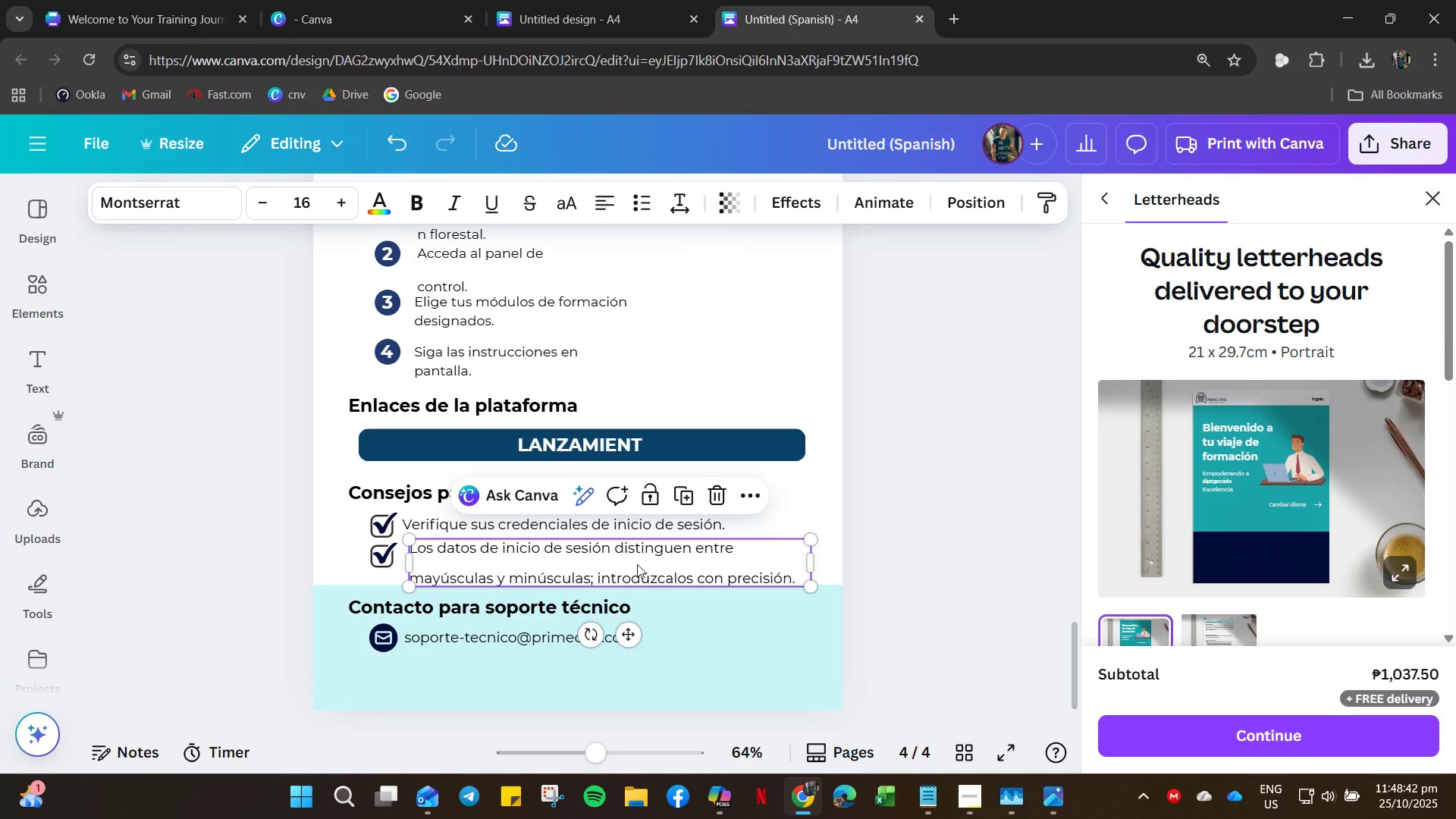 
left_click_drag(start_coordinate=[637, 564], to_coordinate=[632, 565])
 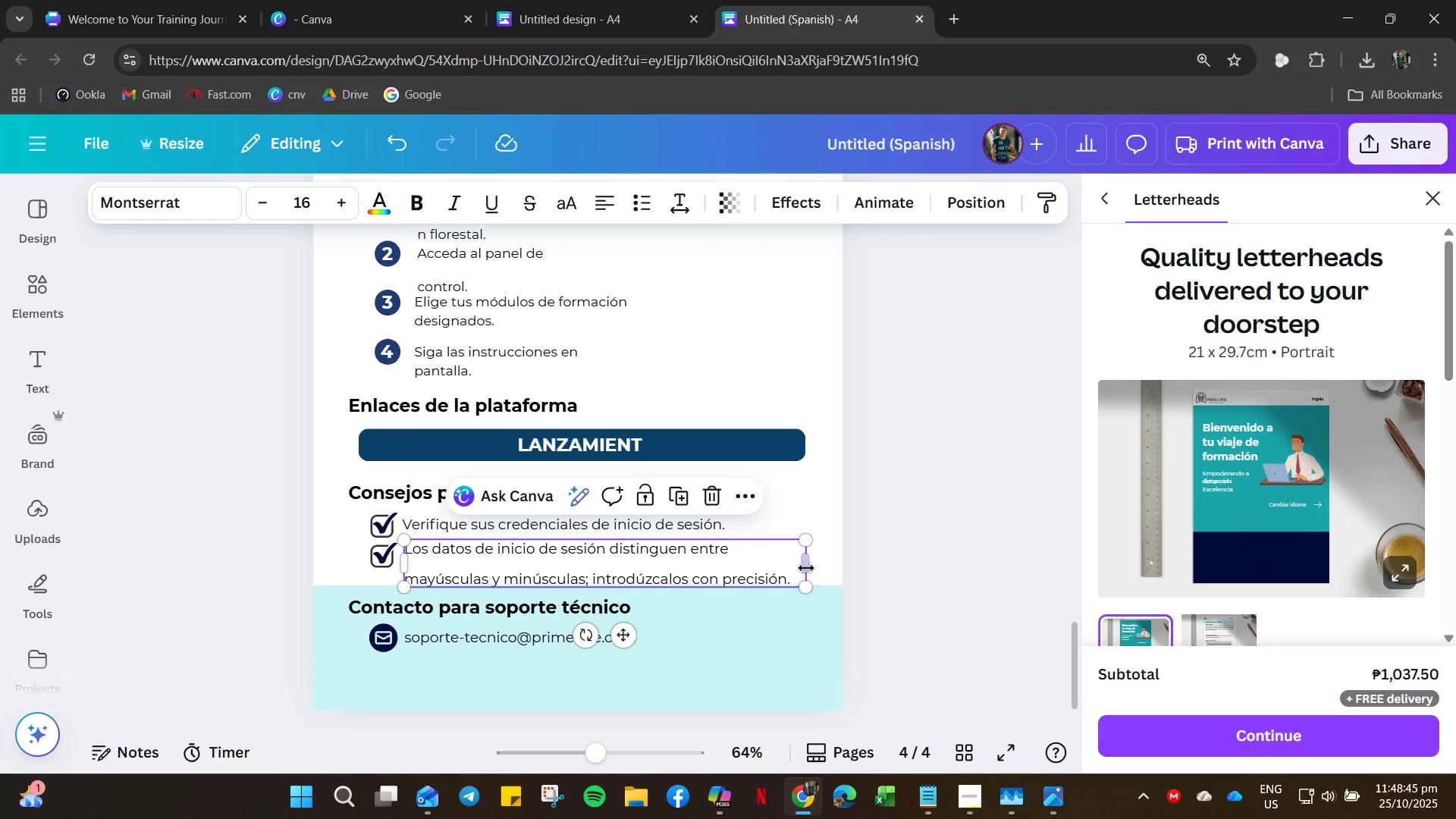 
left_click_drag(start_coordinate=[808, 568], to_coordinate=[852, 564])
 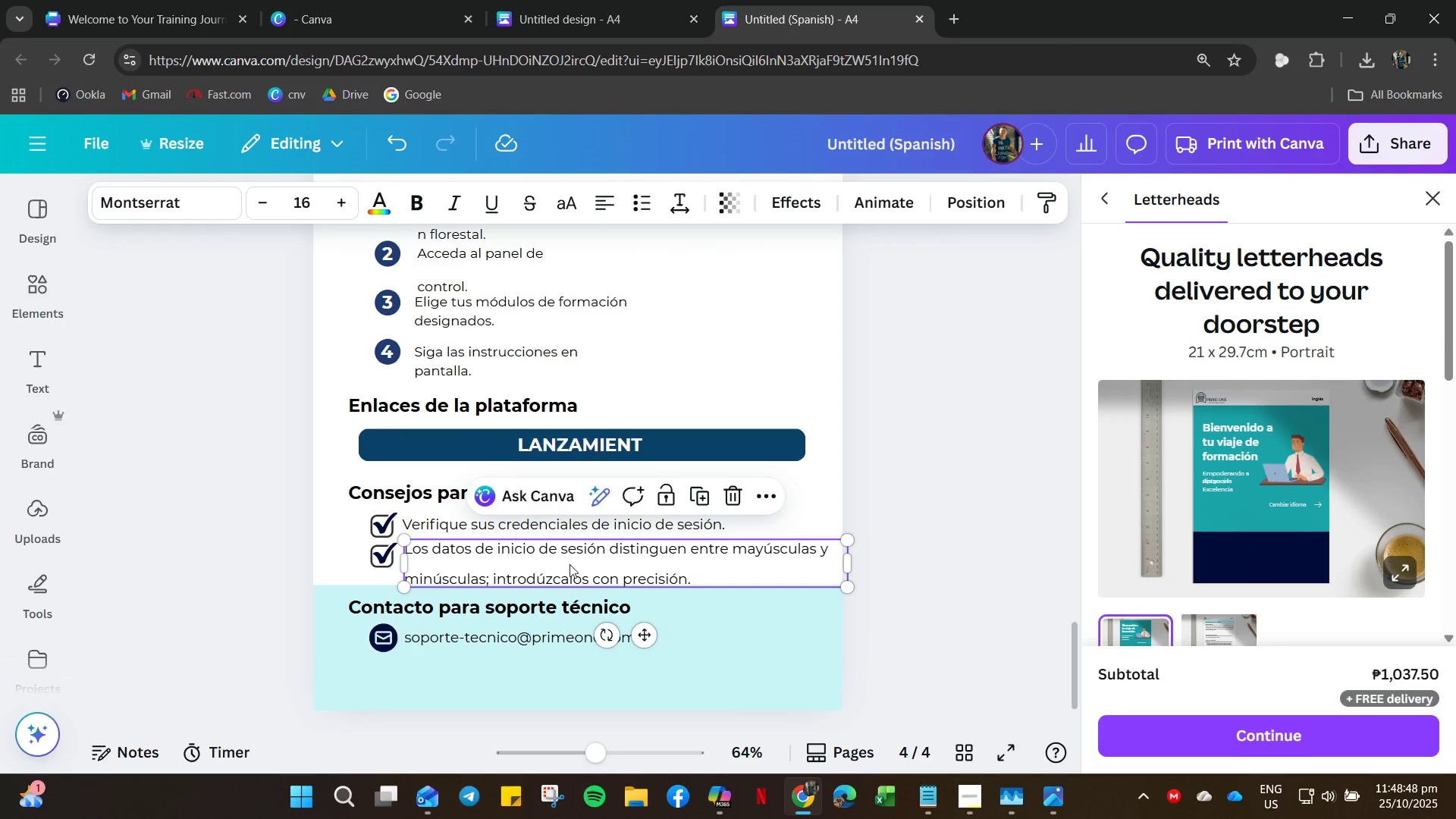 
left_click([564, 561])
 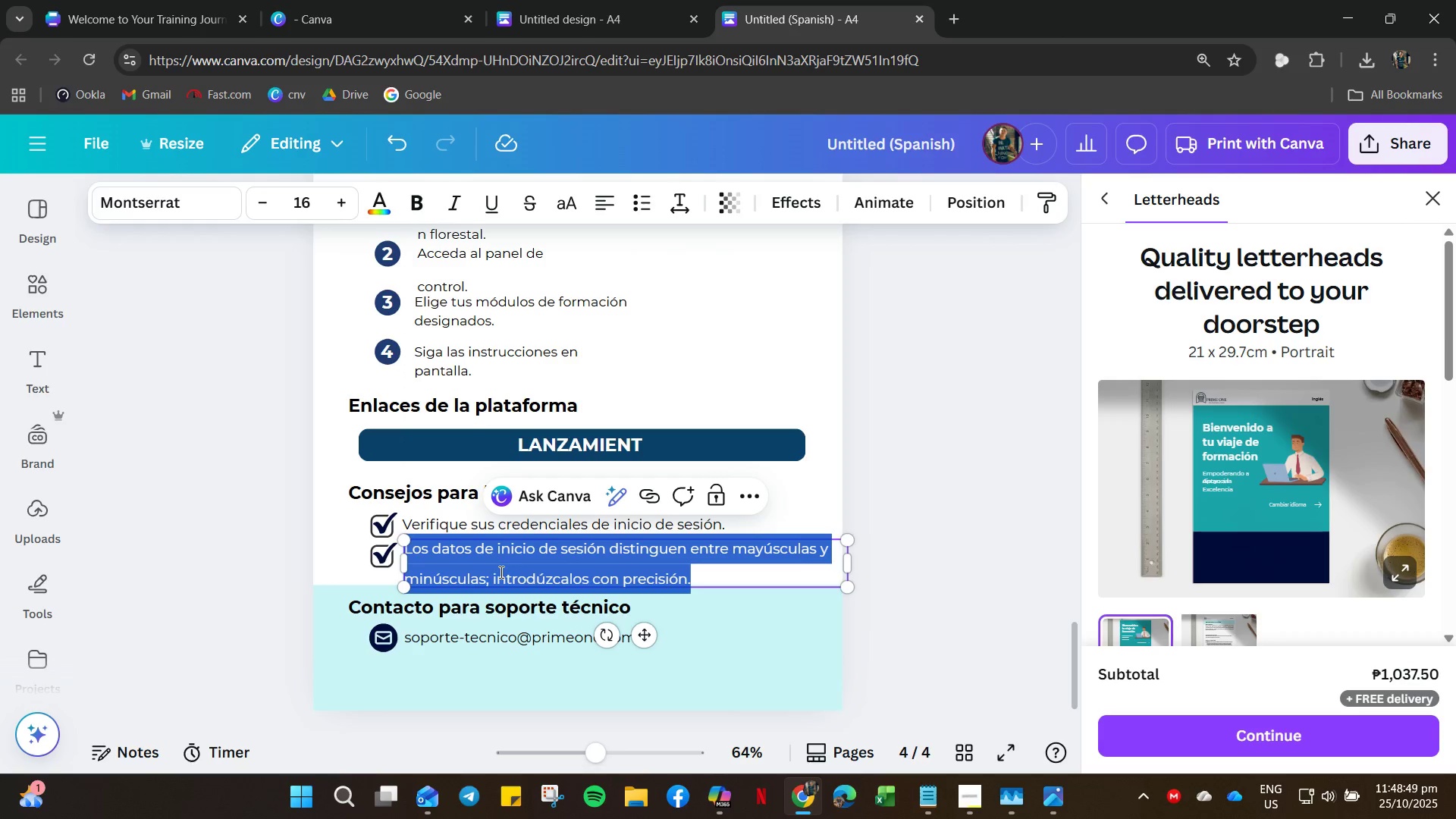 
left_click([500, 572])
 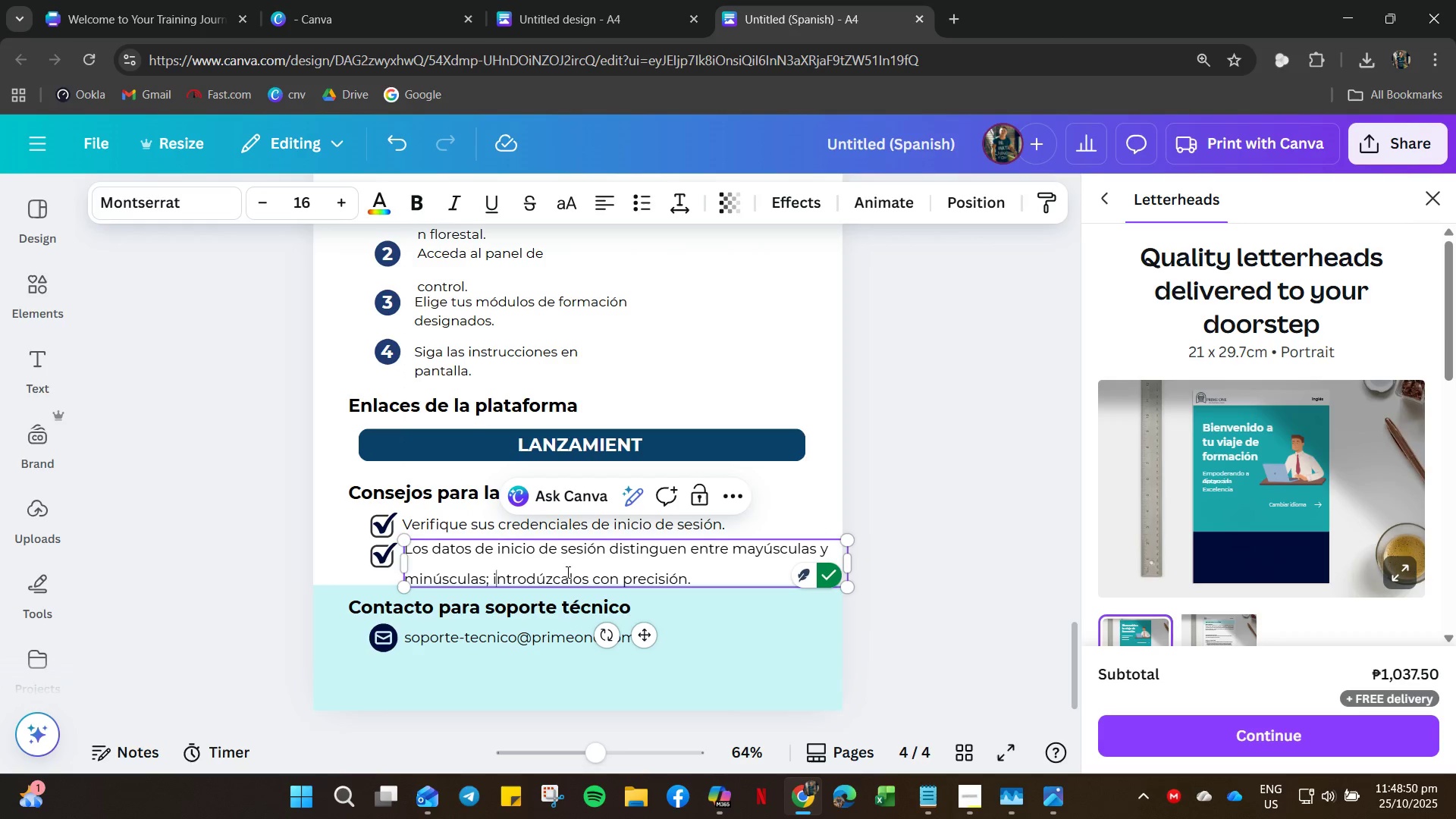 
key(Control+A)
 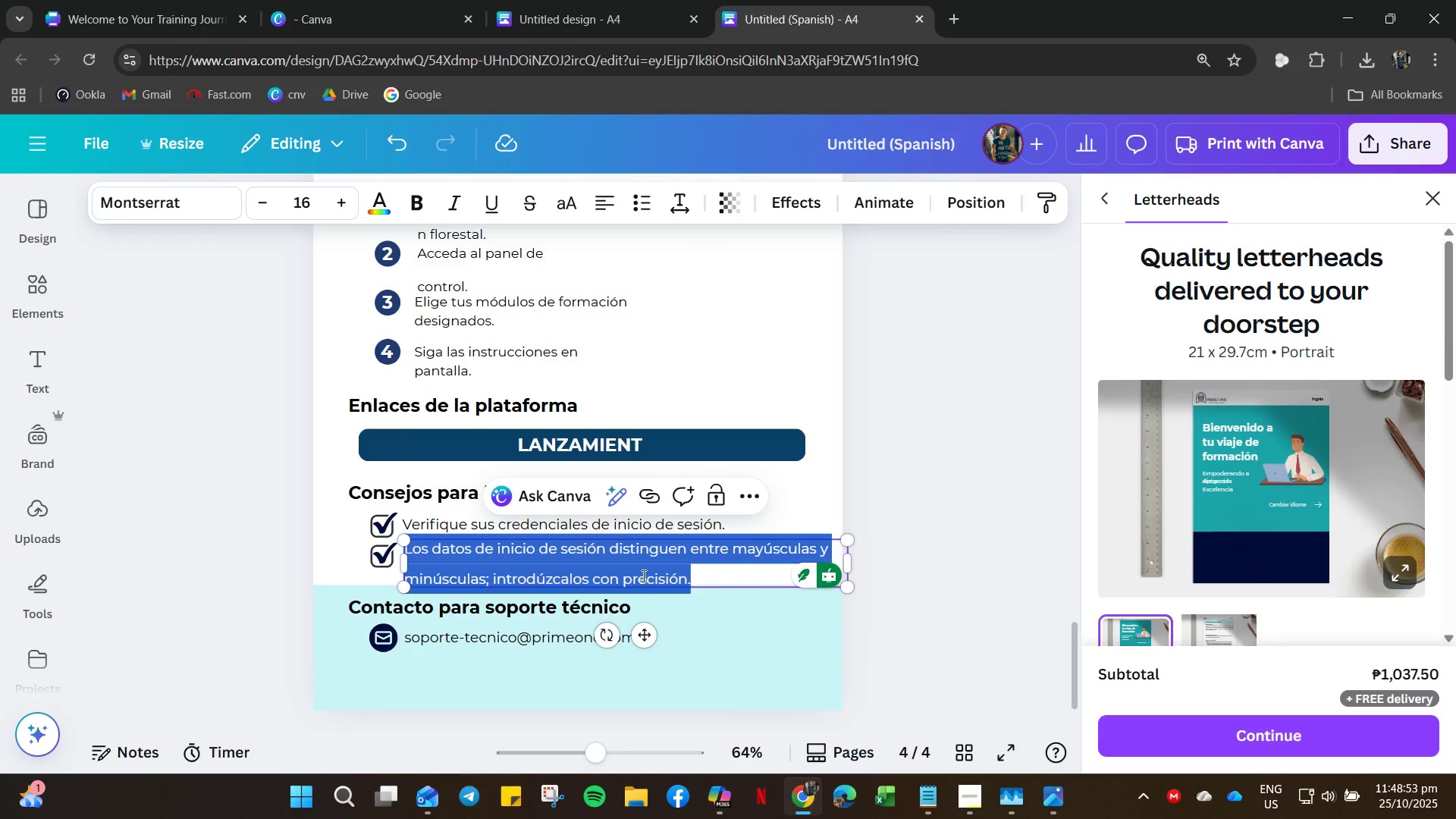 
right_click([642, 573])
 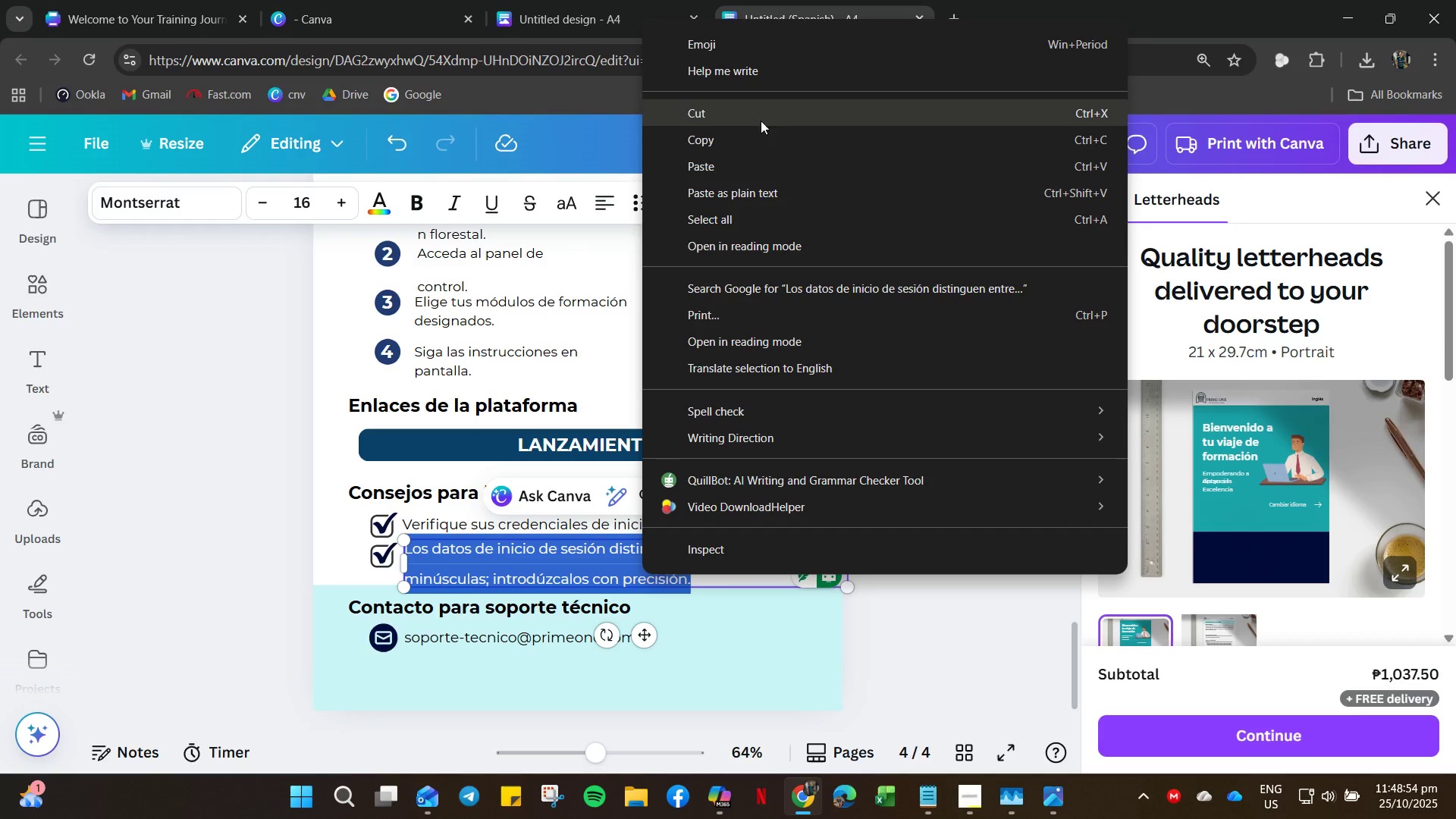 
left_click([749, 121])
 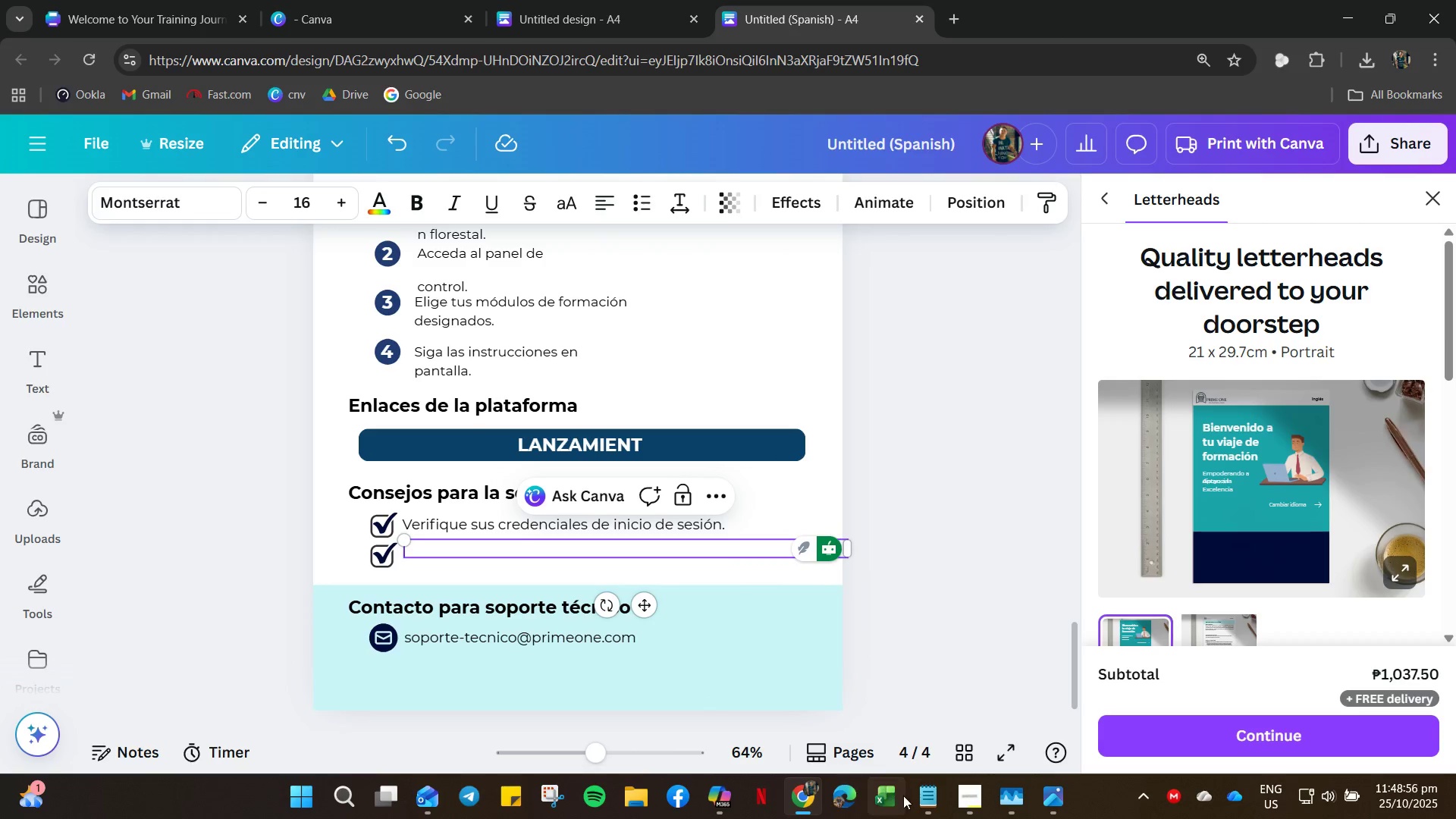 
left_click([933, 795])
 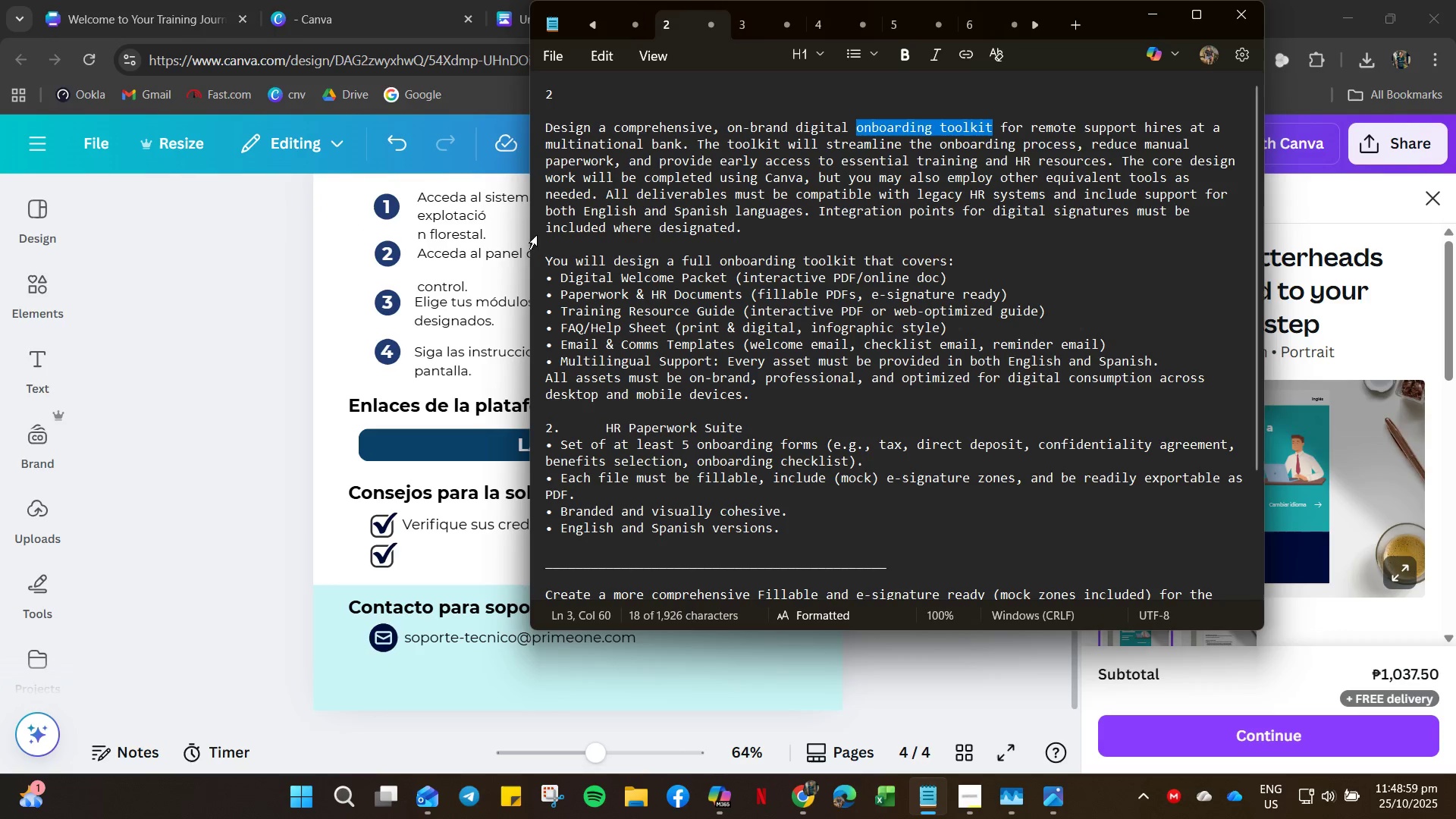 
left_click_drag(start_coordinate=[579, 249], to_coordinate=[559, 277])
 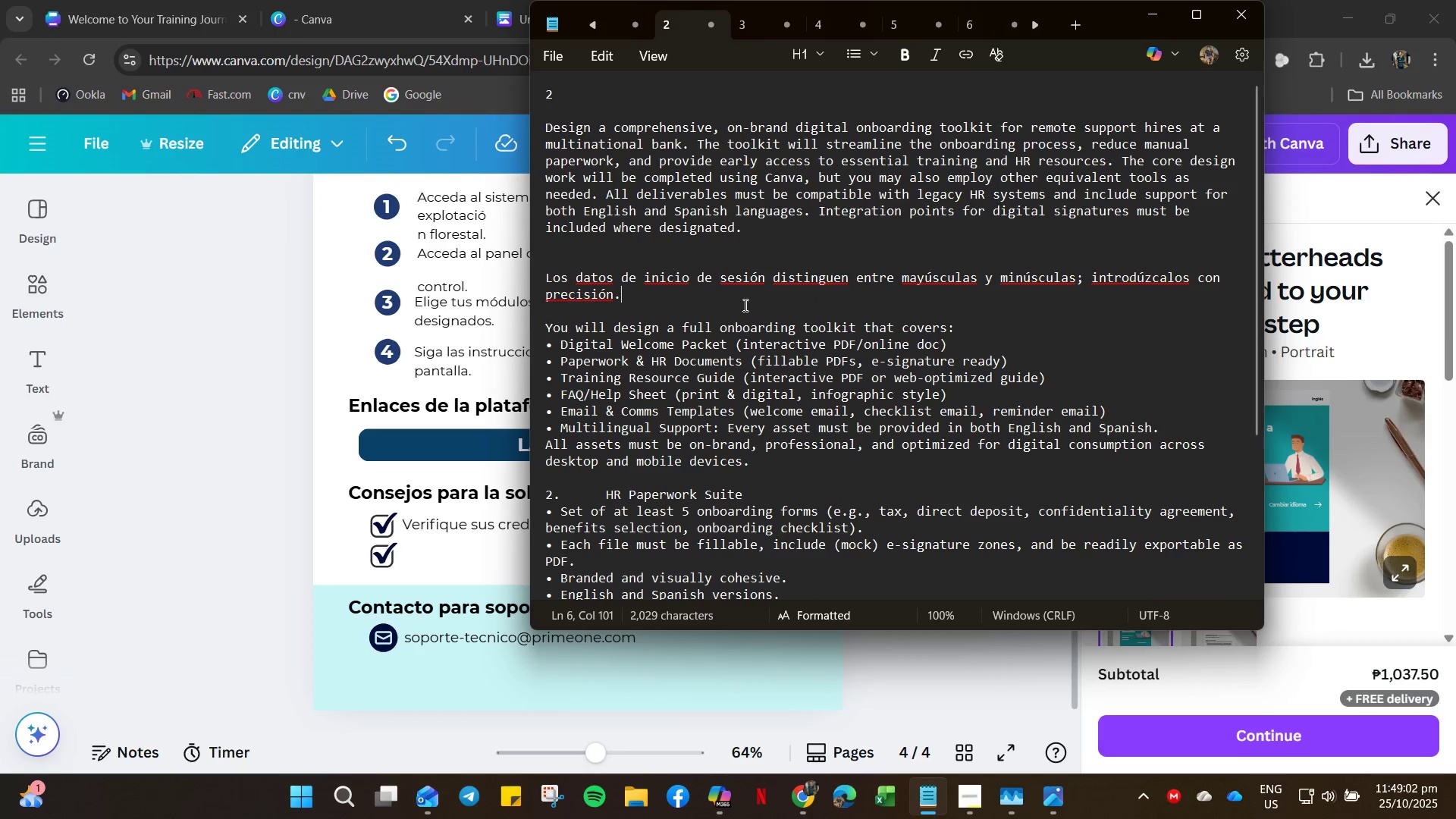 
key(Enter)
 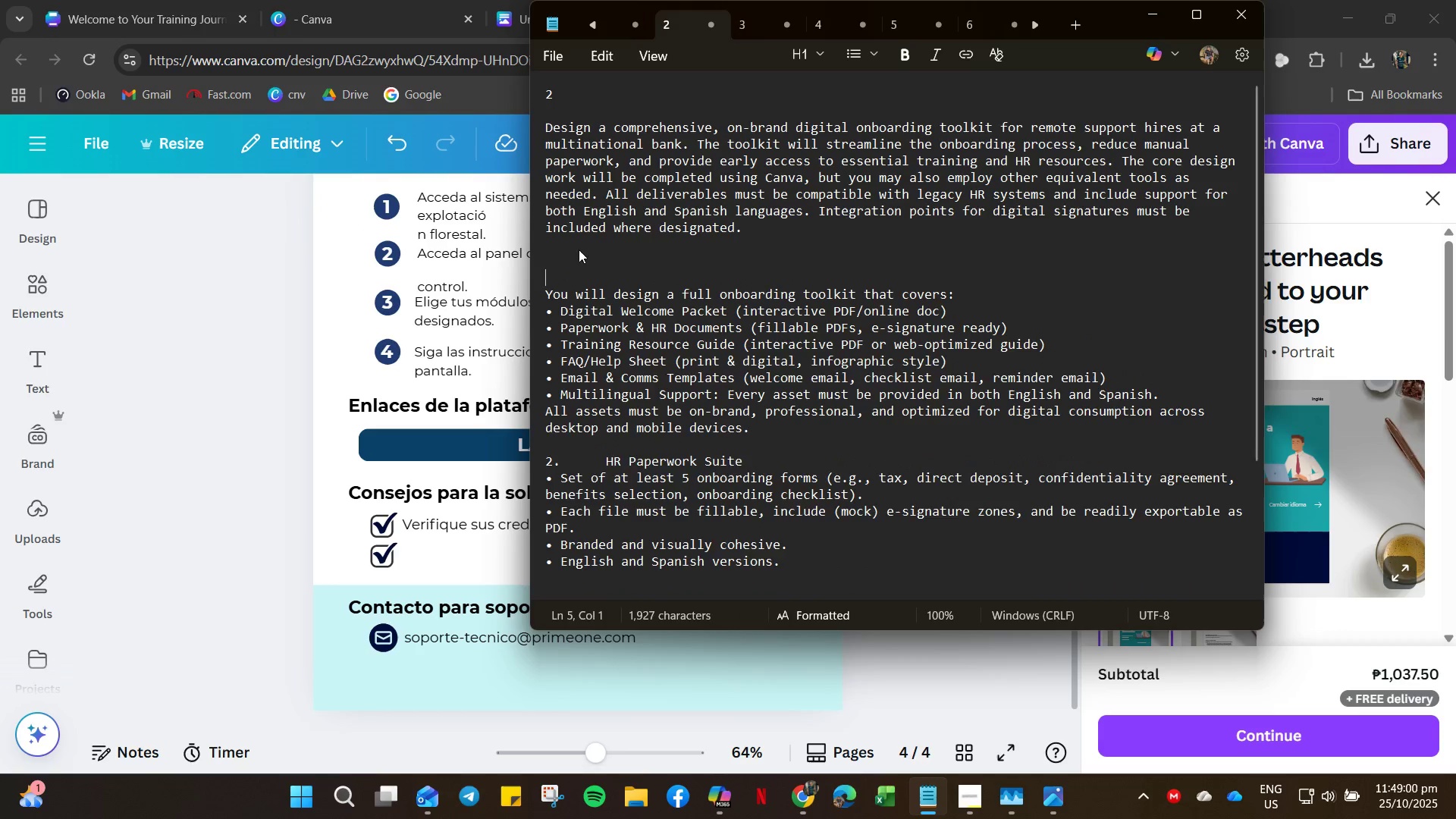 
key(Enter)
 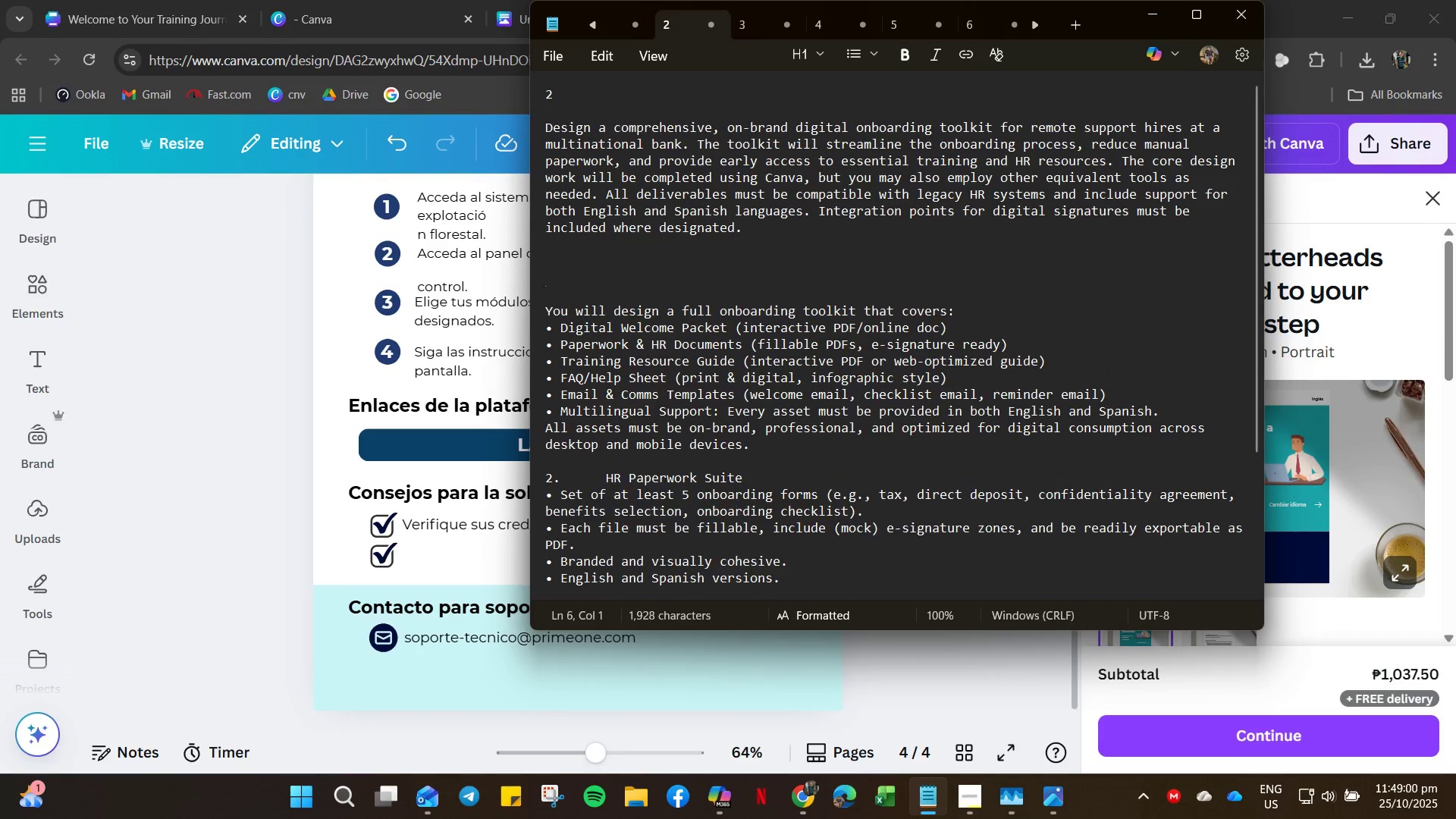 
key(Enter)
 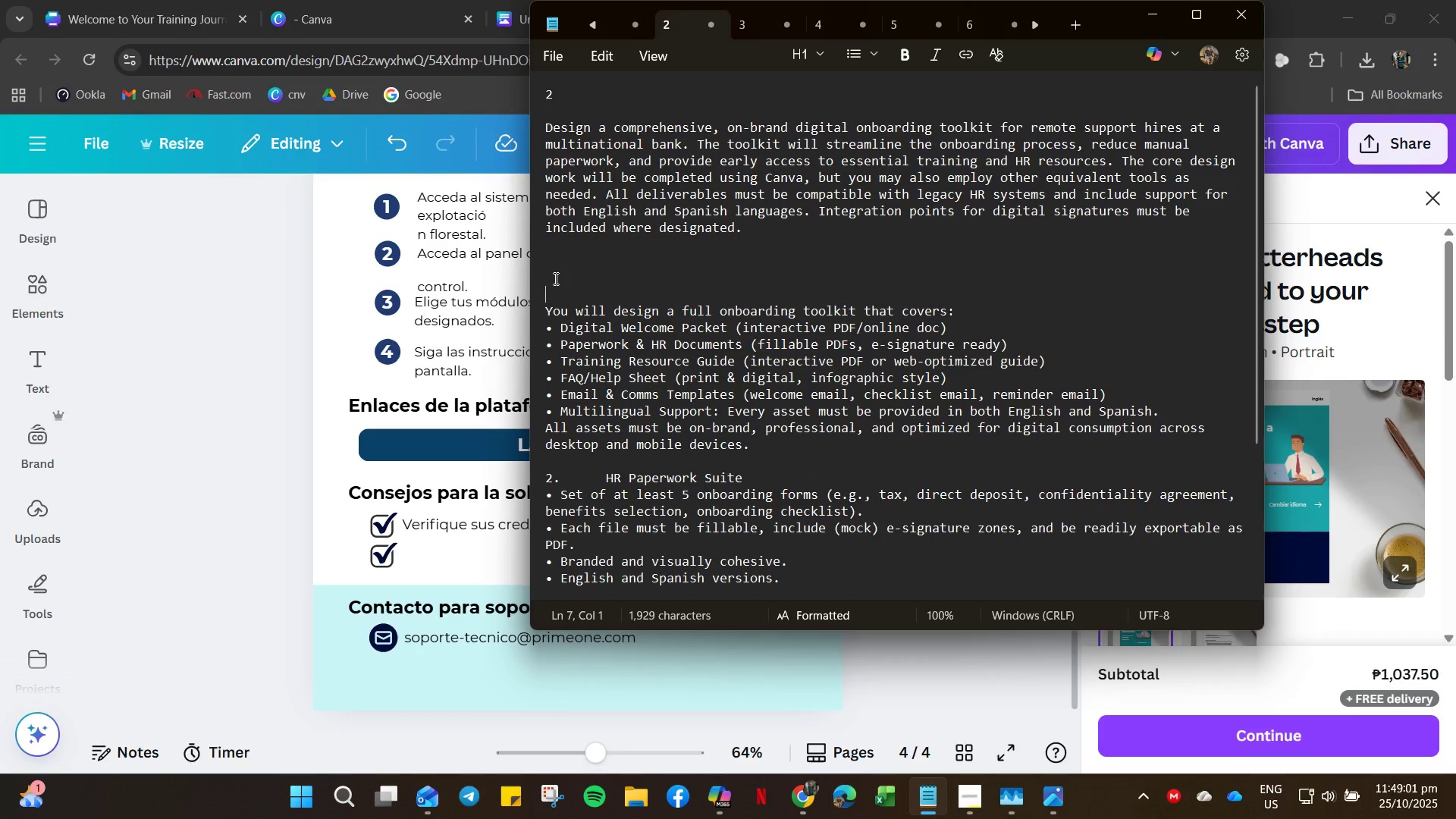 
left_click([559, 277])
 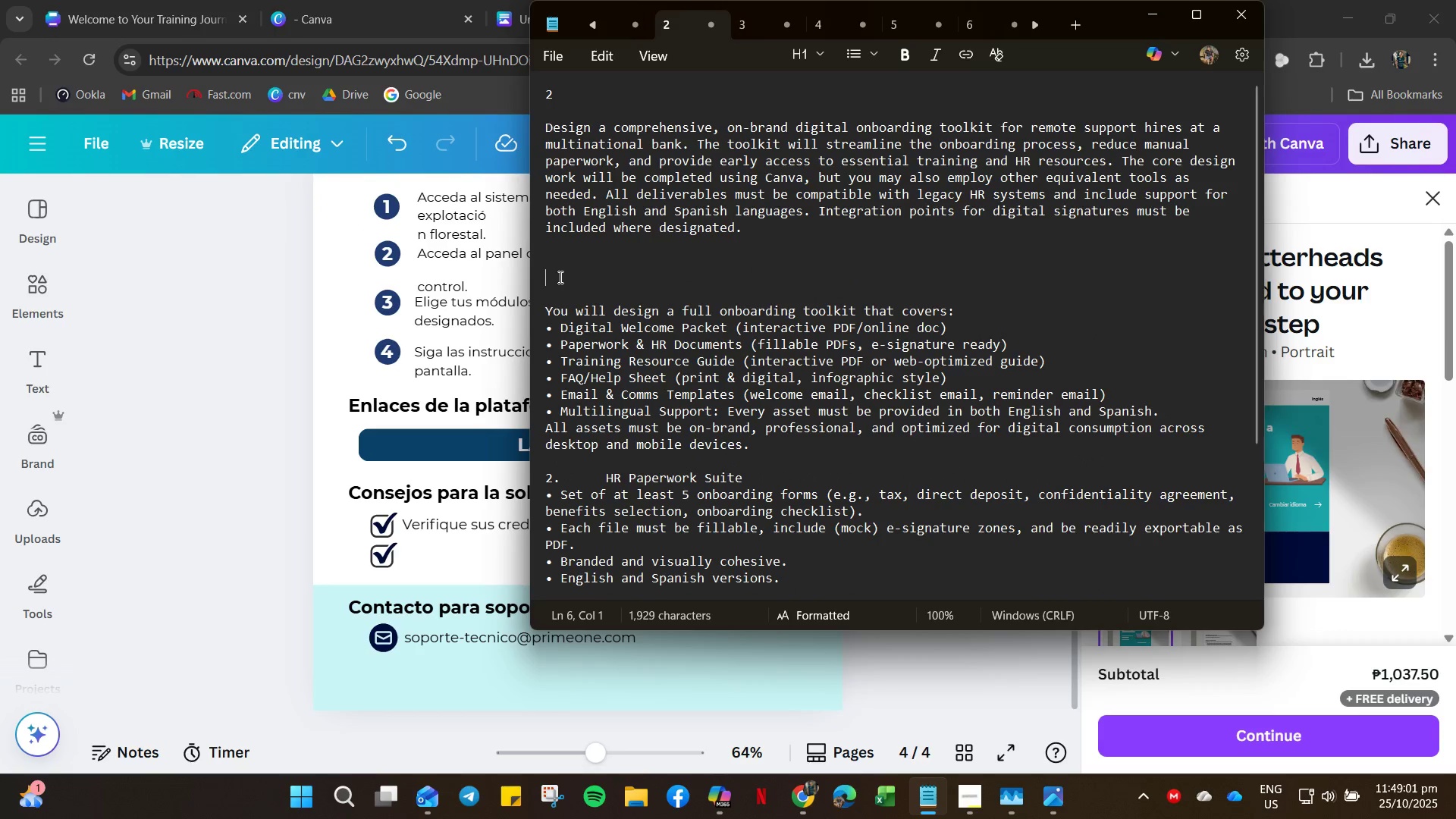 
key(Control+V)
 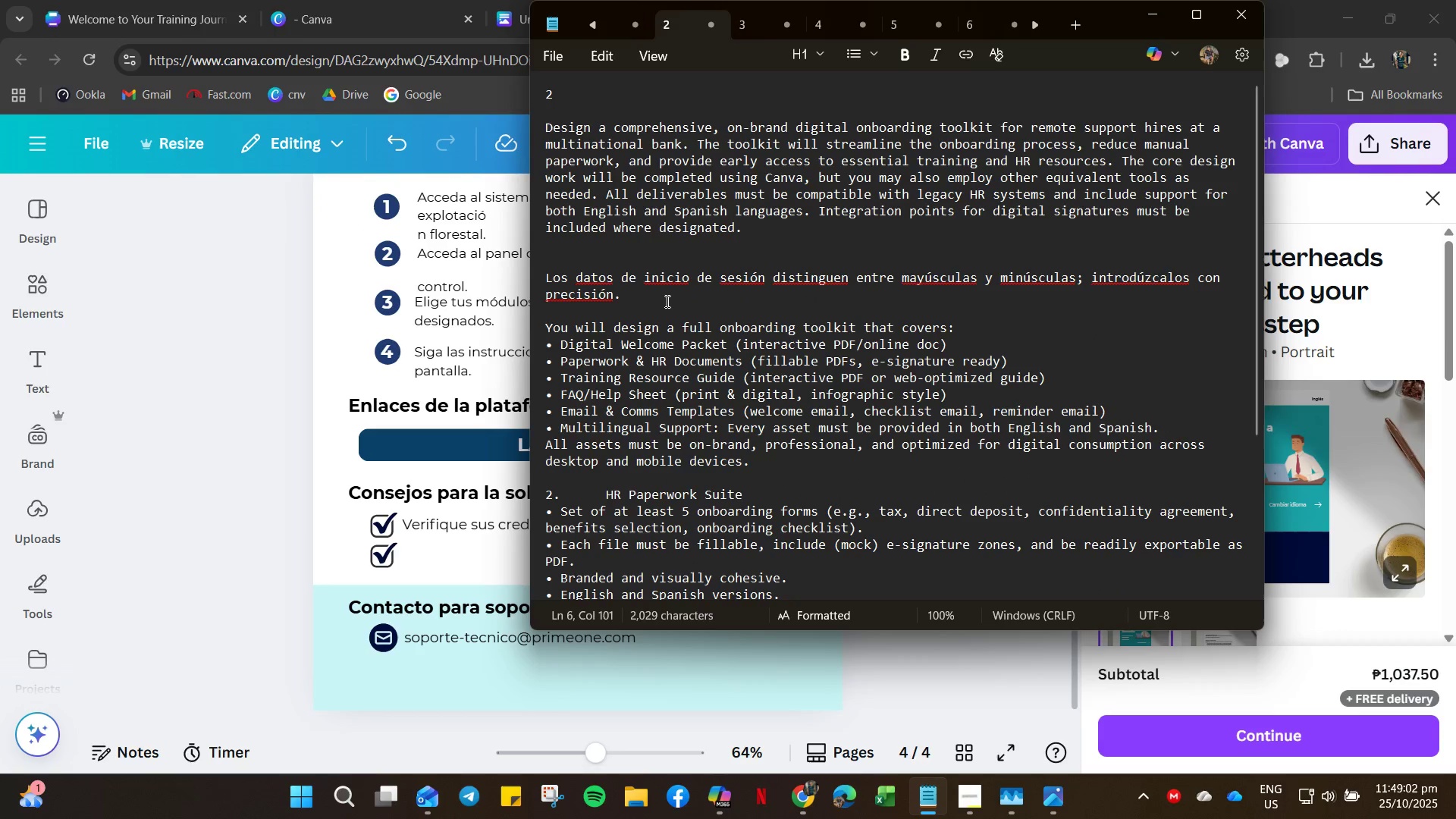 
left_click_drag(start_coordinate=[663, 299], to_coordinate=[529, 273])
 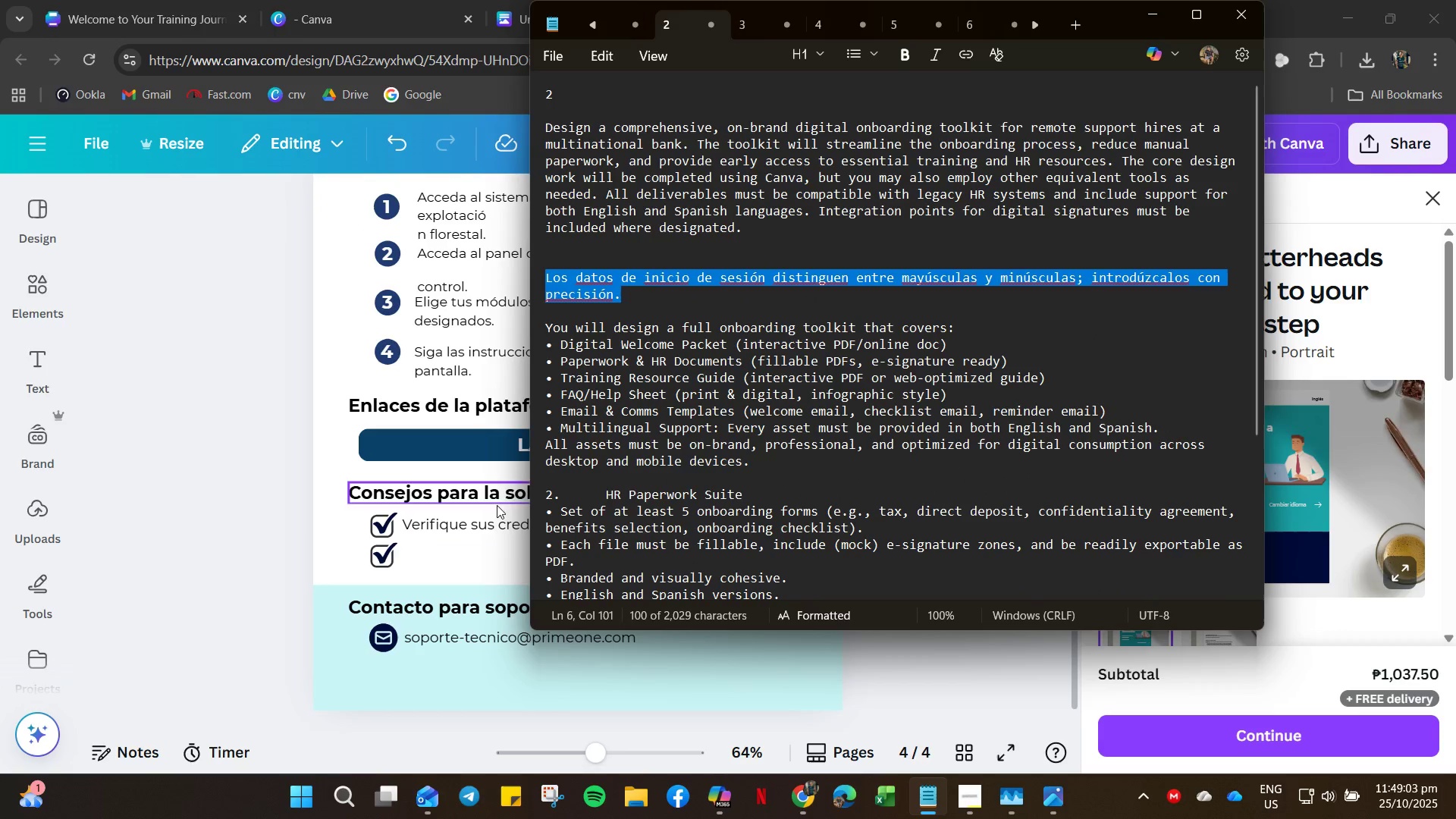 
key(Control+C)
 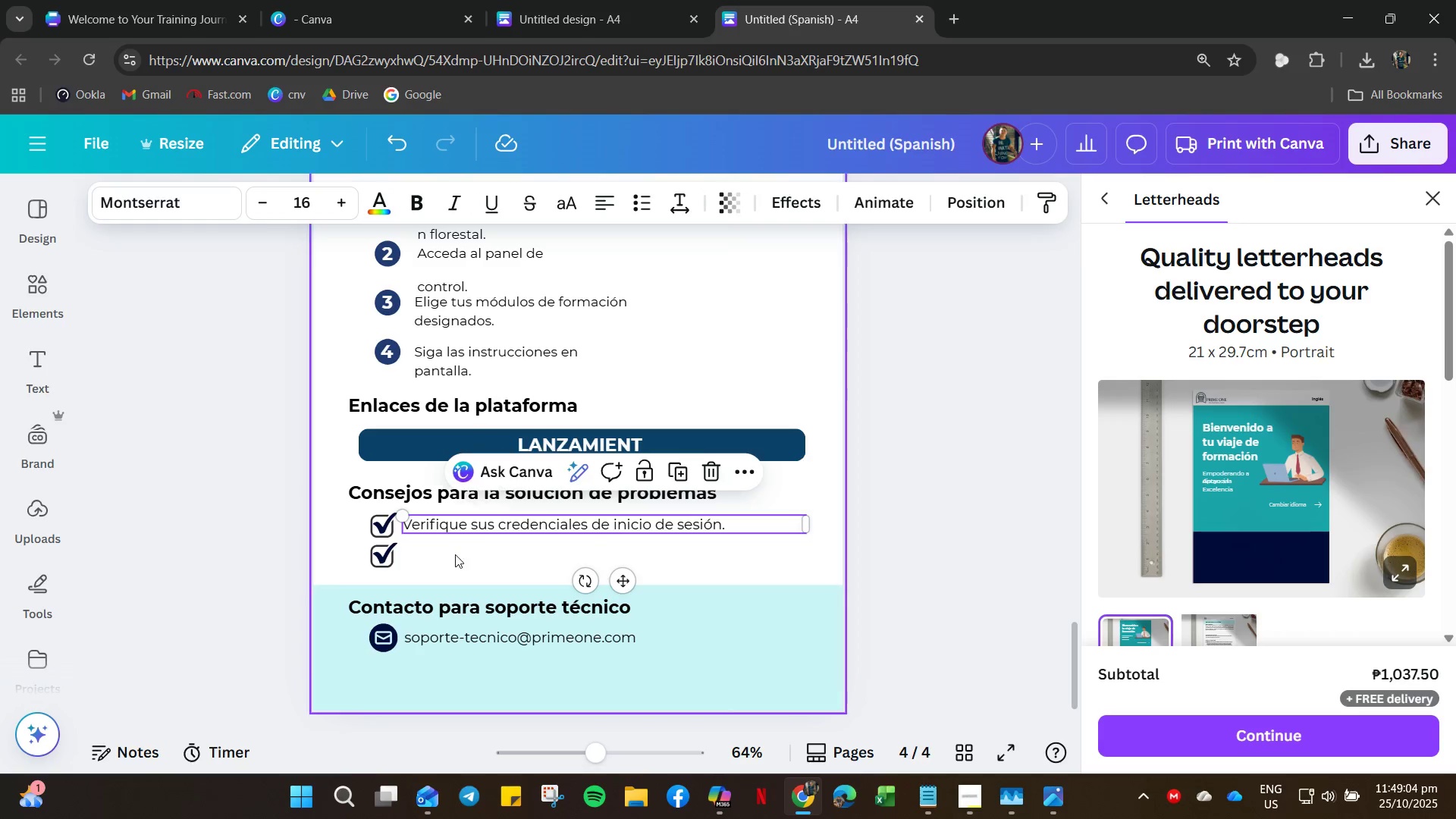 
double_click([445, 559])
 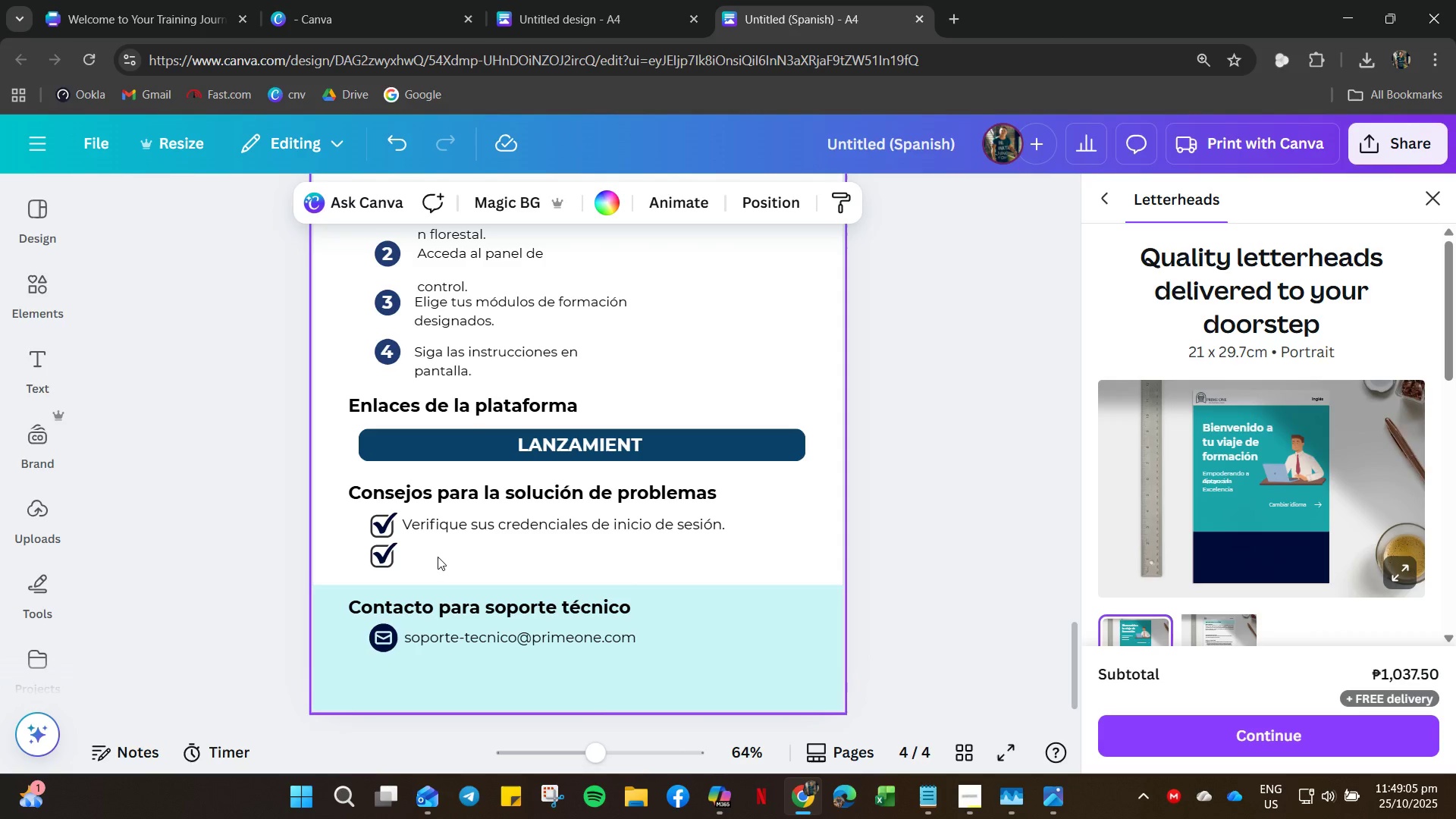 
left_click([438, 557])
 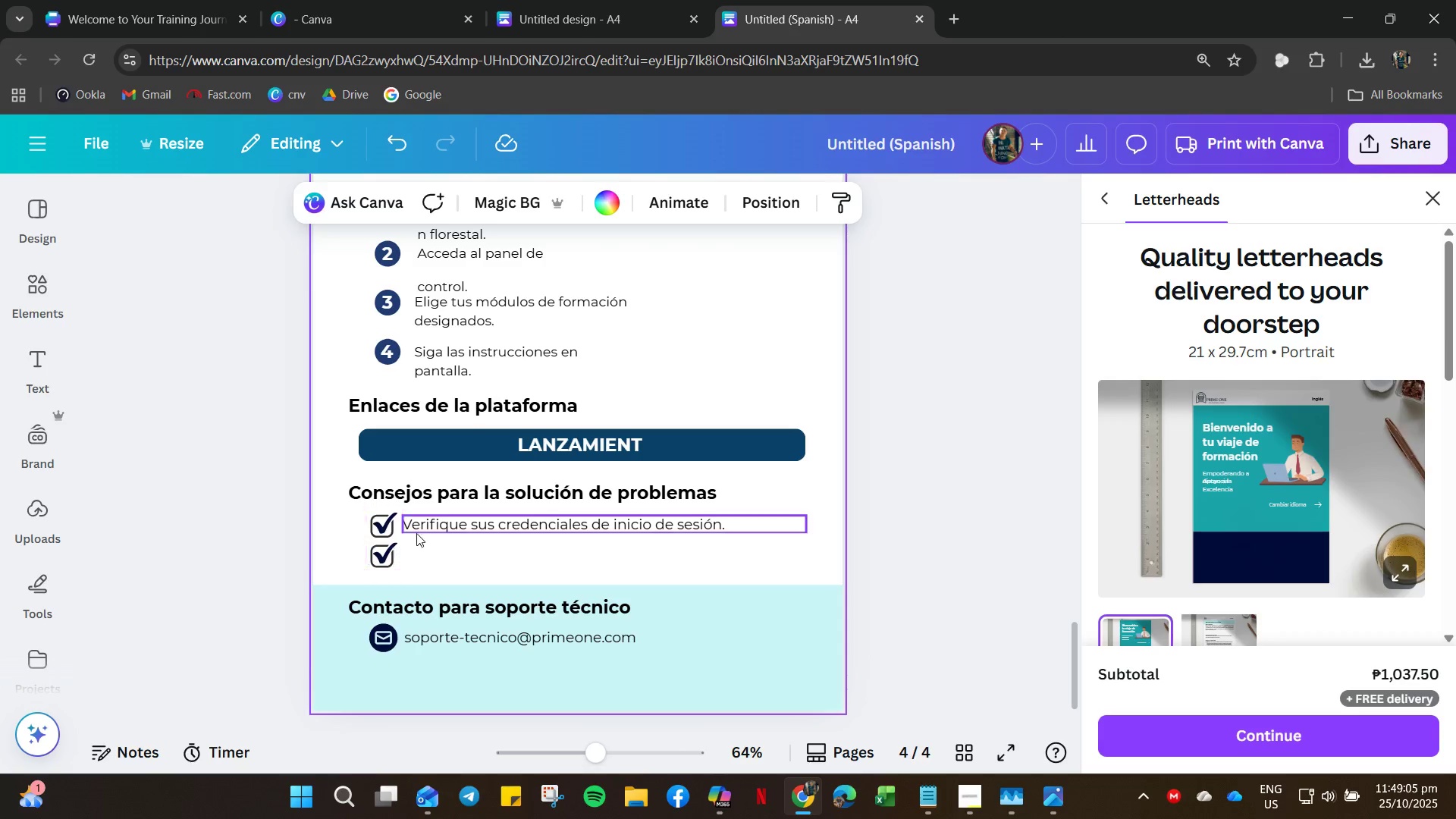 
left_click([422, 529])
 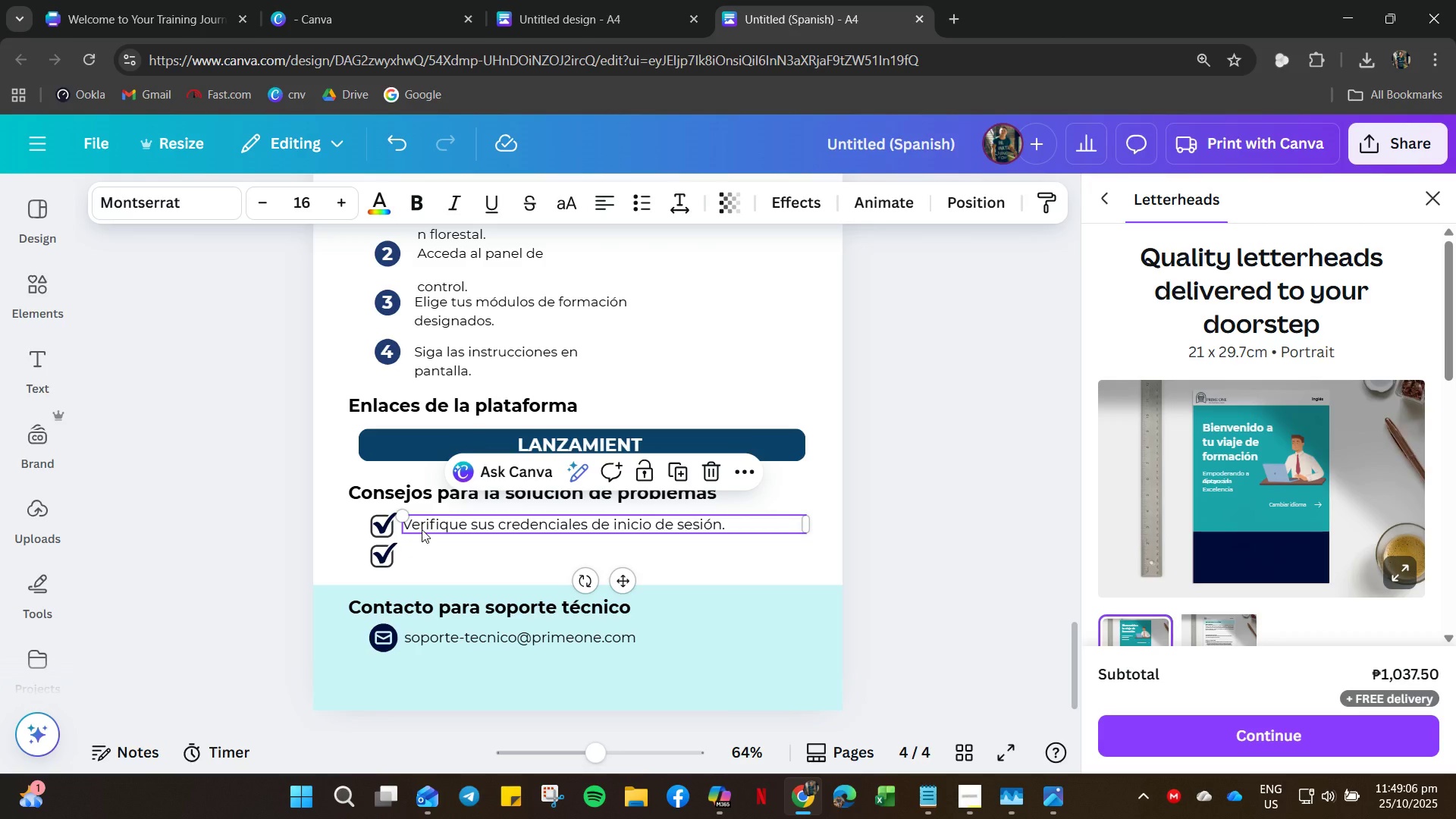 
key(Control+C)
 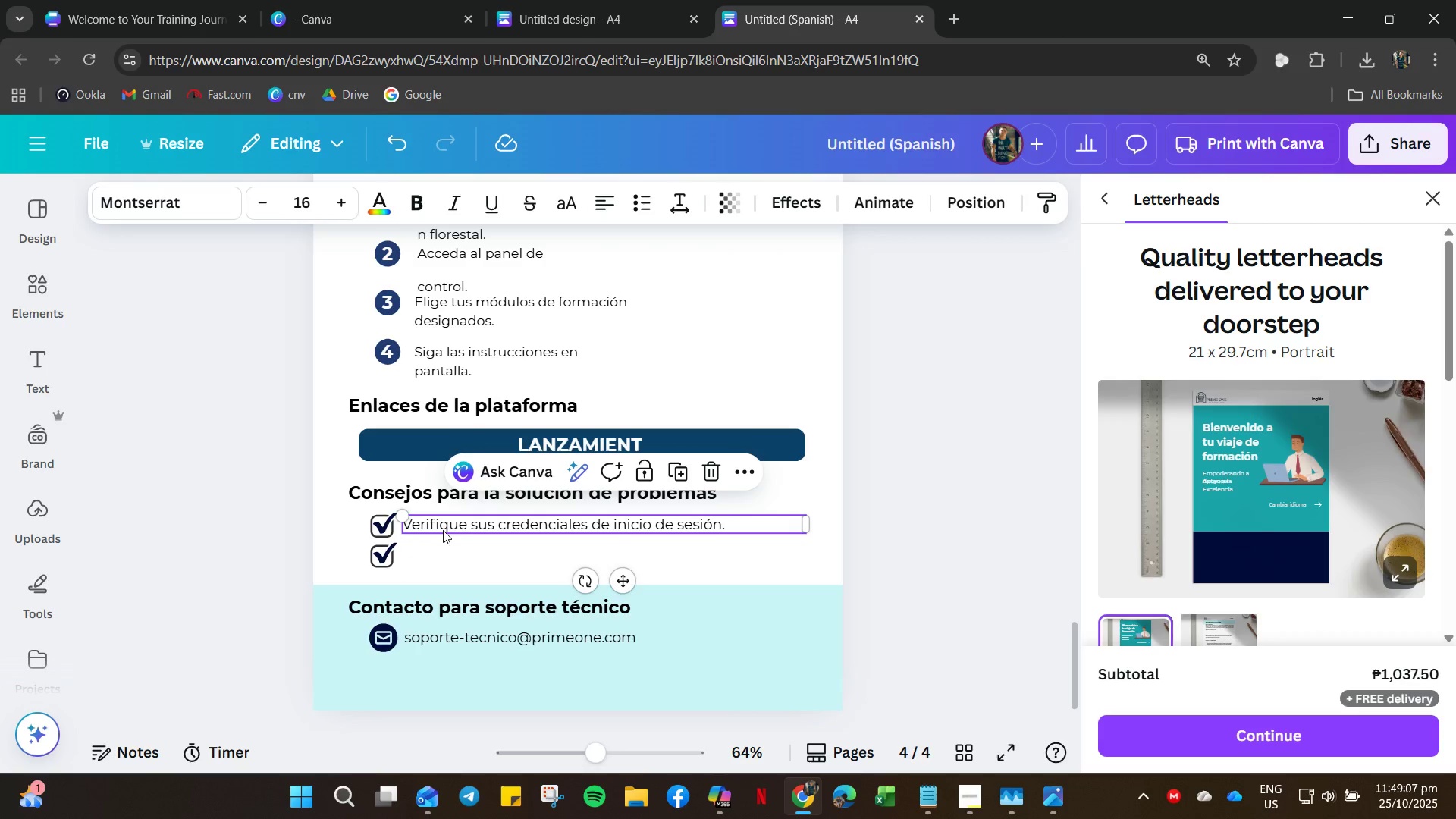 
key(Control+V)
 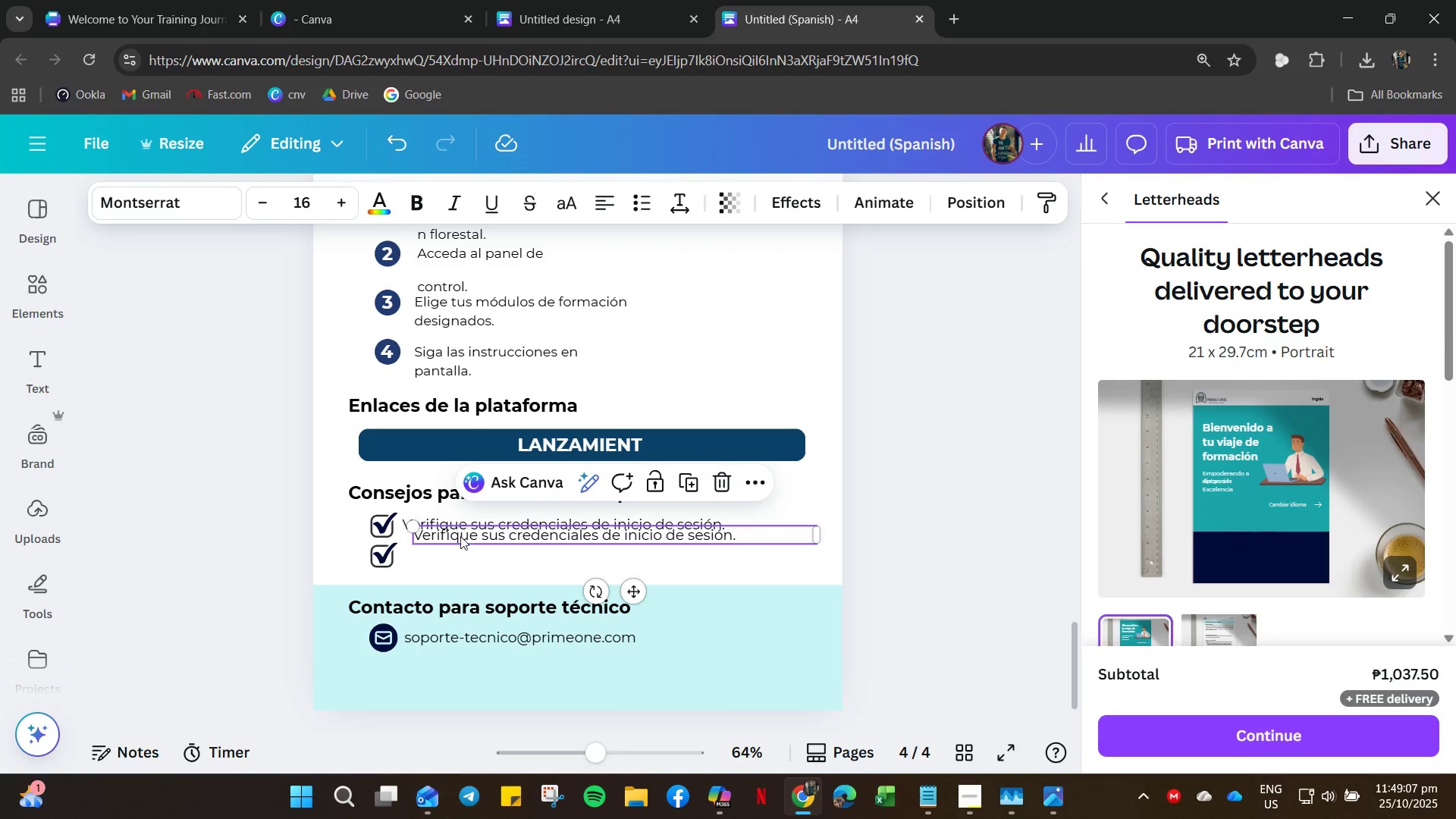 
left_click_drag(start_coordinate=[463, 529], to_coordinate=[453, 551])
 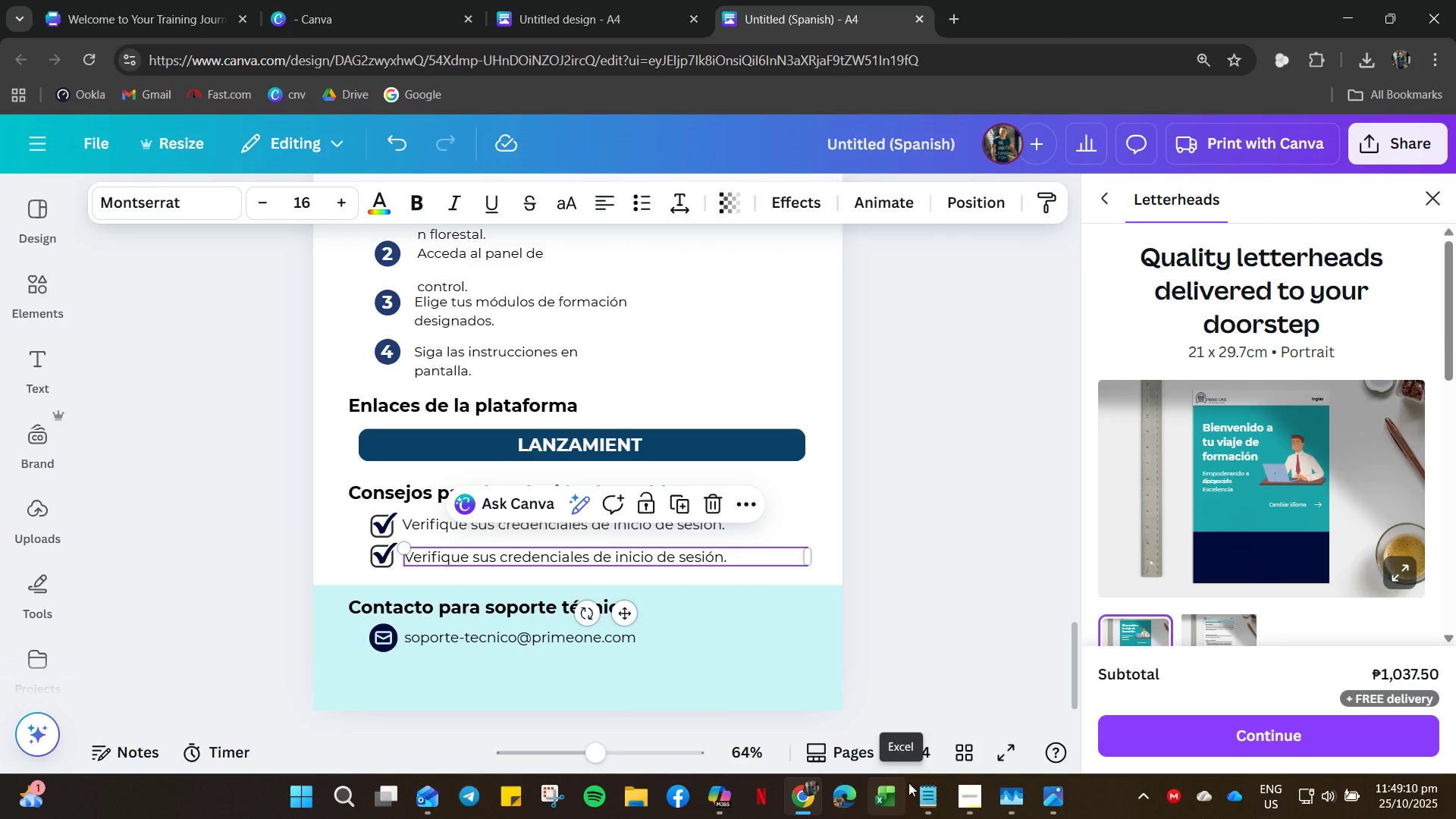 
left_click([918, 790])
 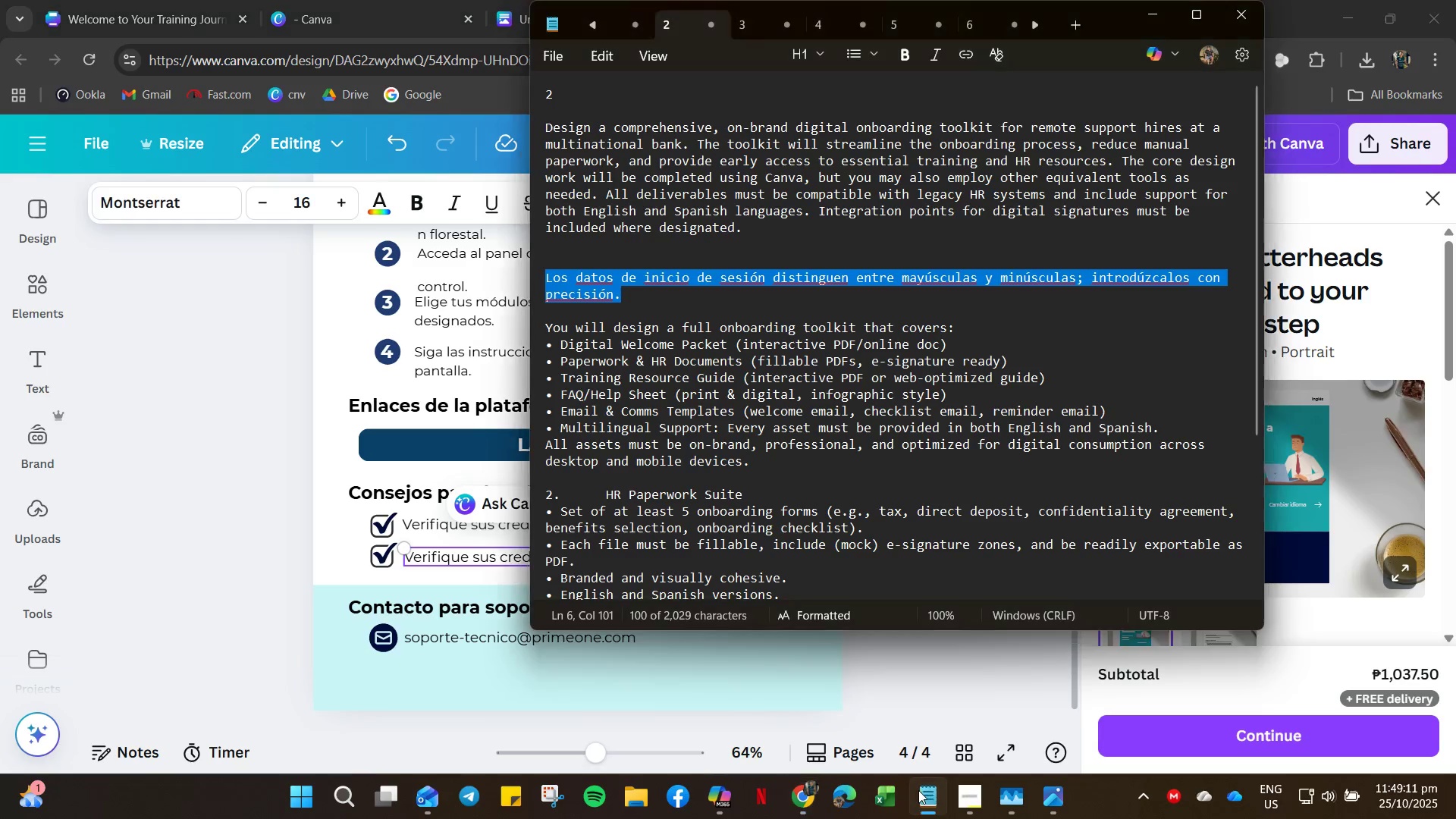 
key(Control+C)
 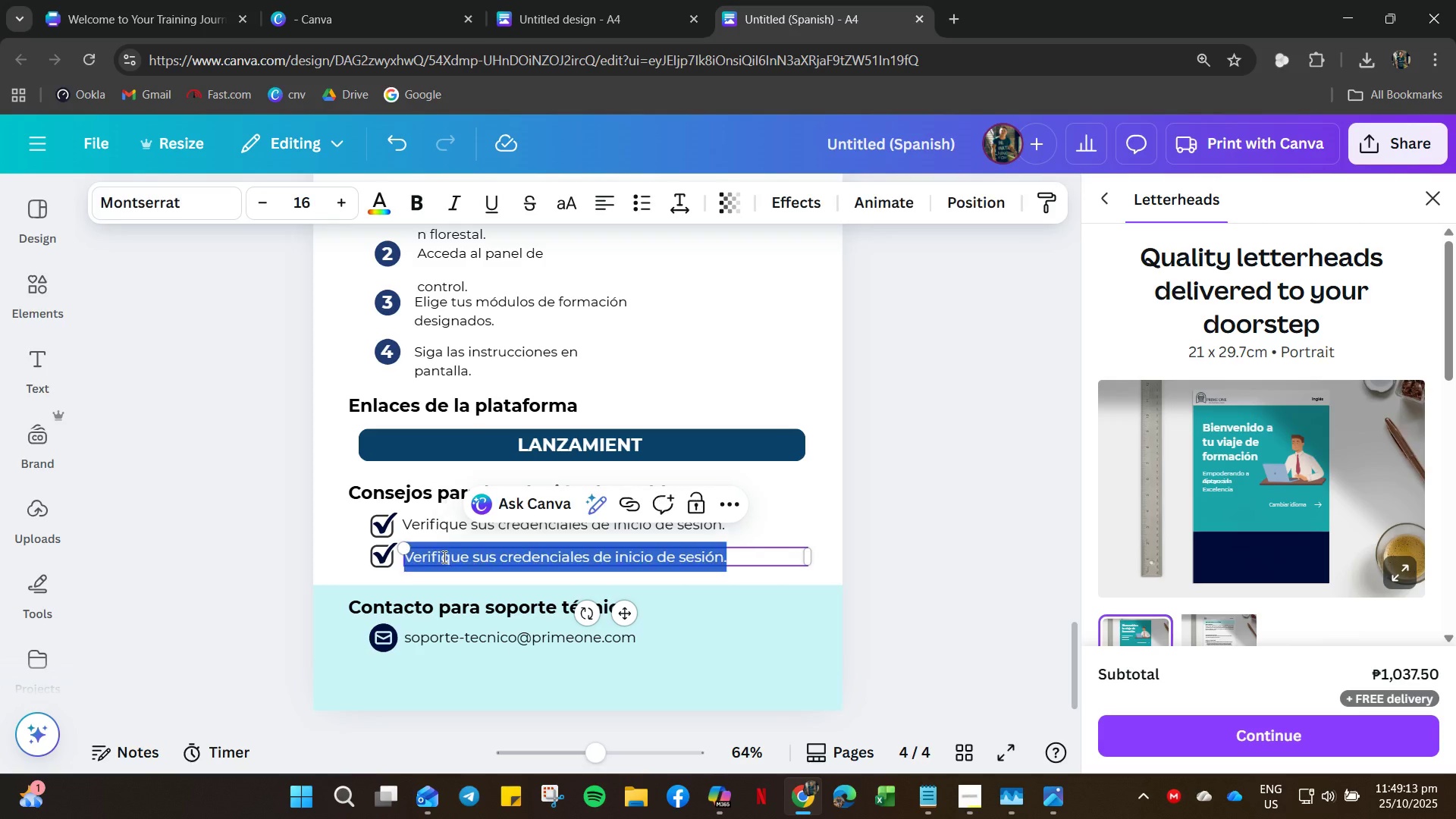 
double_click([443, 557])
 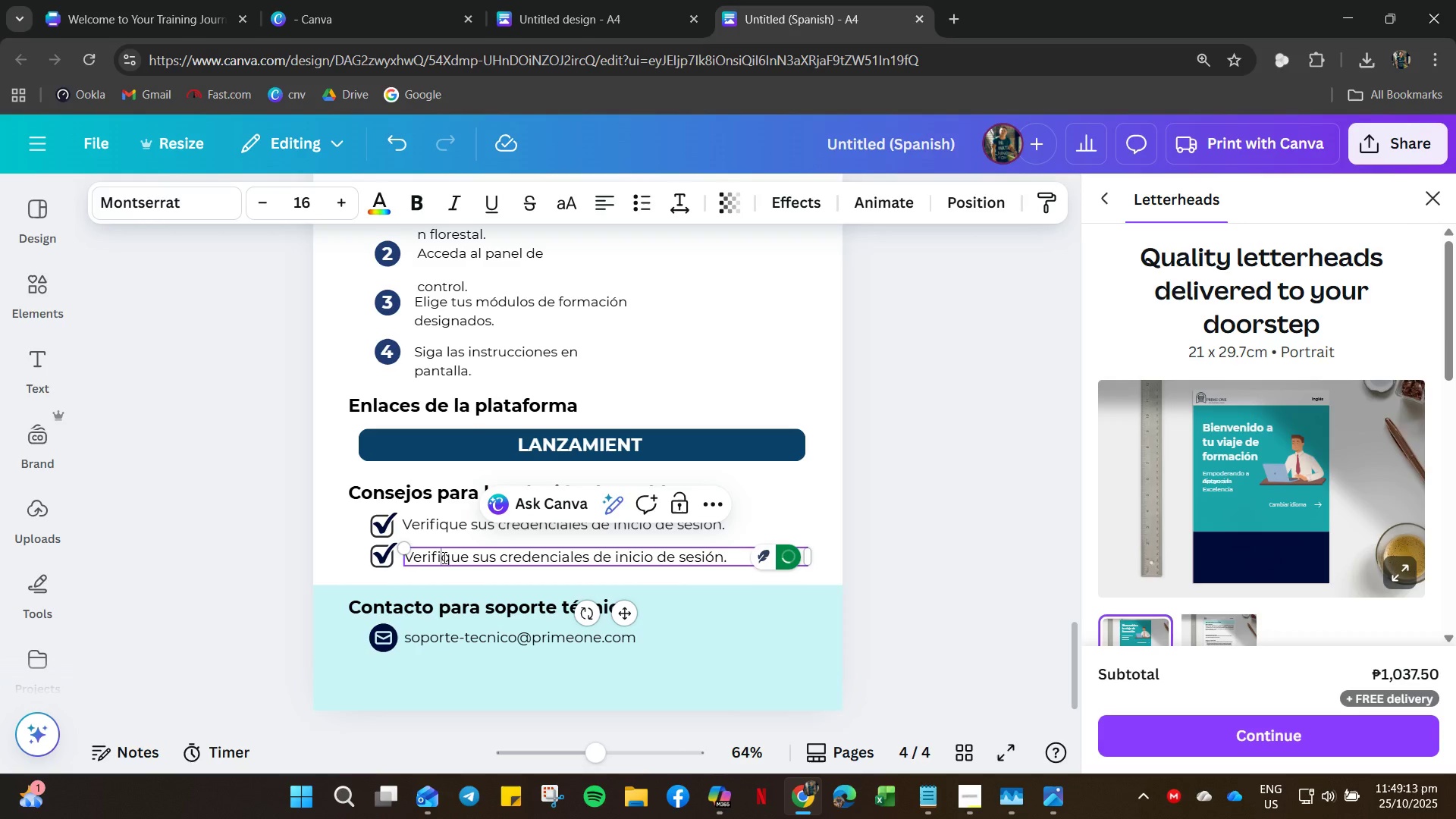 
key(Control+A)
 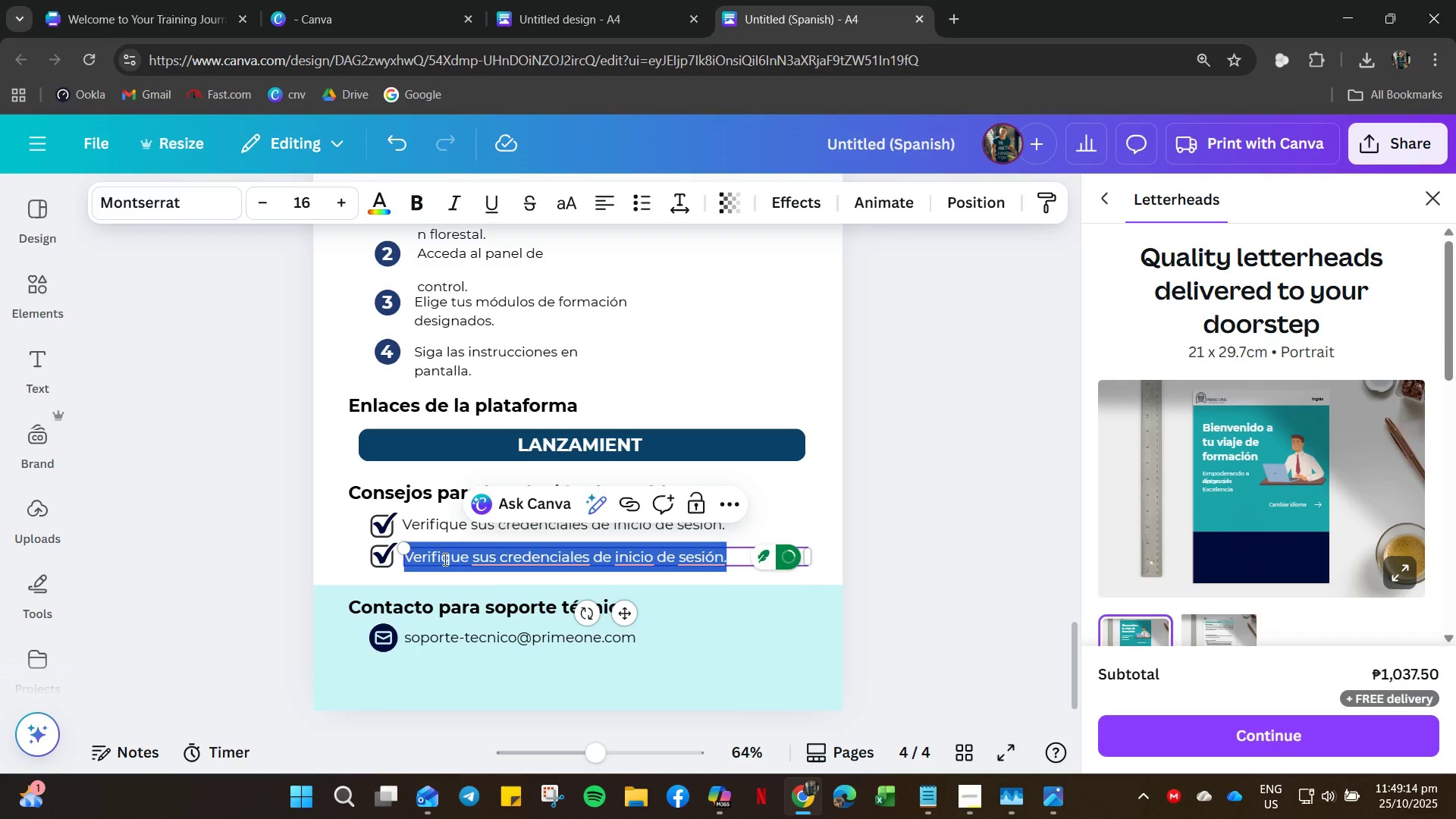 
key(Control+V)
 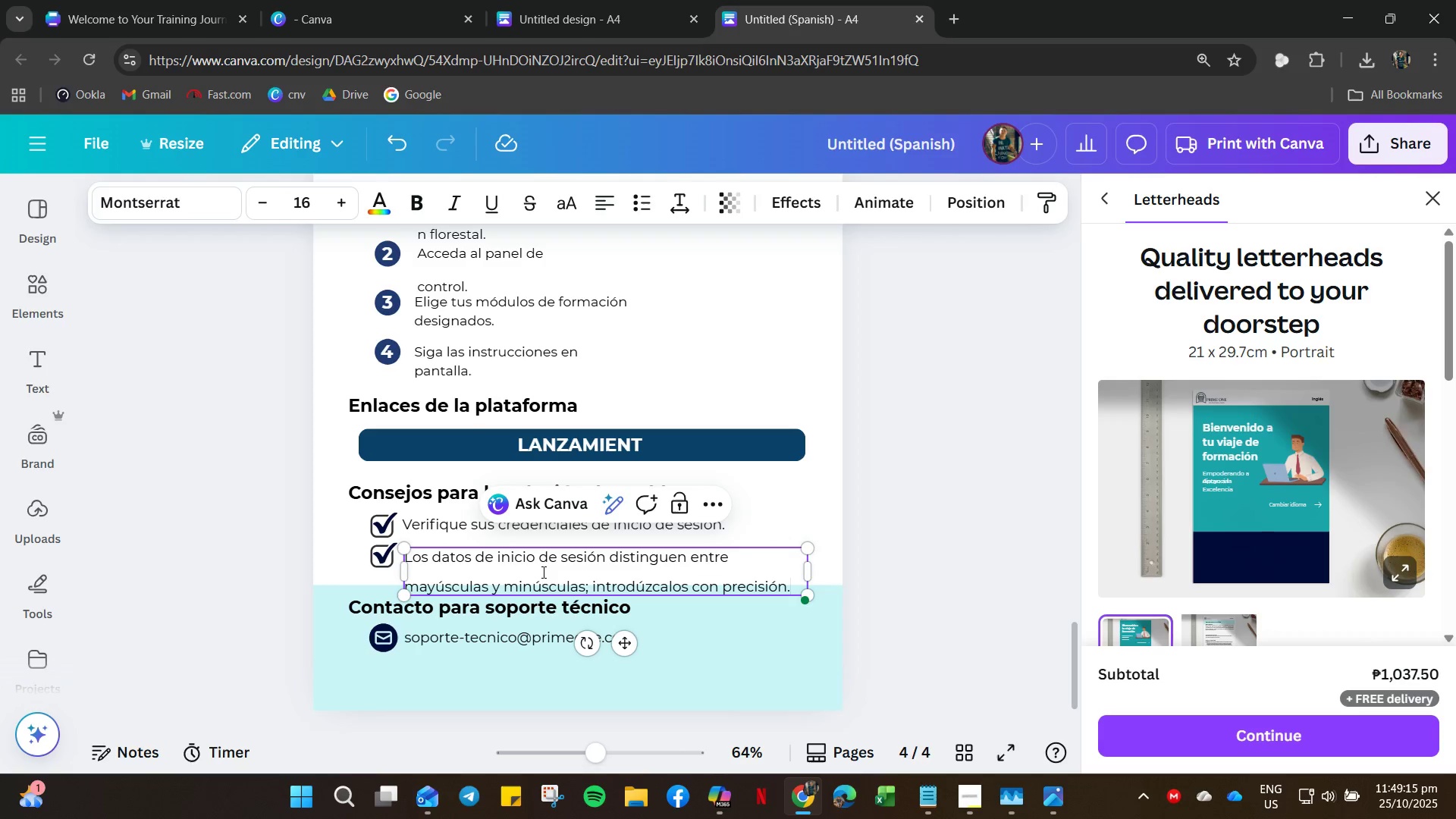 
left_click([535, 572])
 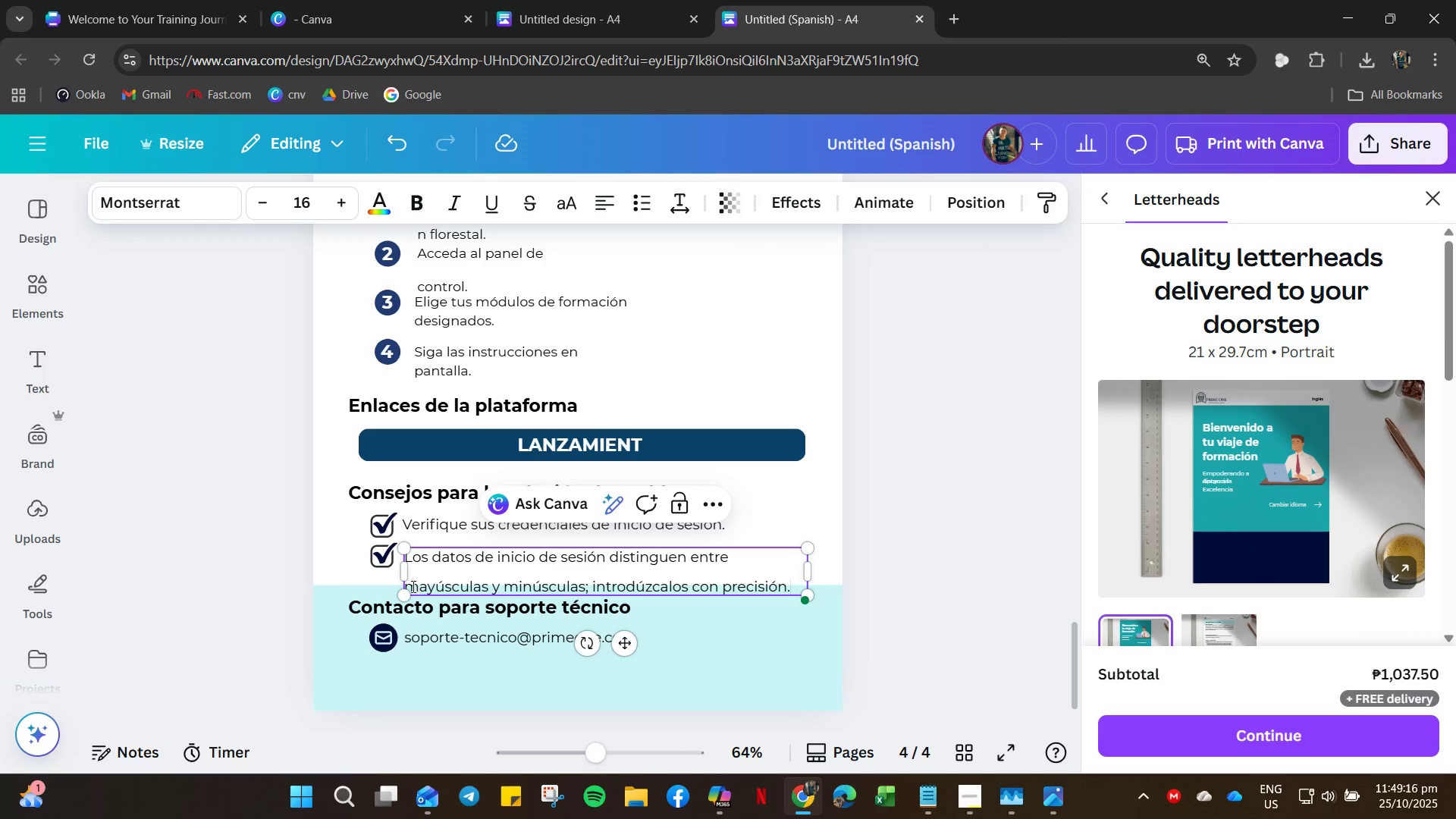 
left_click([411, 586])
 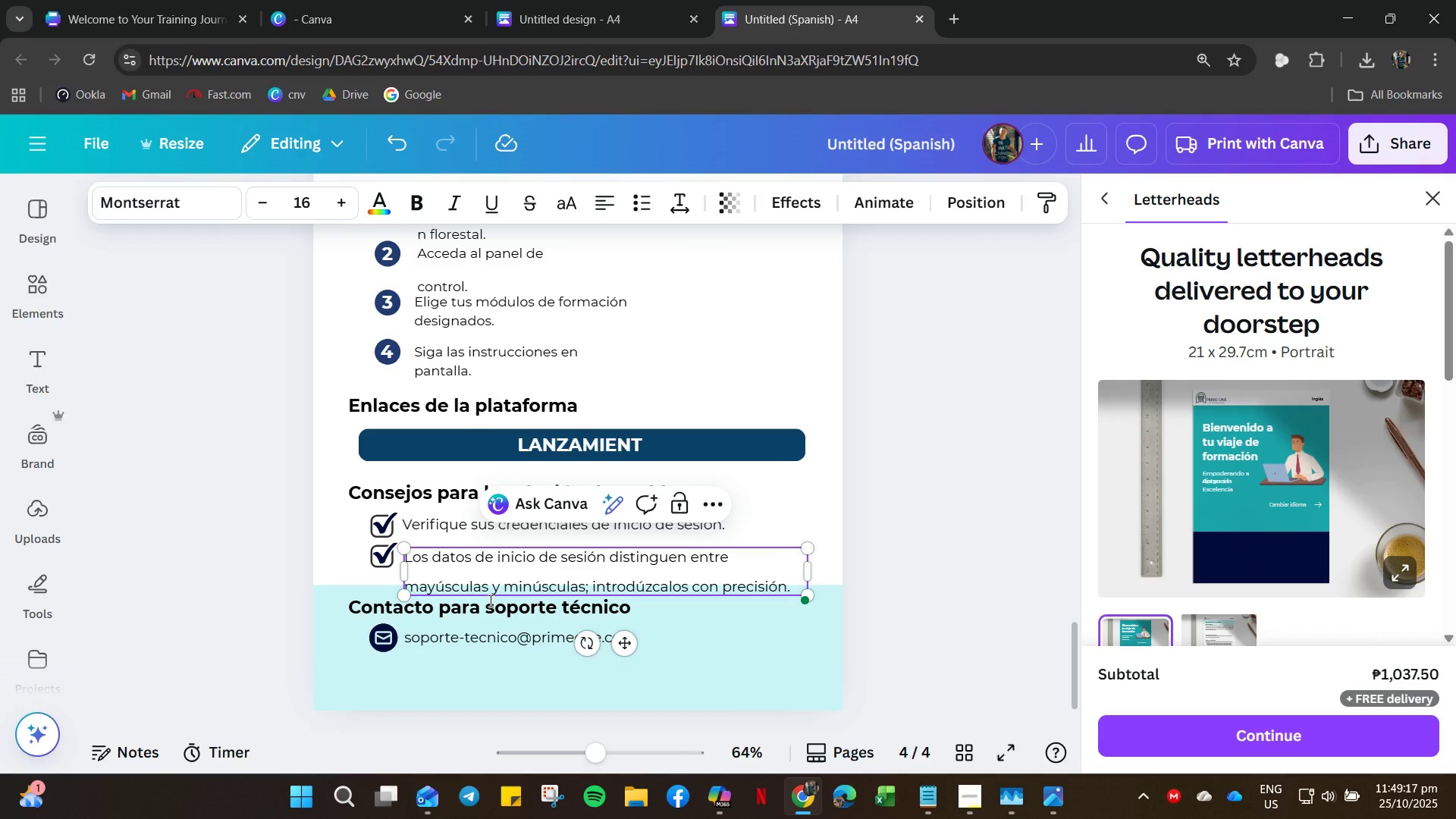 
key(ArrowLeft)
 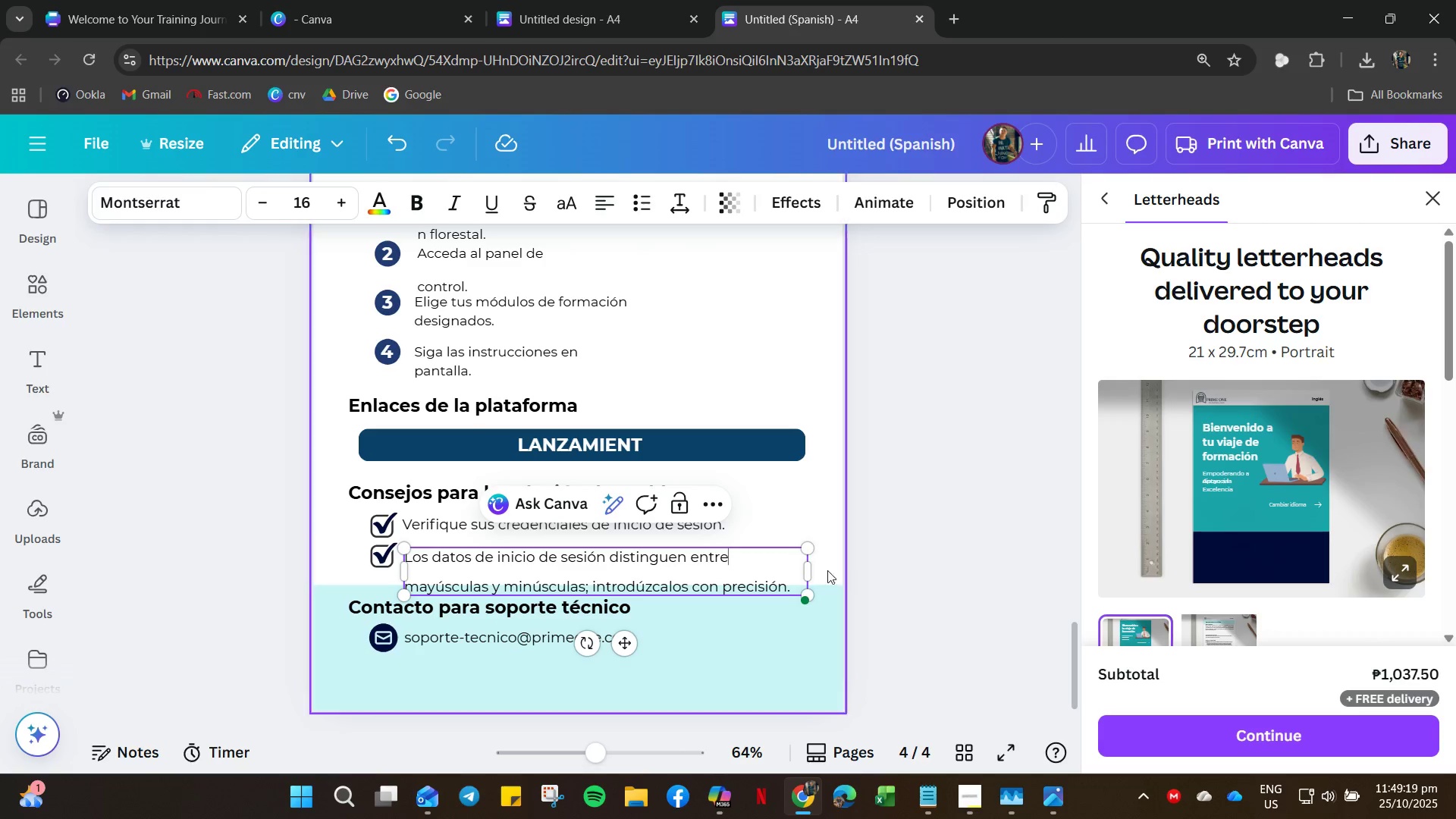 
left_click_drag(start_coordinate=[811, 570], to_coordinate=[849, 568])
 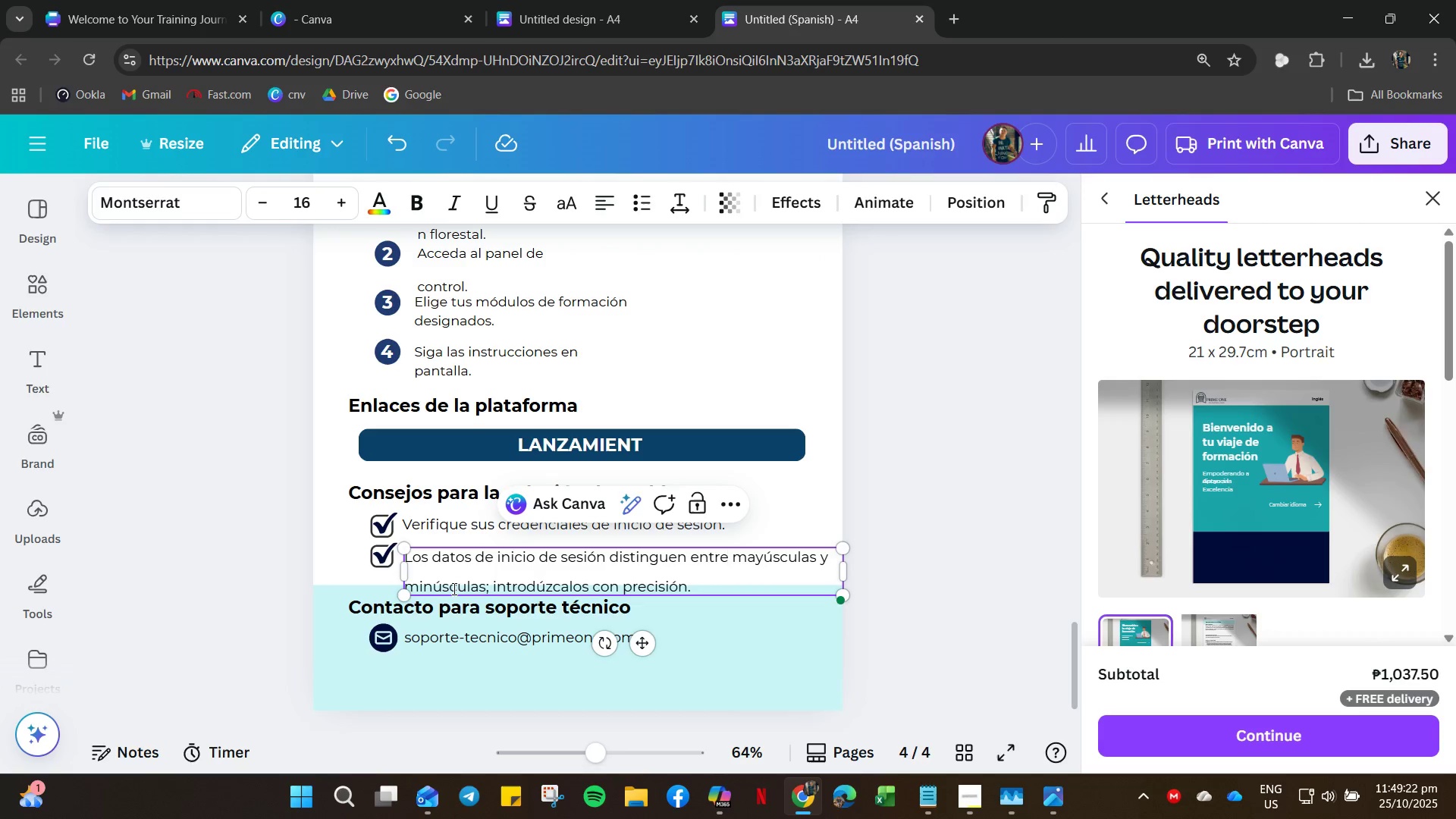 
left_click([447, 588])
 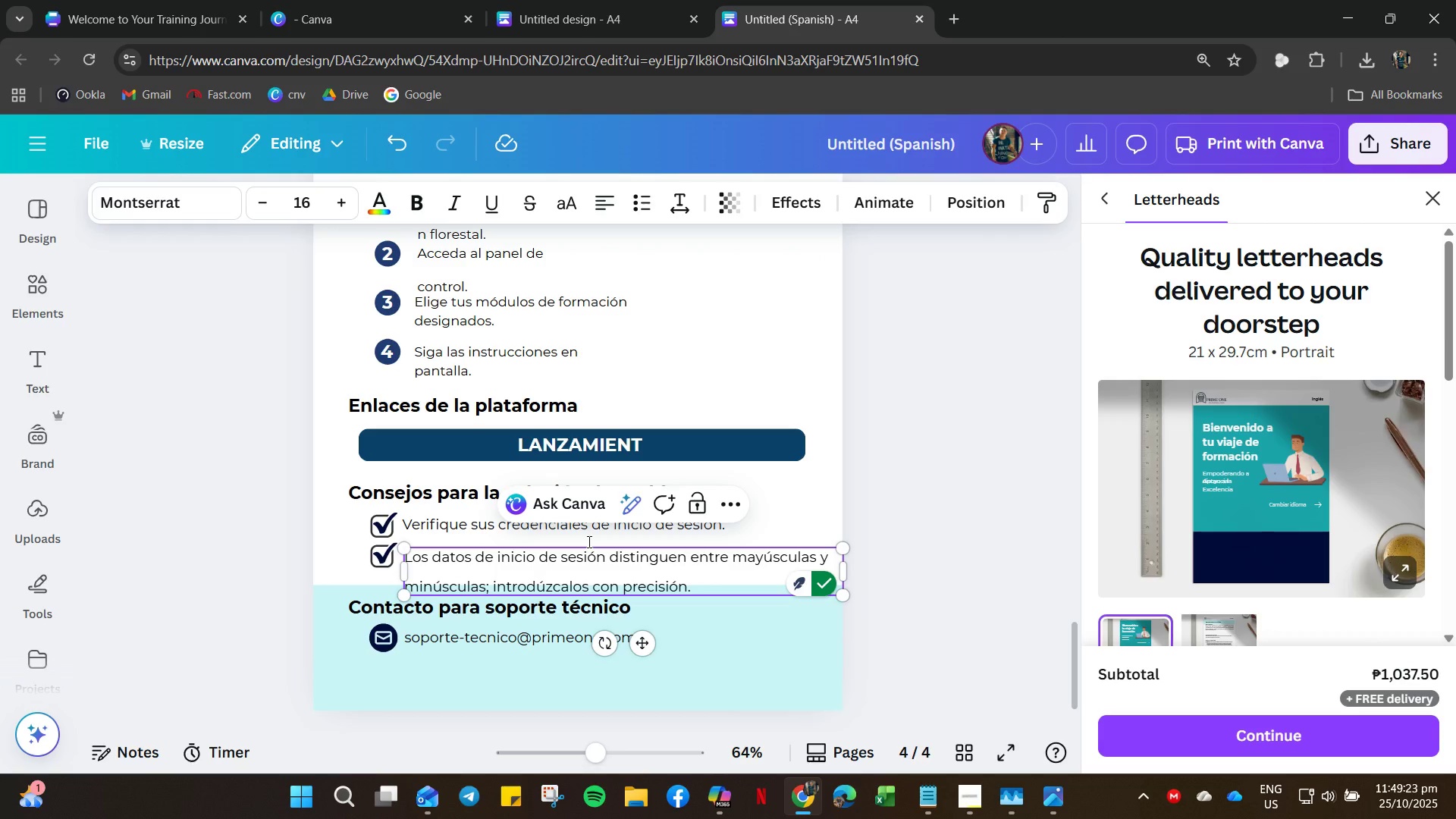 
key(ArrowUp)
 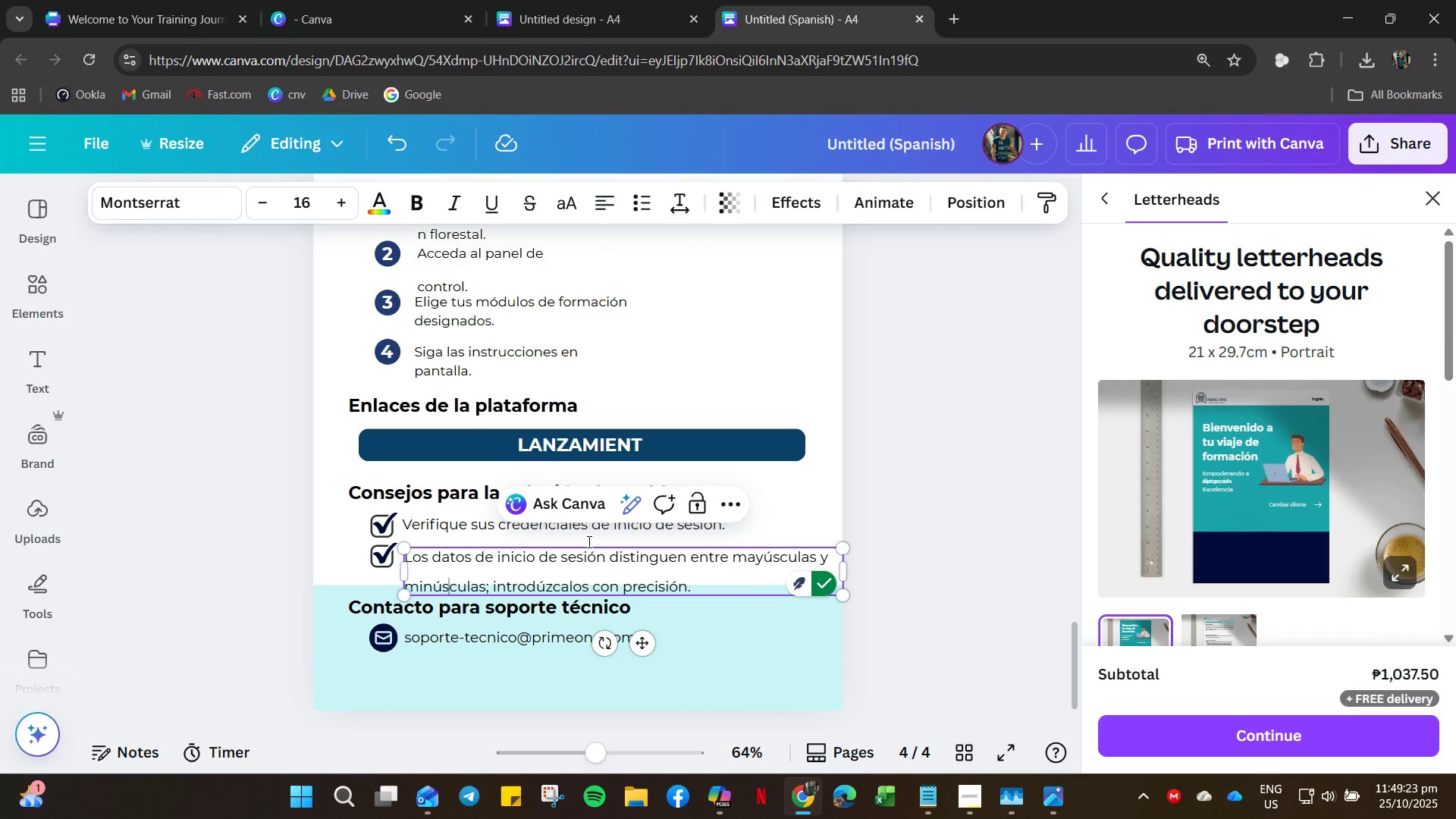 
key(ArrowDown)
 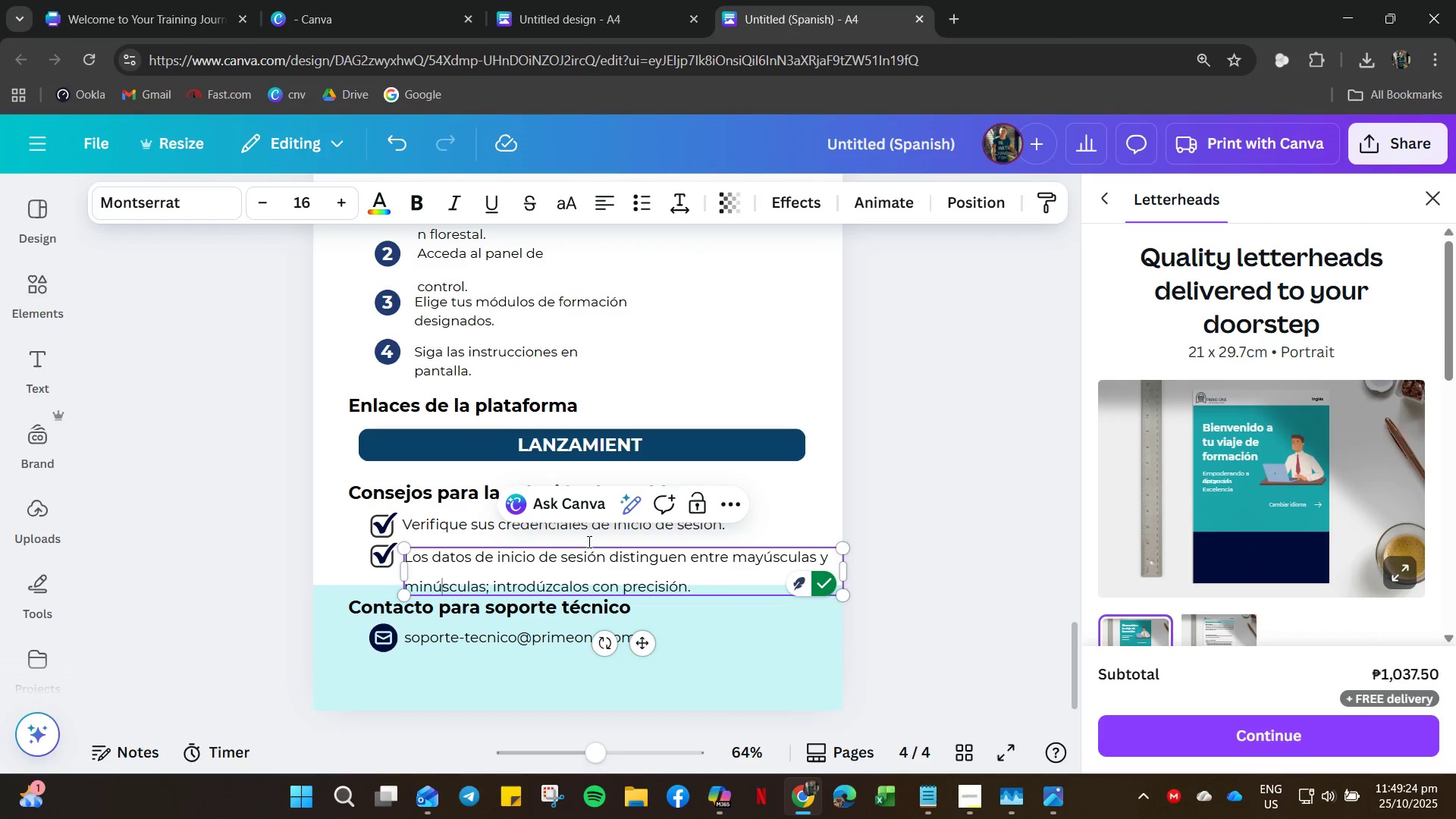 
key(ArrowLeft)
 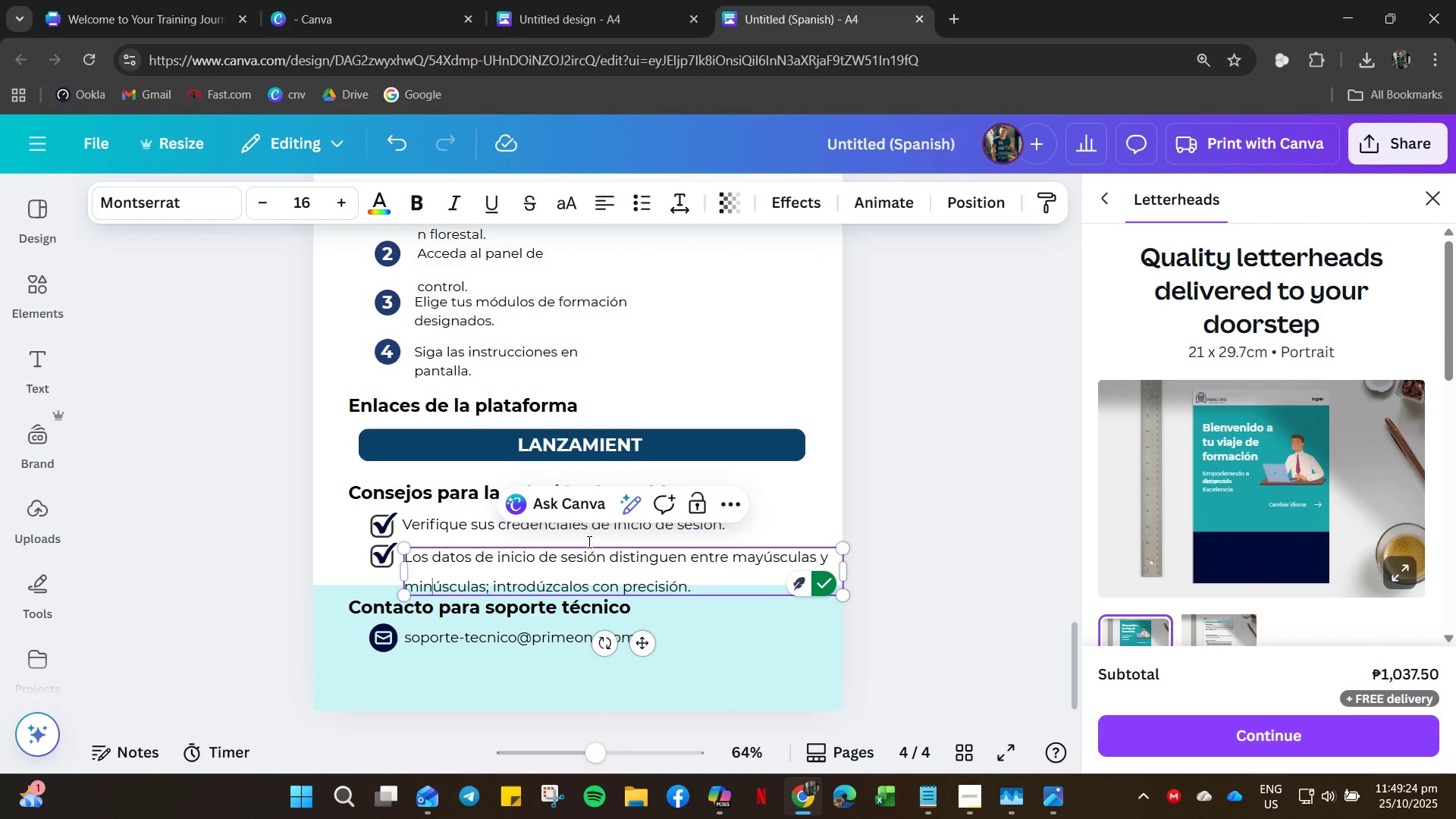 
key(ArrowLeft)
 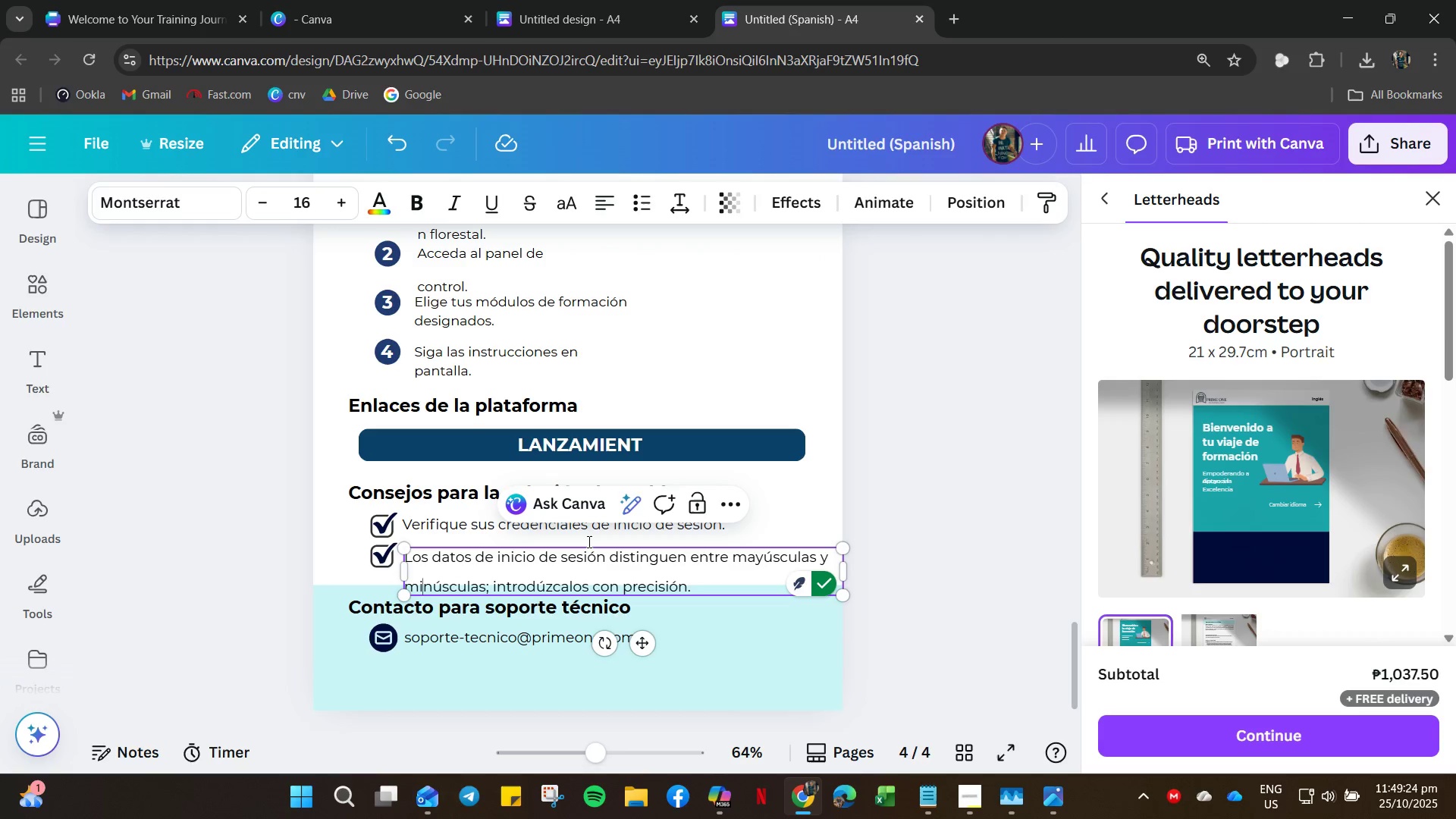 
key(ArrowLeft)
 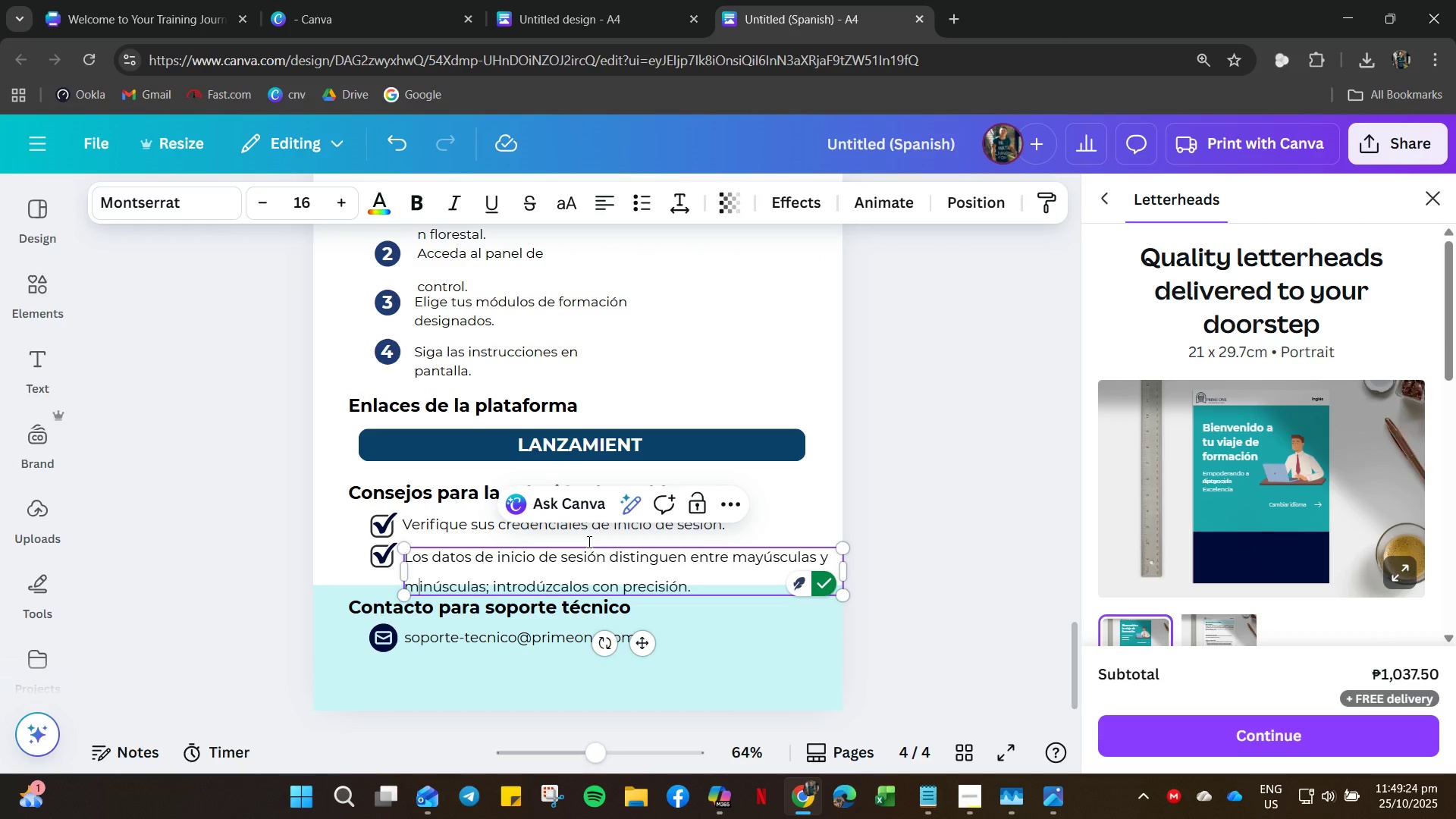 
key(ArrowLeft)
 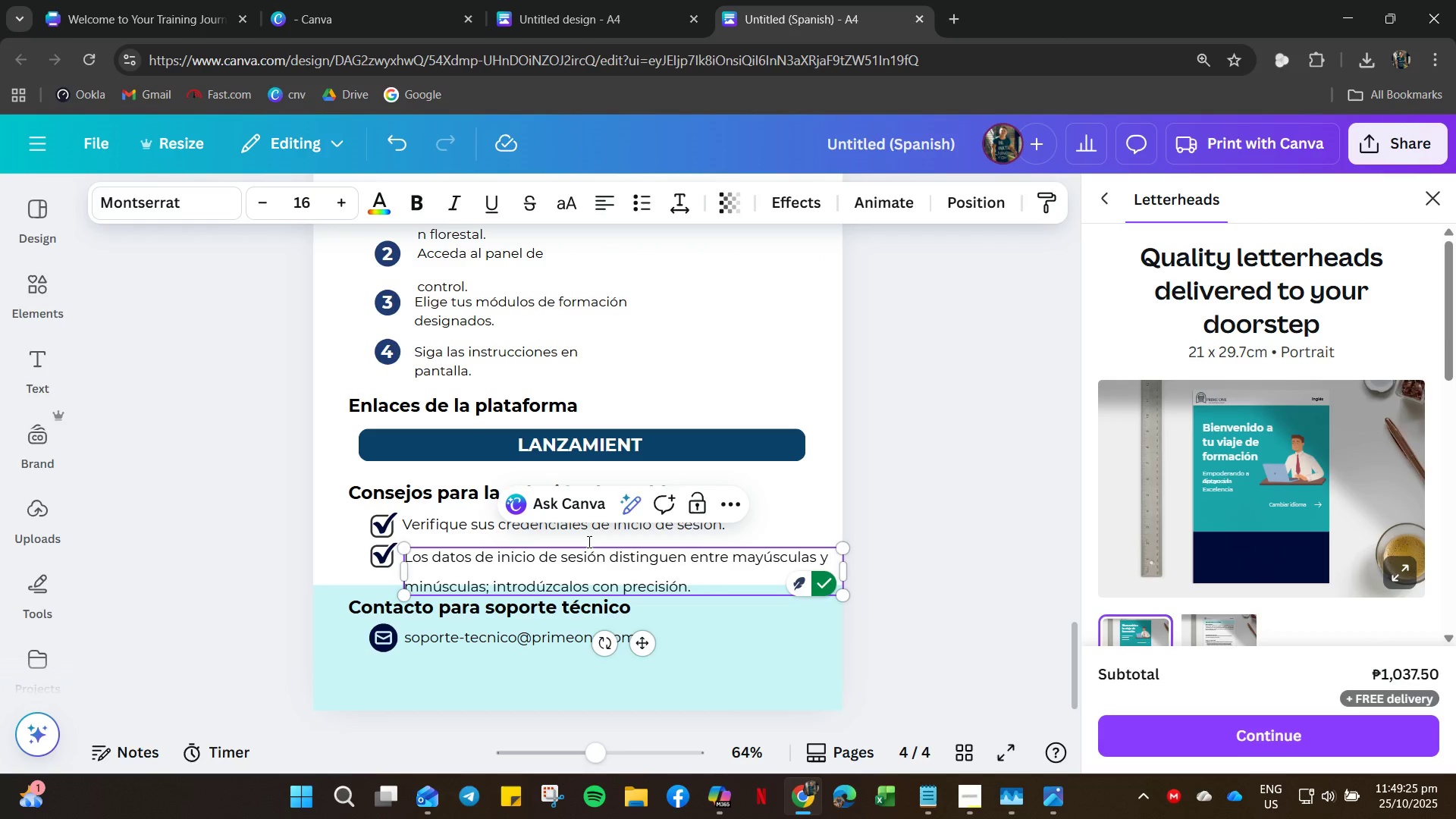 
key(ArrowLeft)
 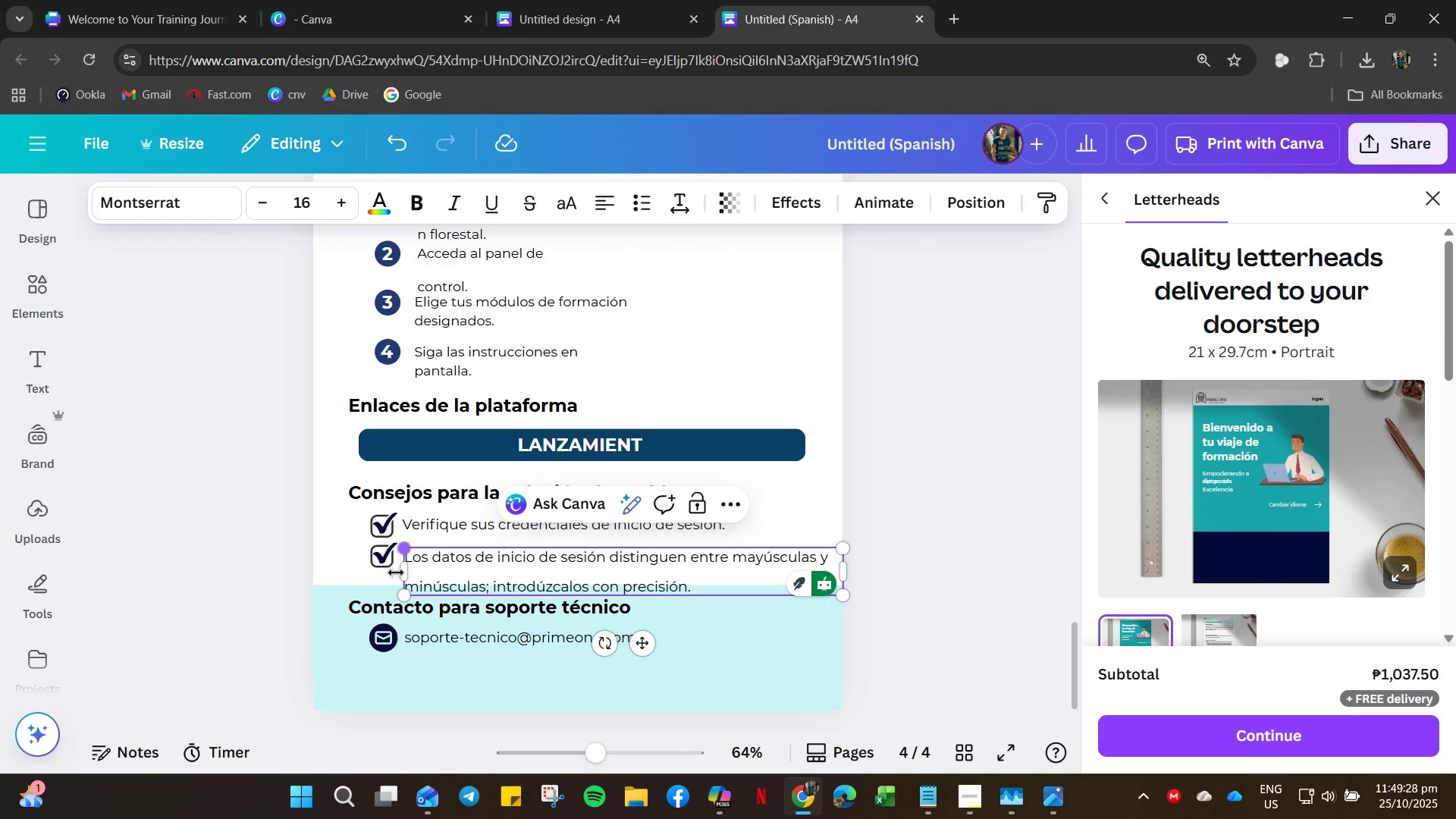 
left_click([375, 563])
 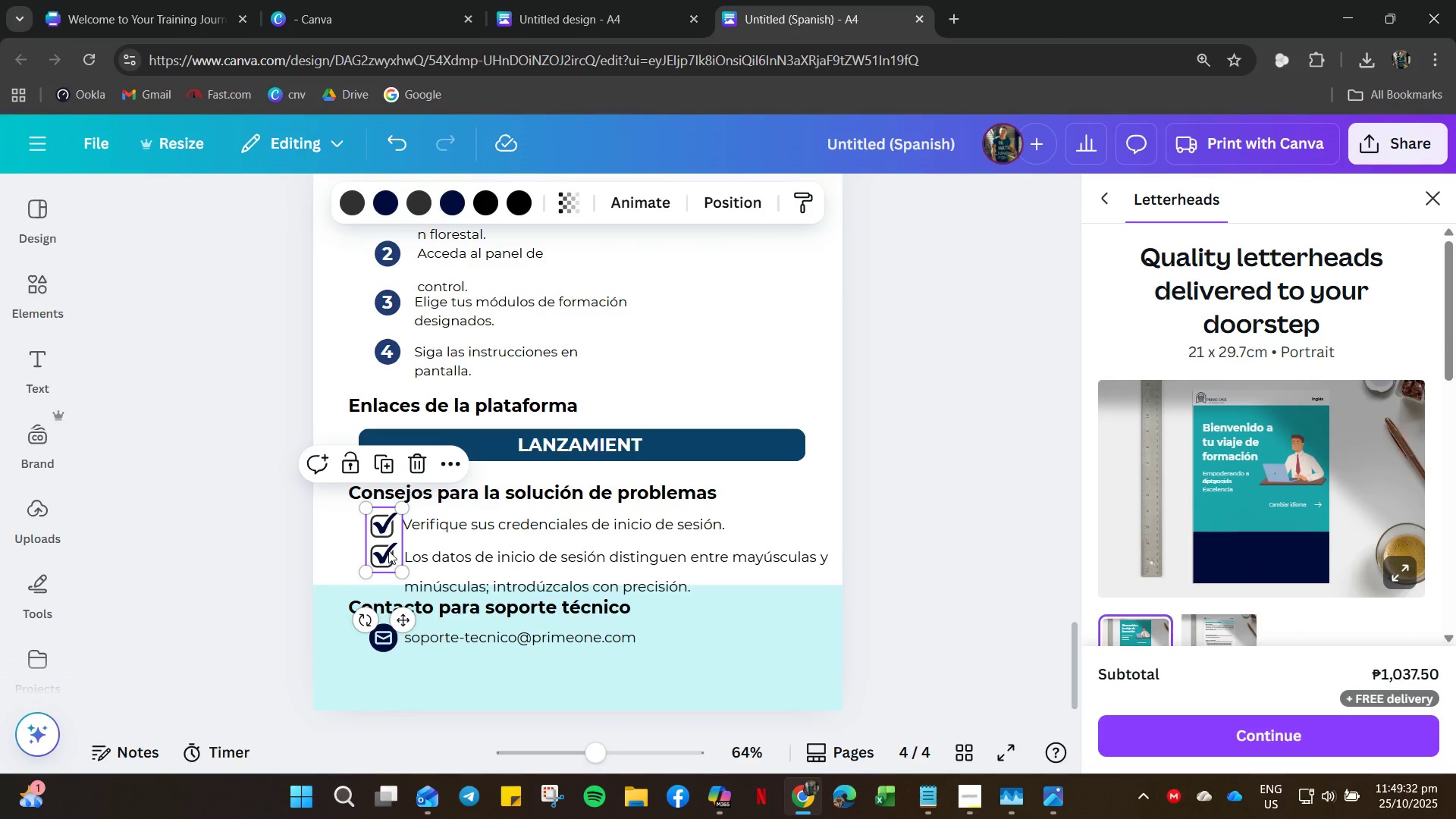 
right_click([391, 537])
 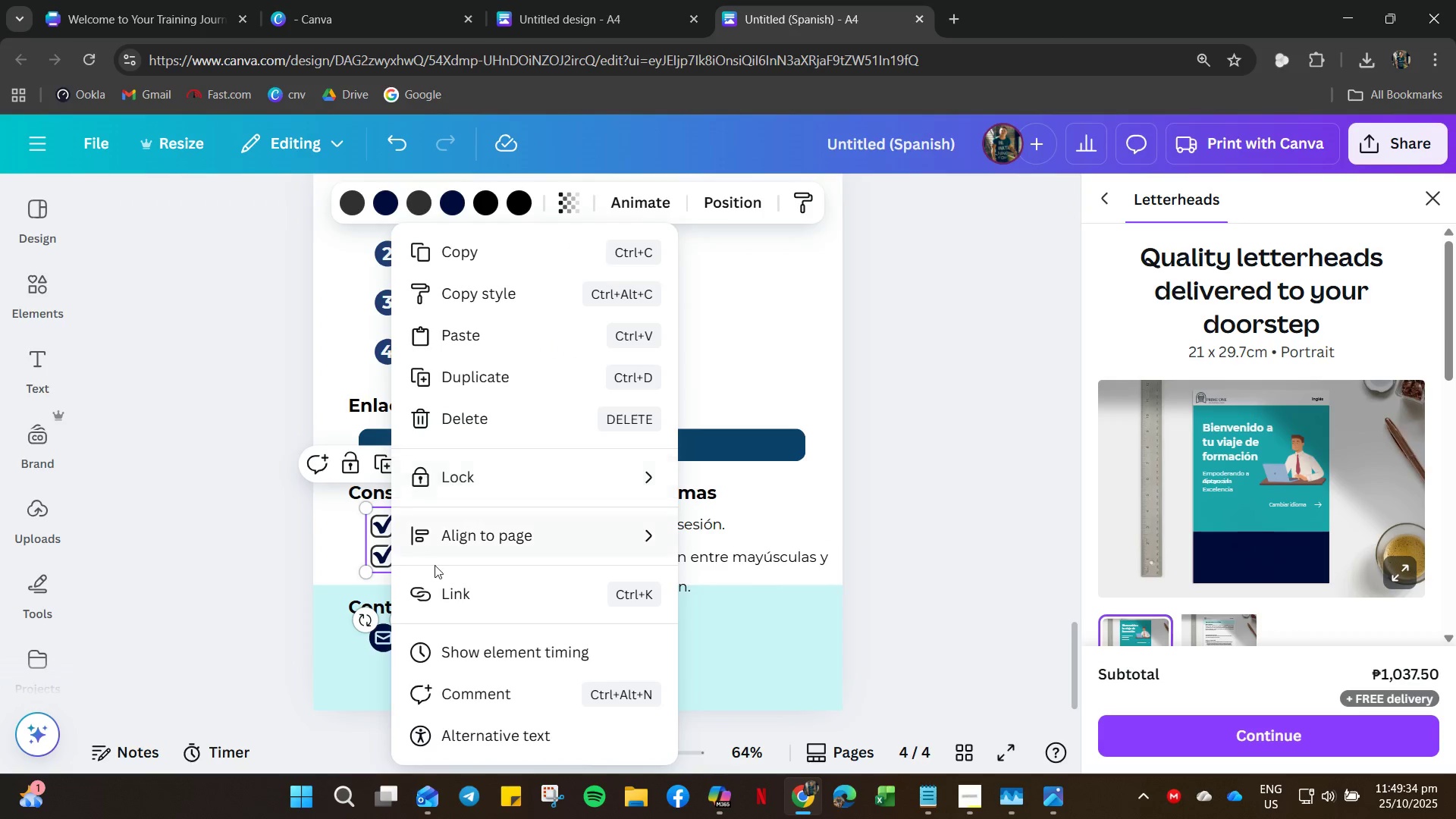 
left_click([352, 535])
 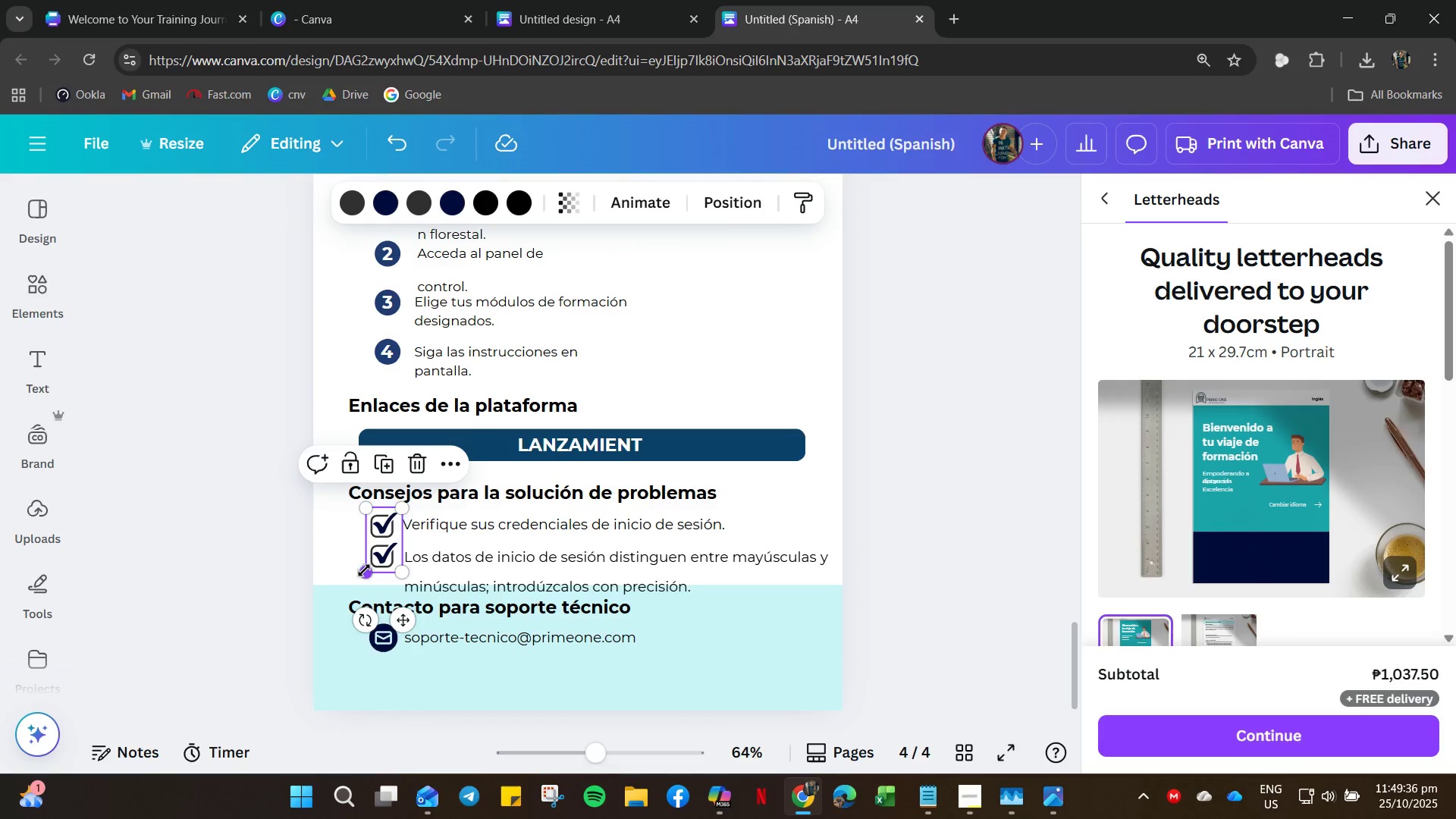 
left_click_drag(start_coordinate=[365, 570], to_coordinate=[362, 593])
 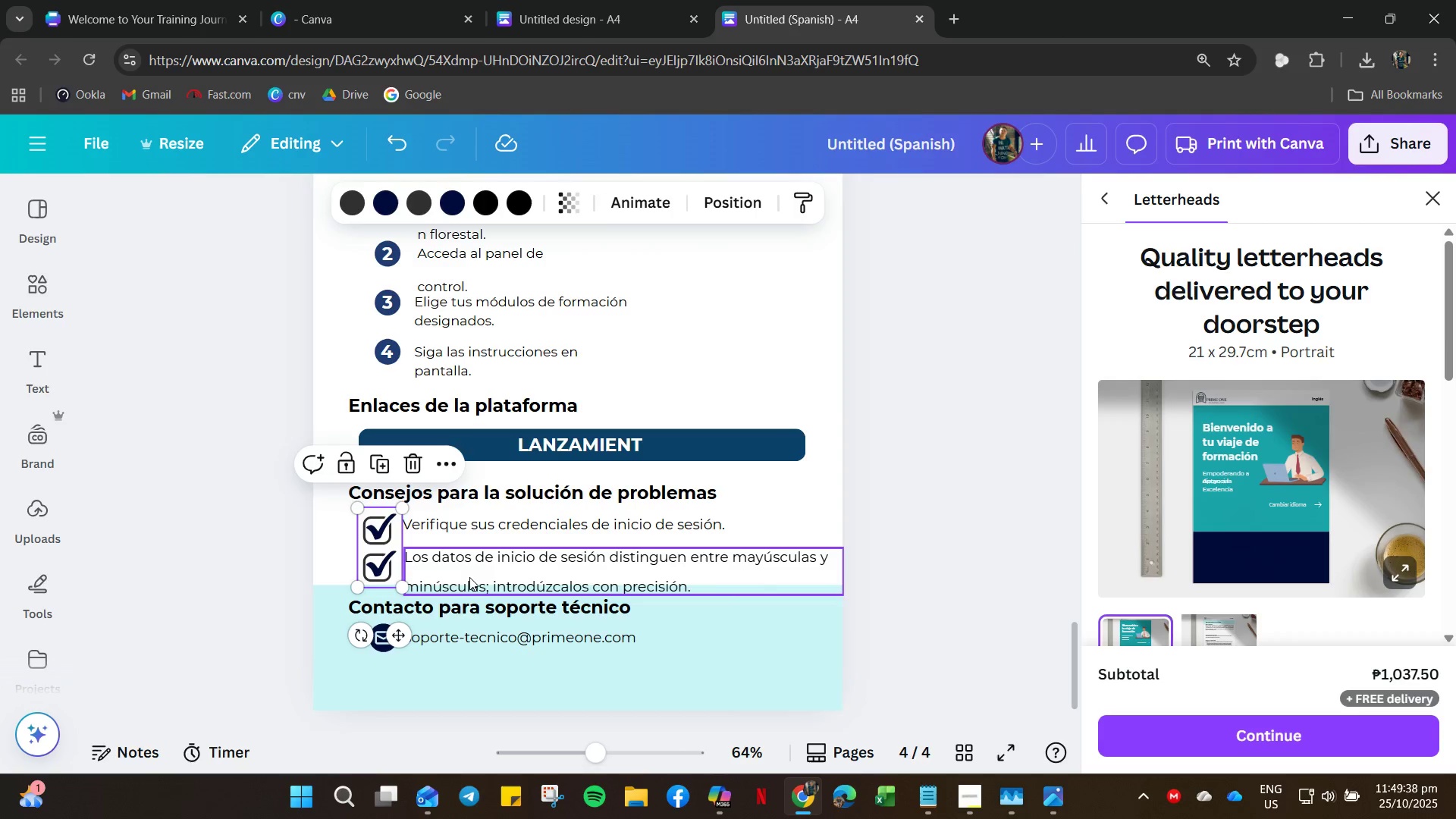 
left_click([469, 577])
 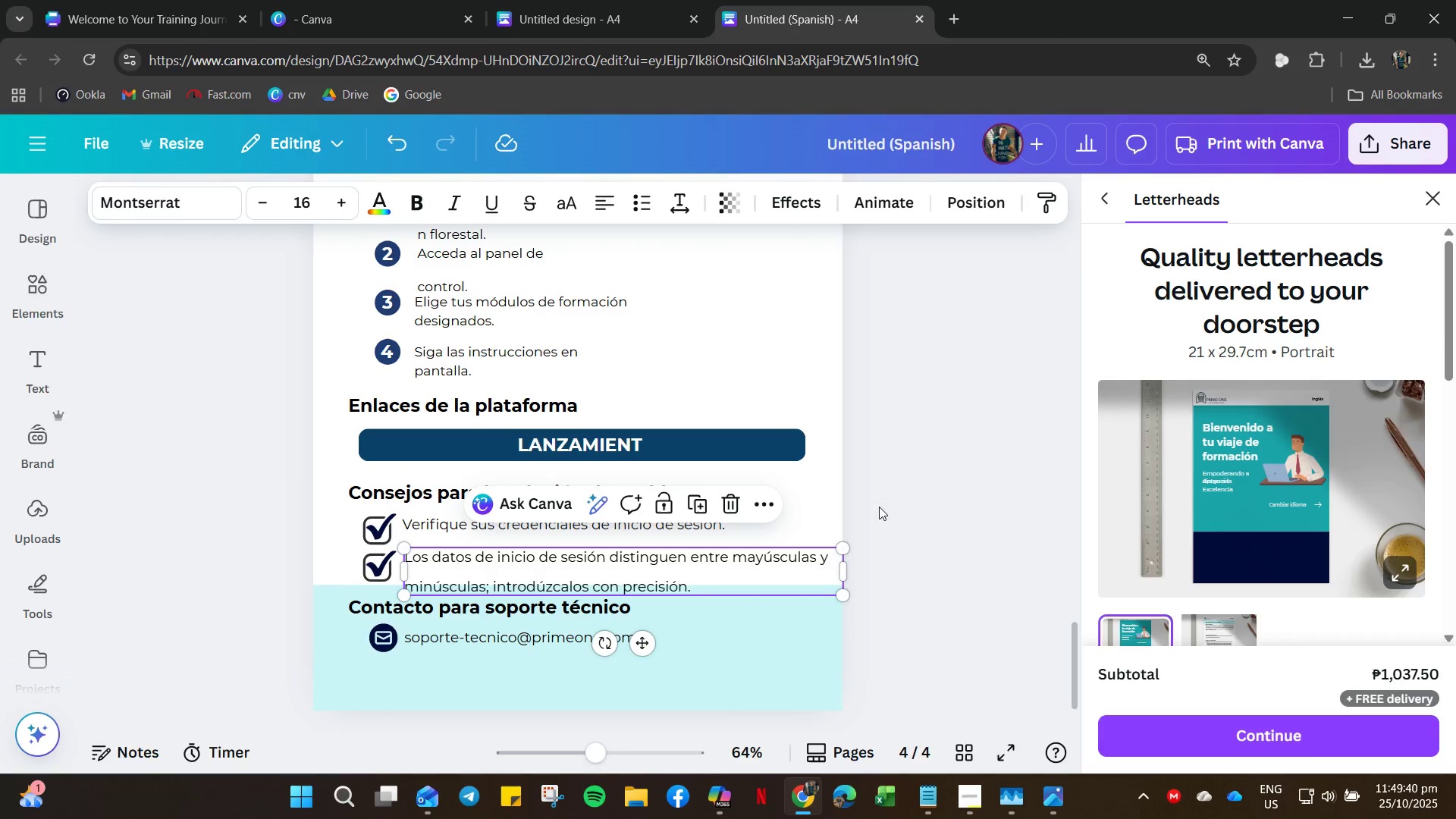 
left_click([902, 505])
 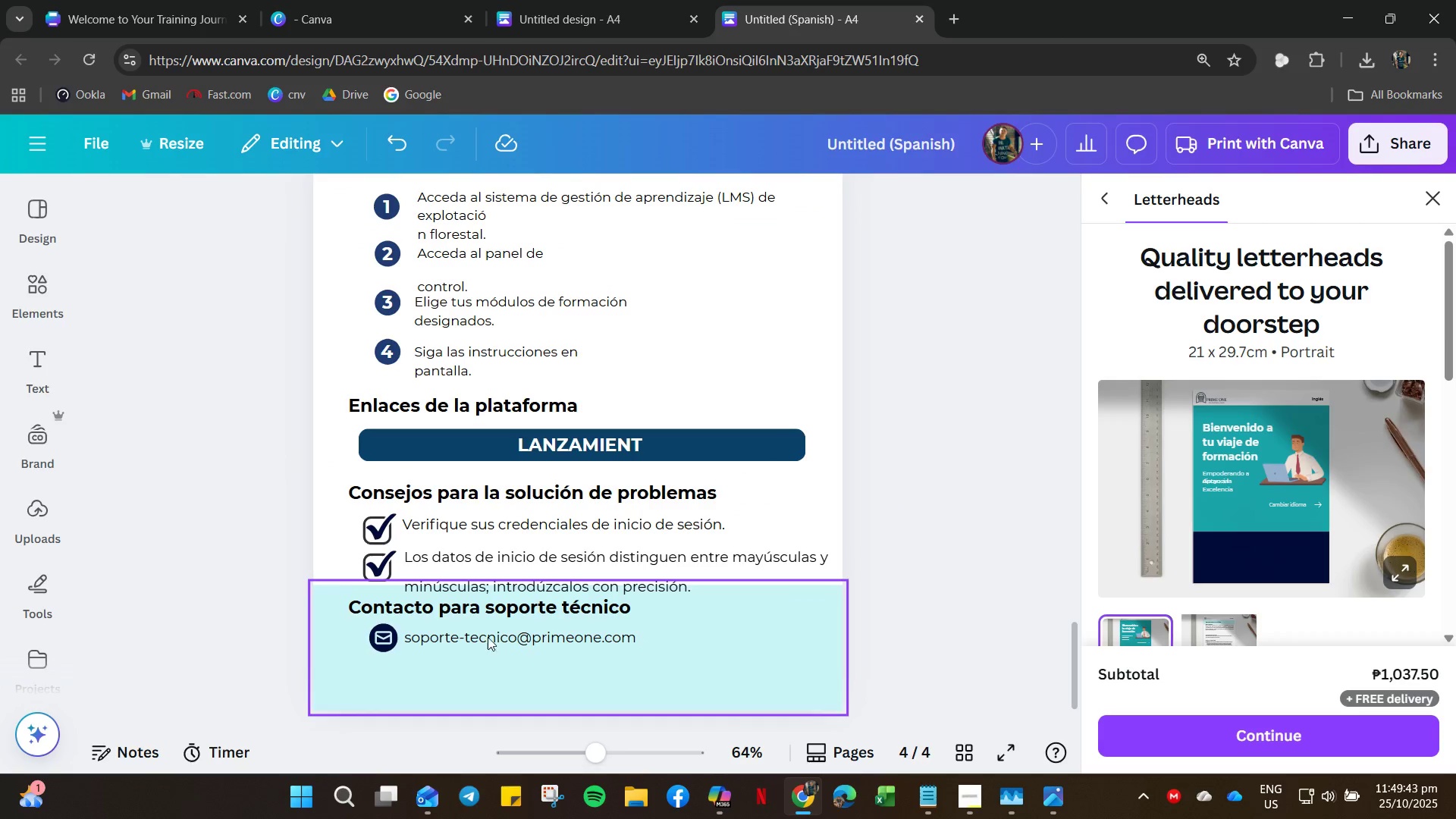 
left_click_drag(start_coordinate=[497, 498], to_coordinate=[497, 491])
 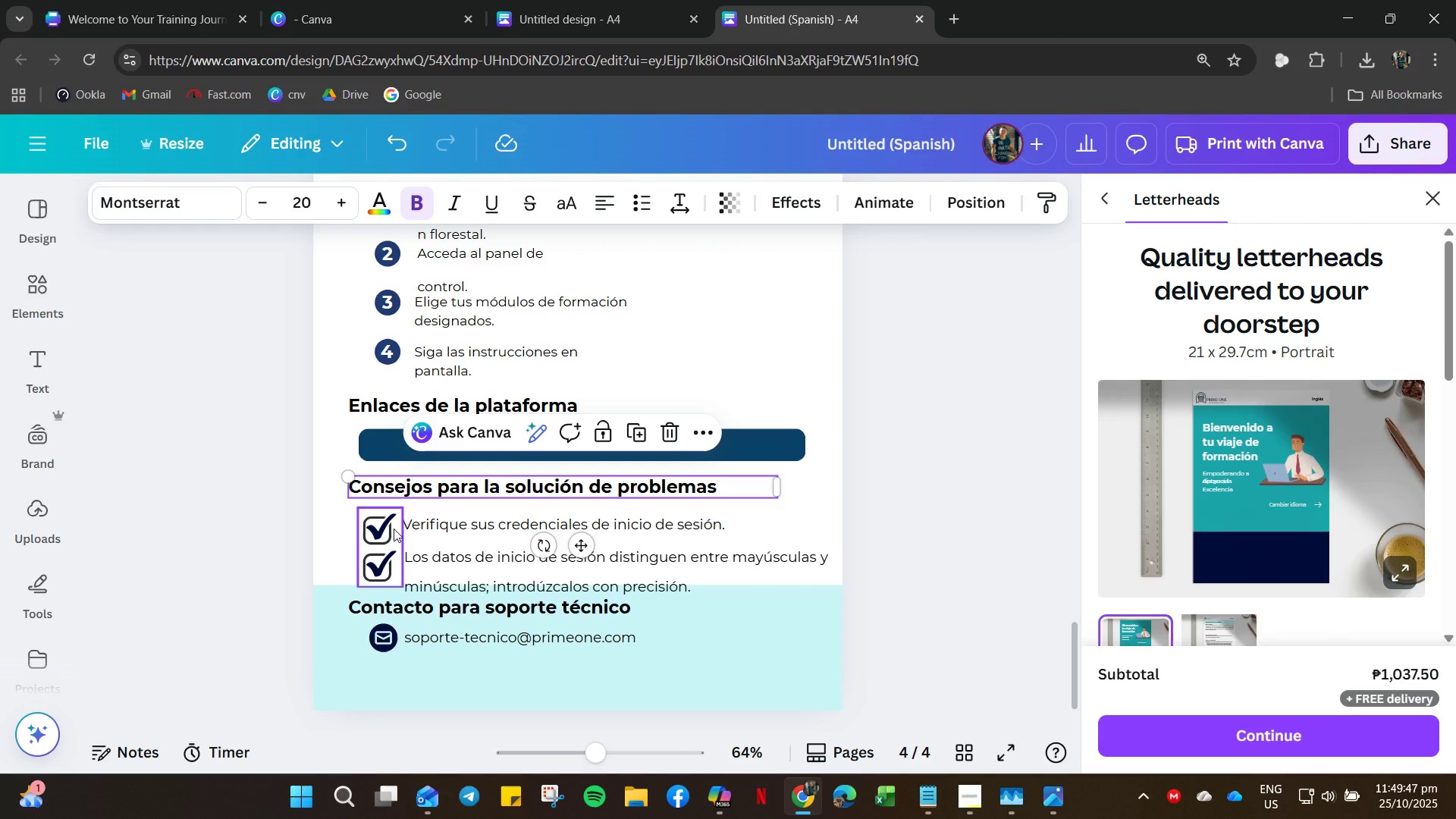 
left_click_drag(start_coordinate=[394, 529], to_coordinate=[393, 520])
 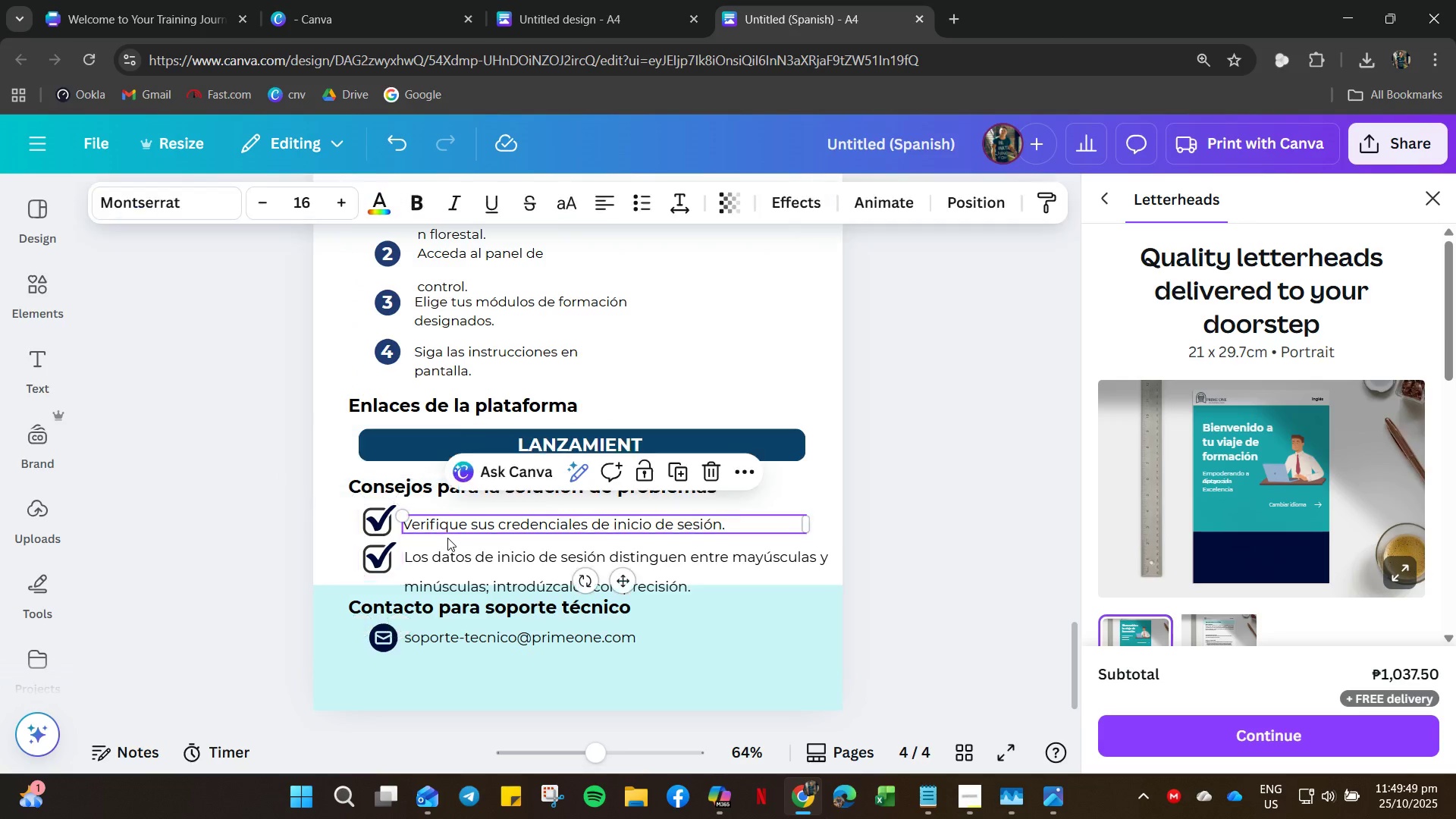 
left_click_drag(start_coordinate=[447, 538], to_coordinate=[448, 532])
 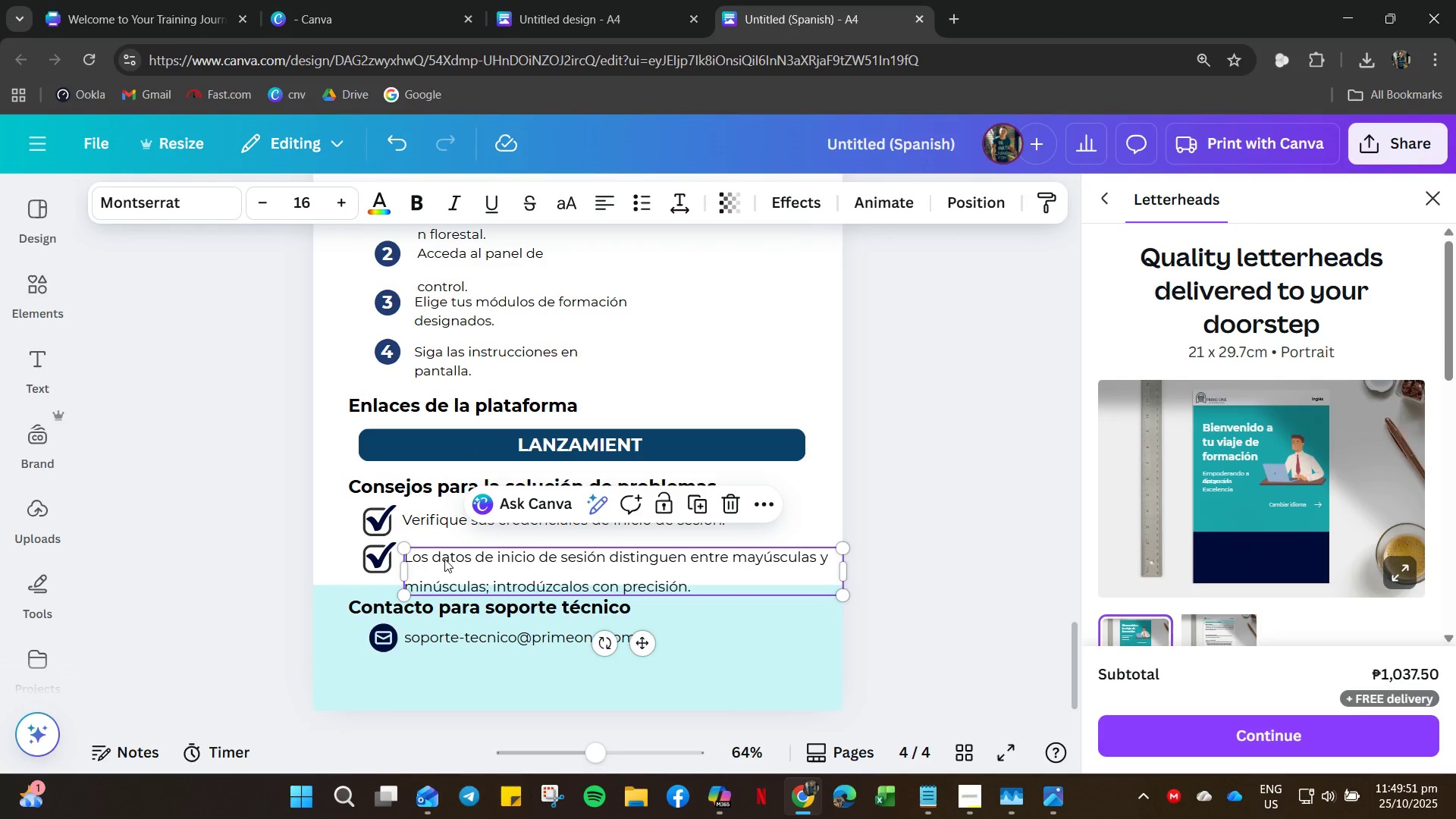 
left_click_drag(start_coordinate=[444, 559], to_coordinate=[444, 552])
 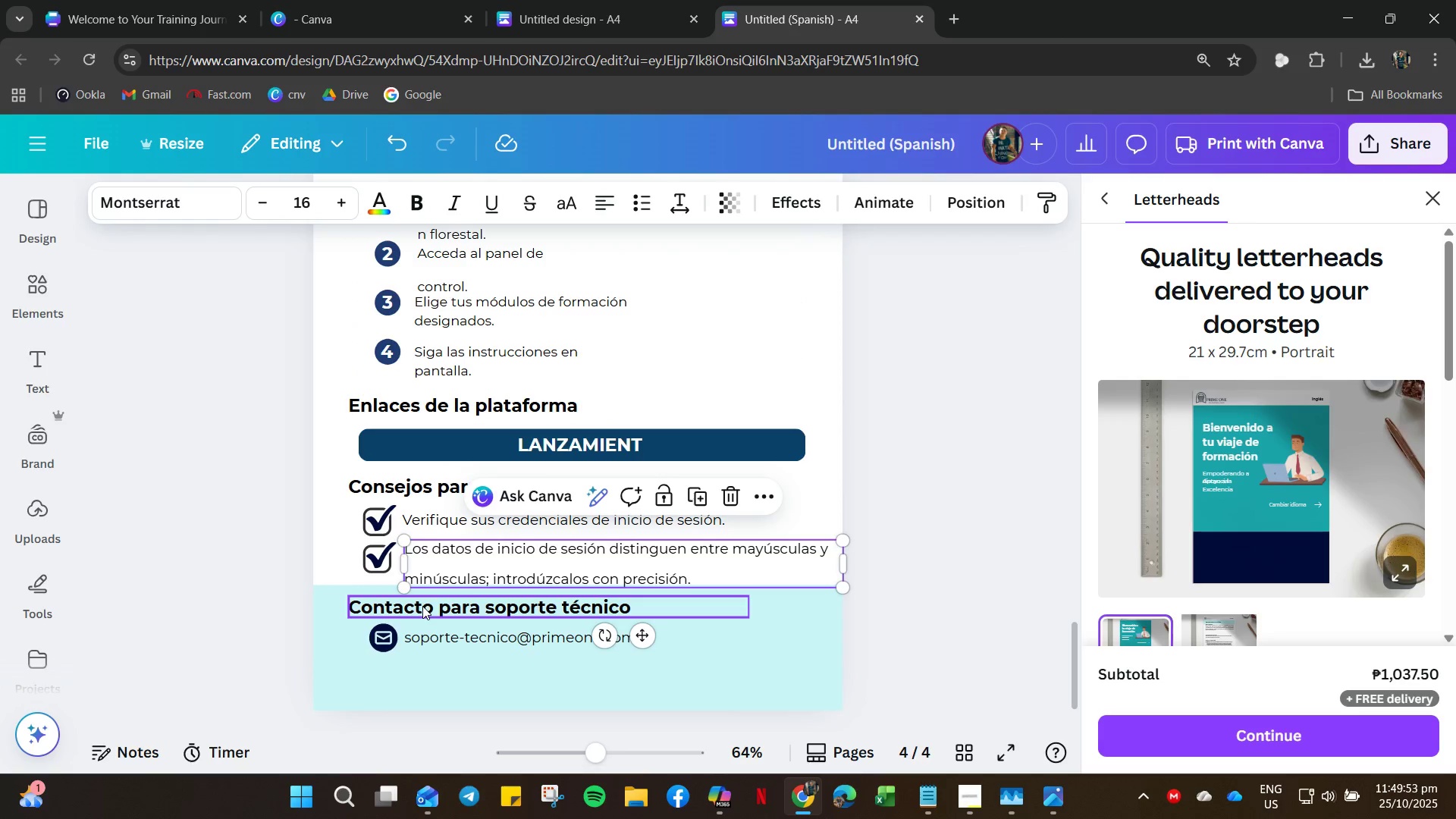 
left_click([422, 606])
 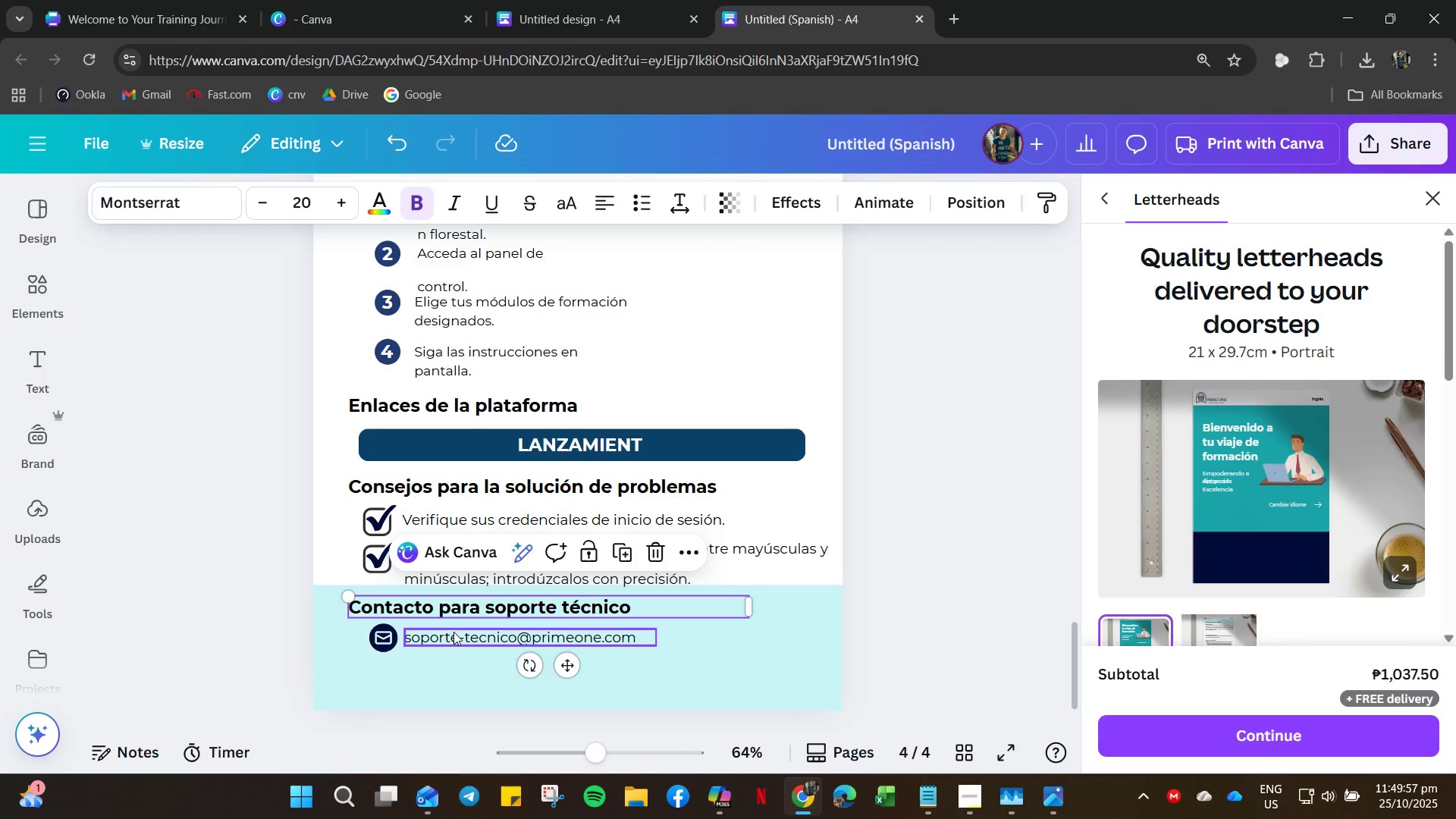 
wait(5.59)
 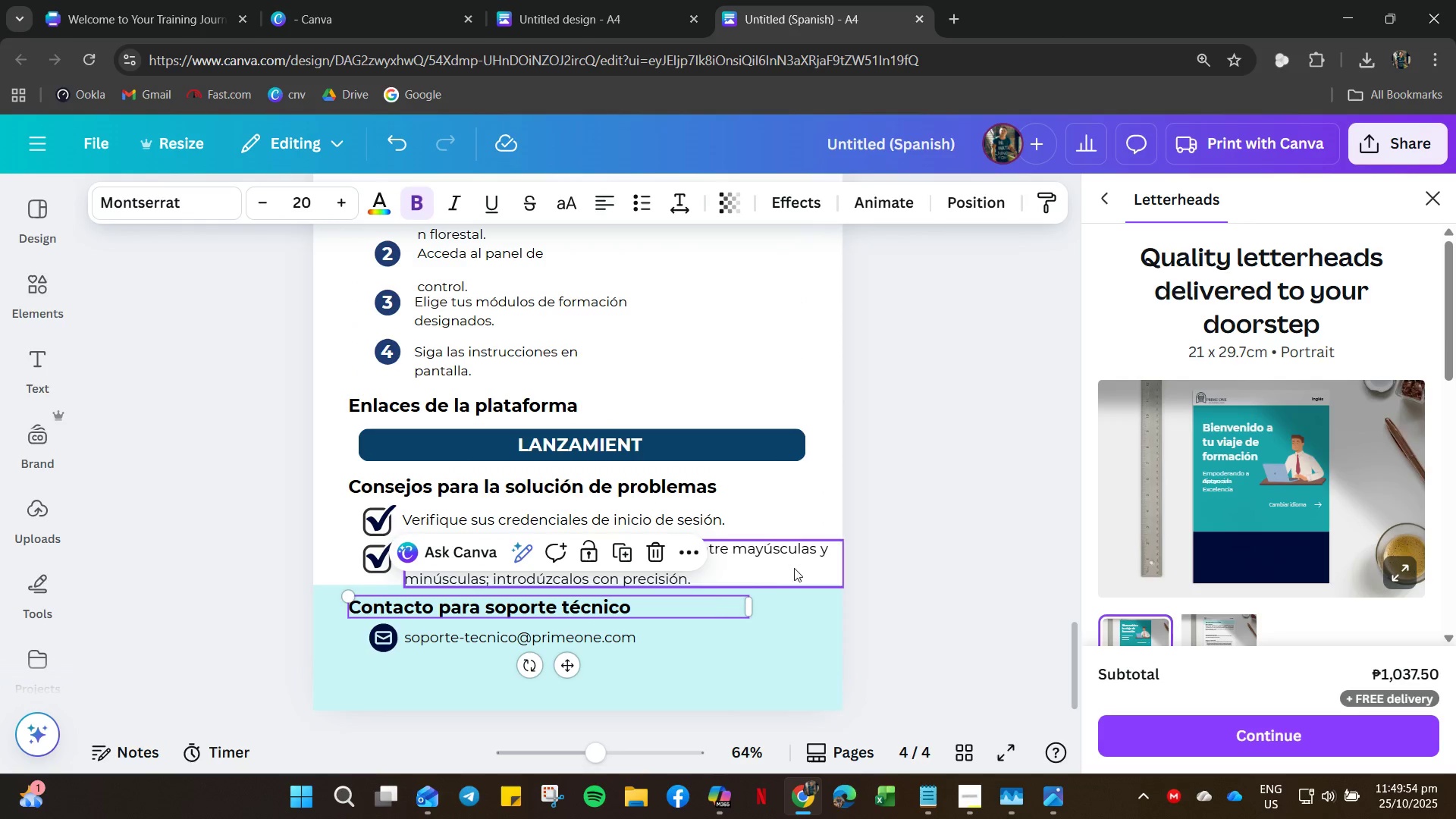 
left_click_drag(start_coordinate=[318, 615], to_coordinate=[350, 631])
 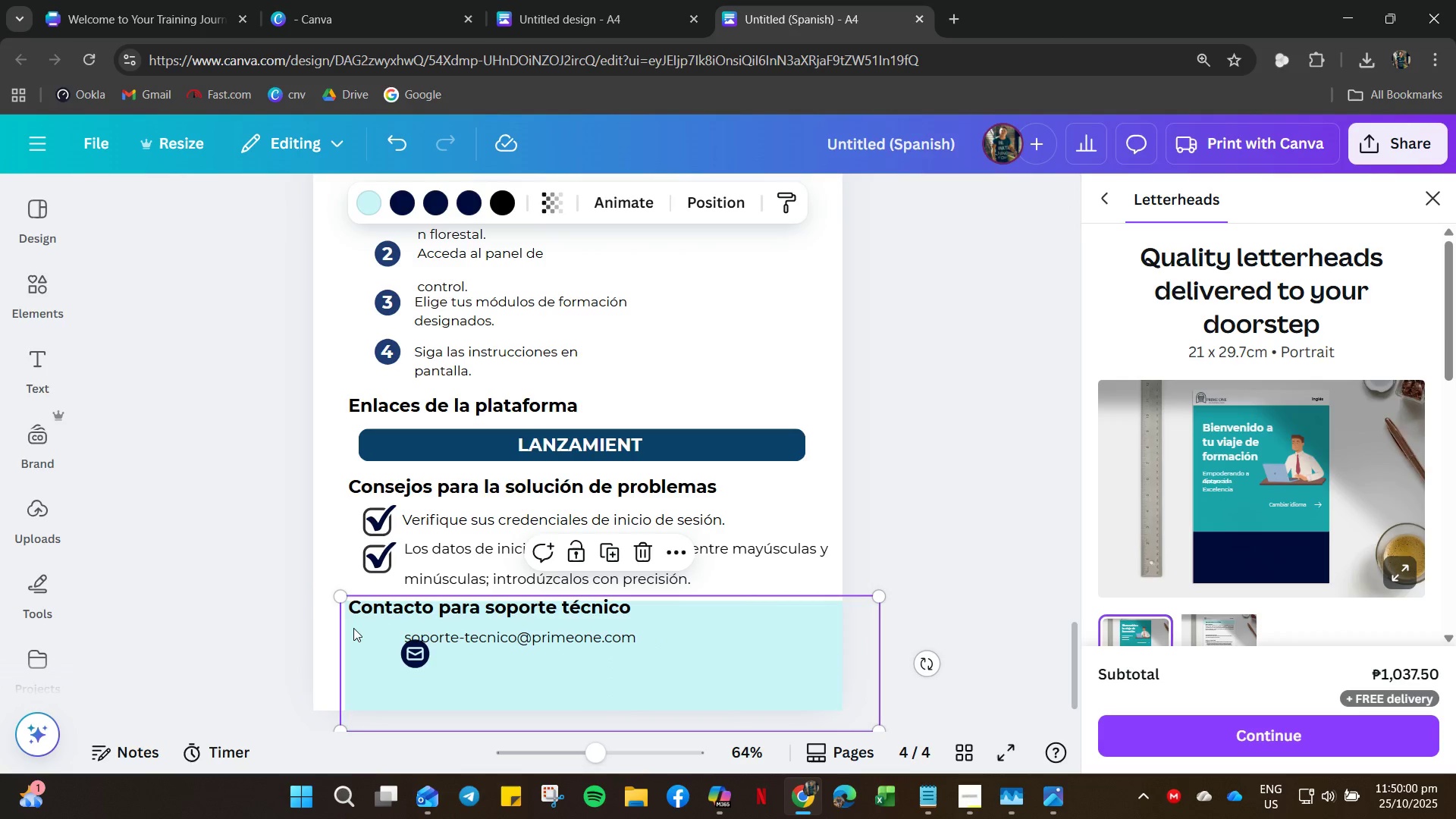 
key(Control+Z)
 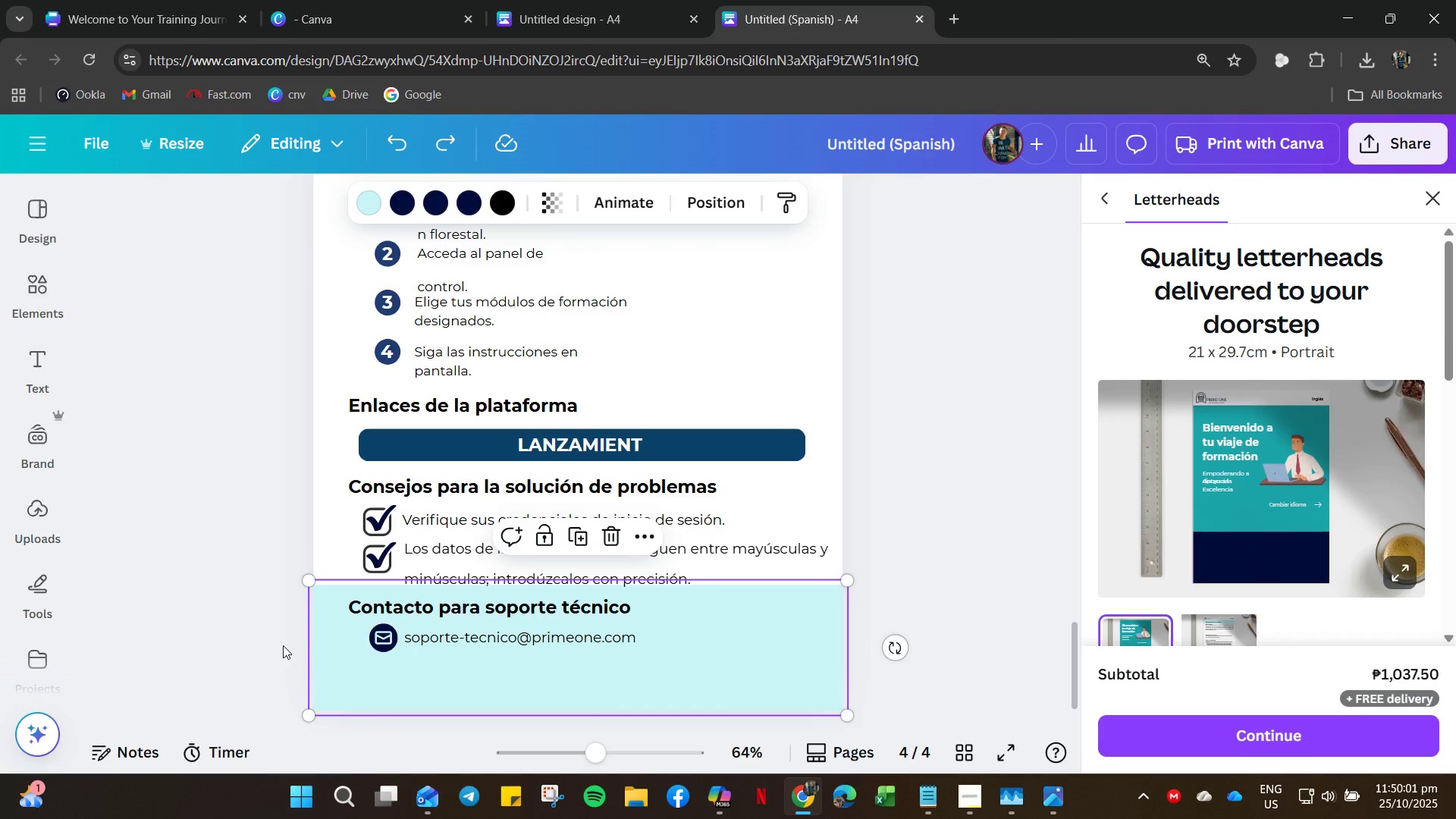 
left_click([283, 645])
 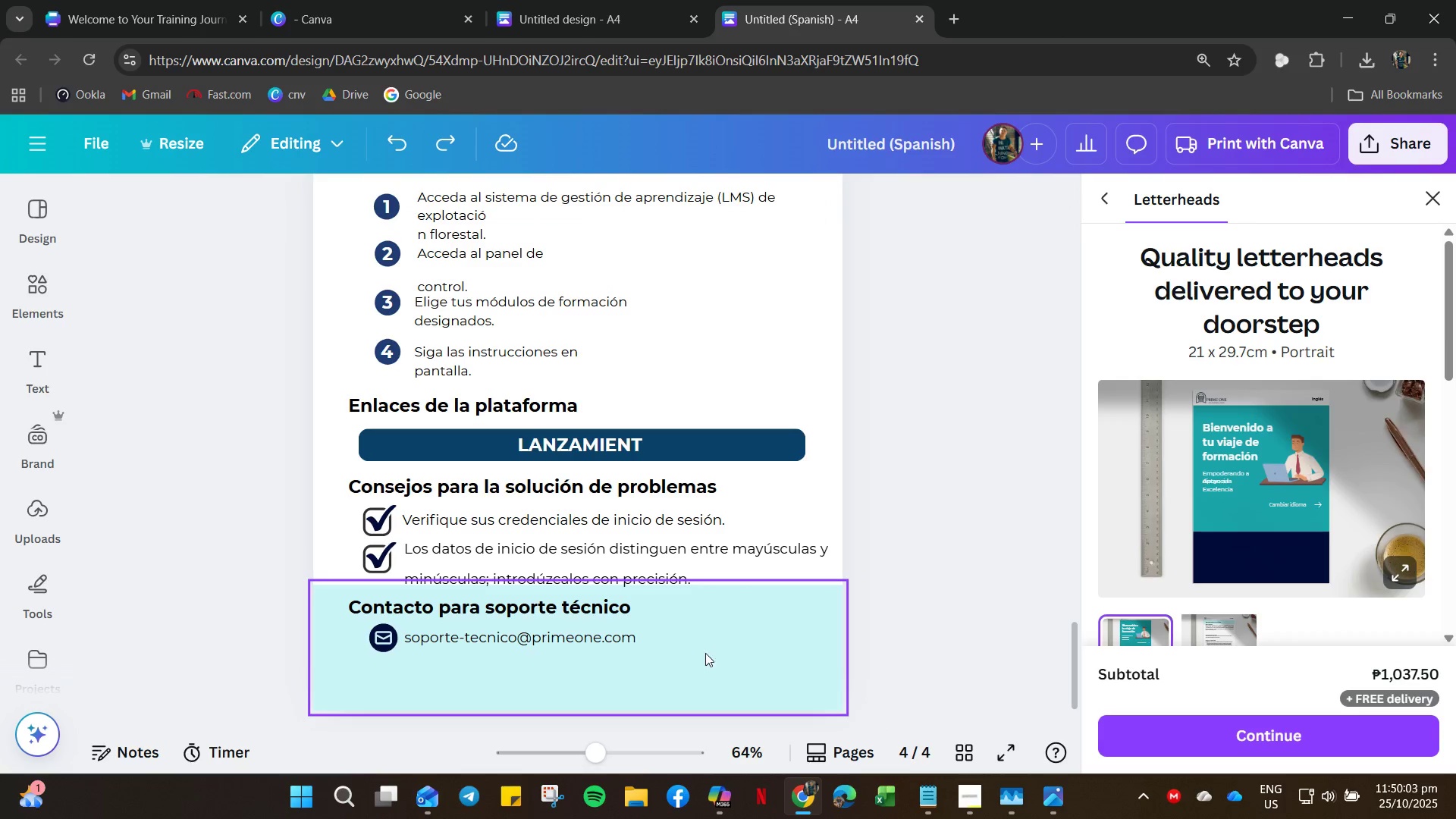 
left_click_drag(start_coordinate=[906, 654], to_coordinate=[430, 604])
 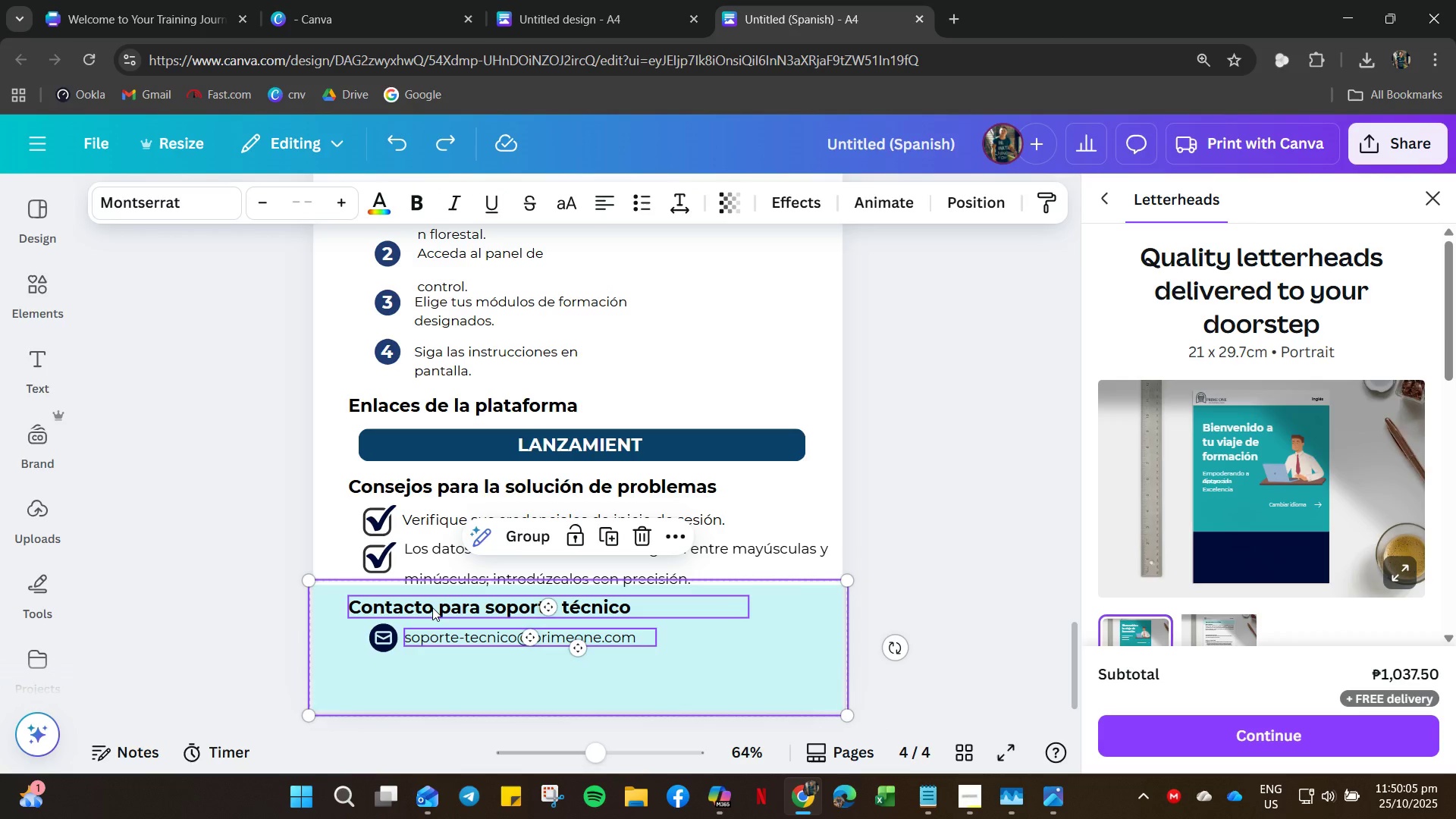 
left_click_drag(start_coordinate=[431, 606], to_coordinate=[432, 626])
 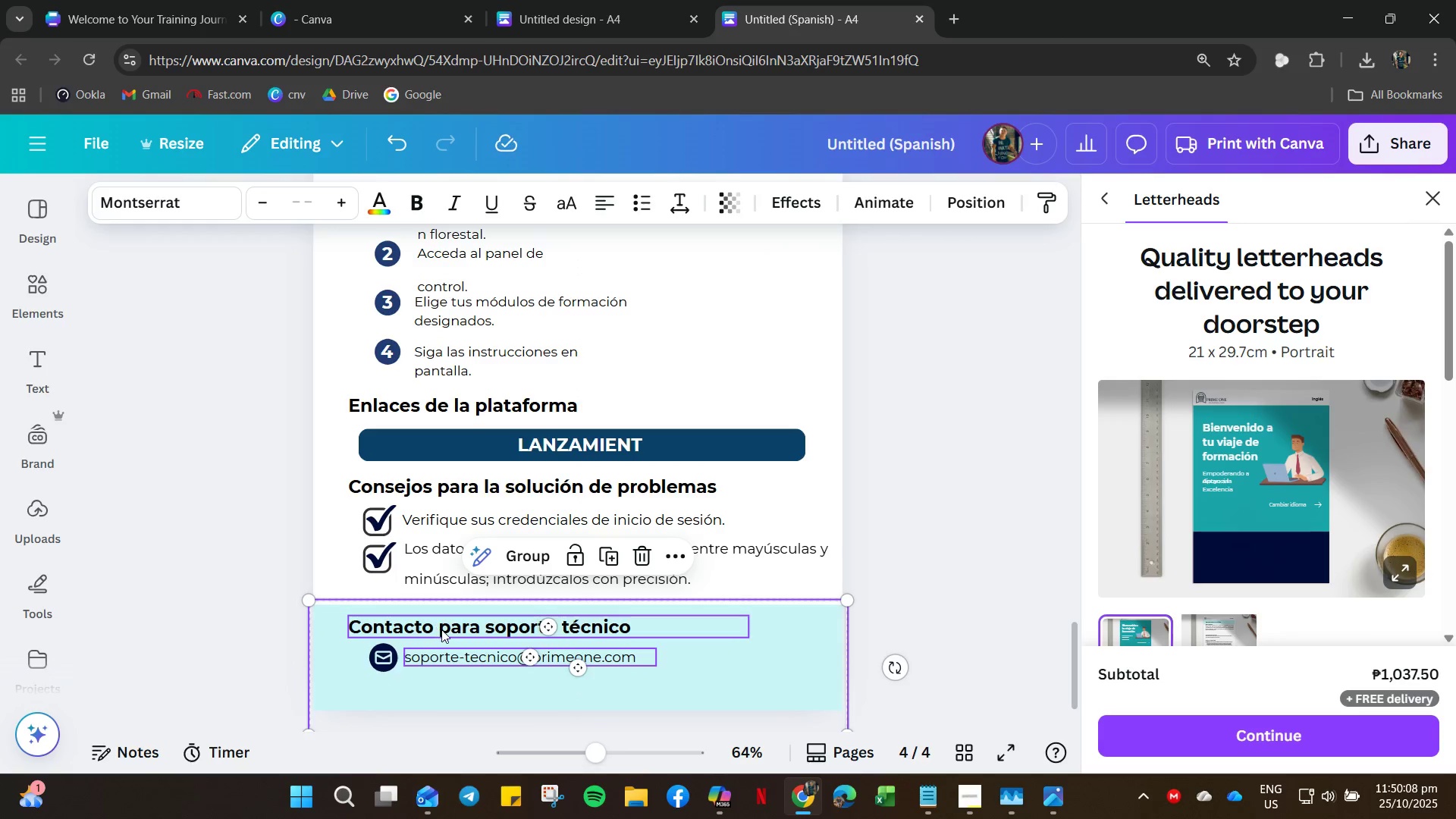 
key(Control+Z)
 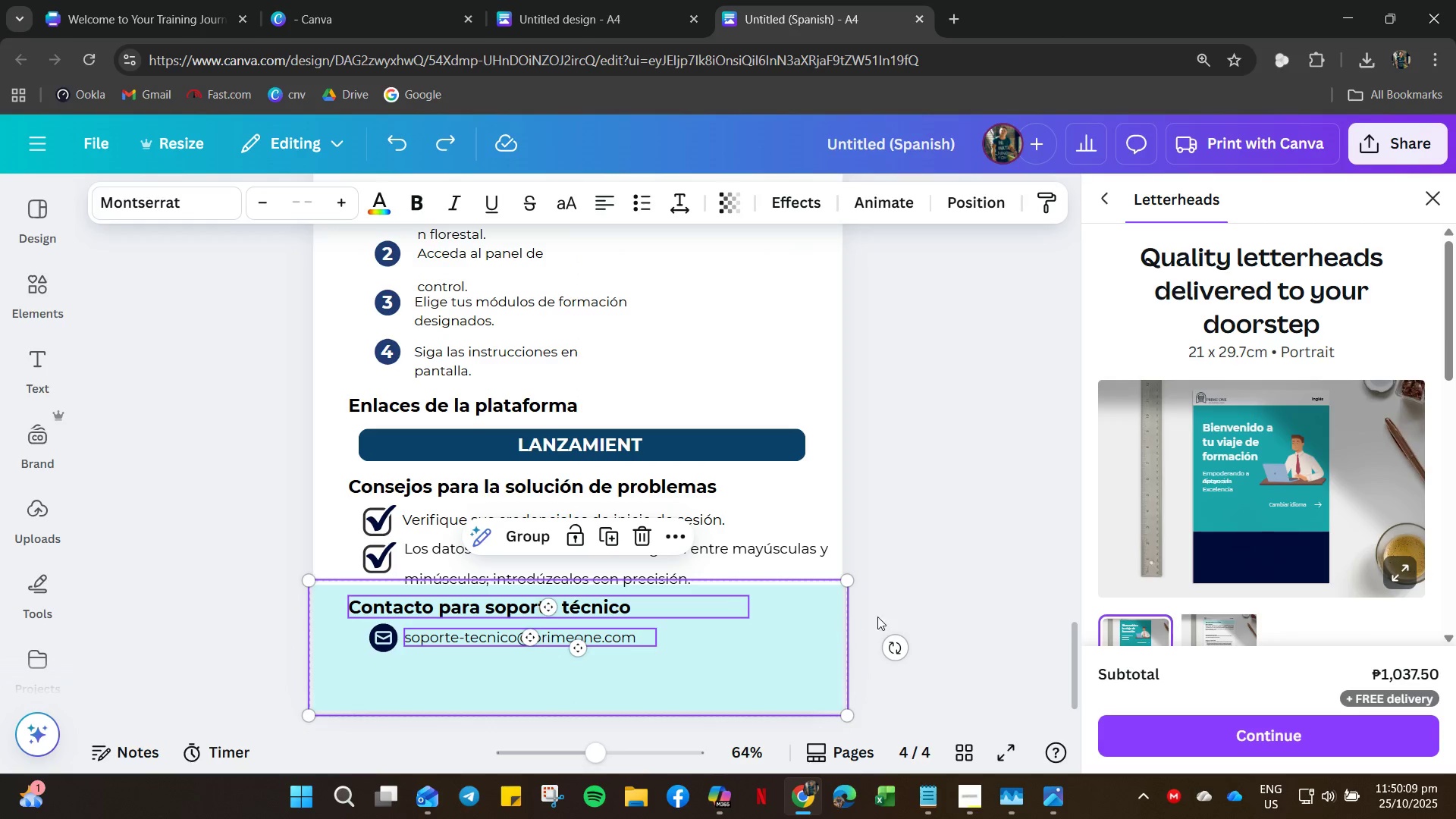 
left_click([890, 613])
 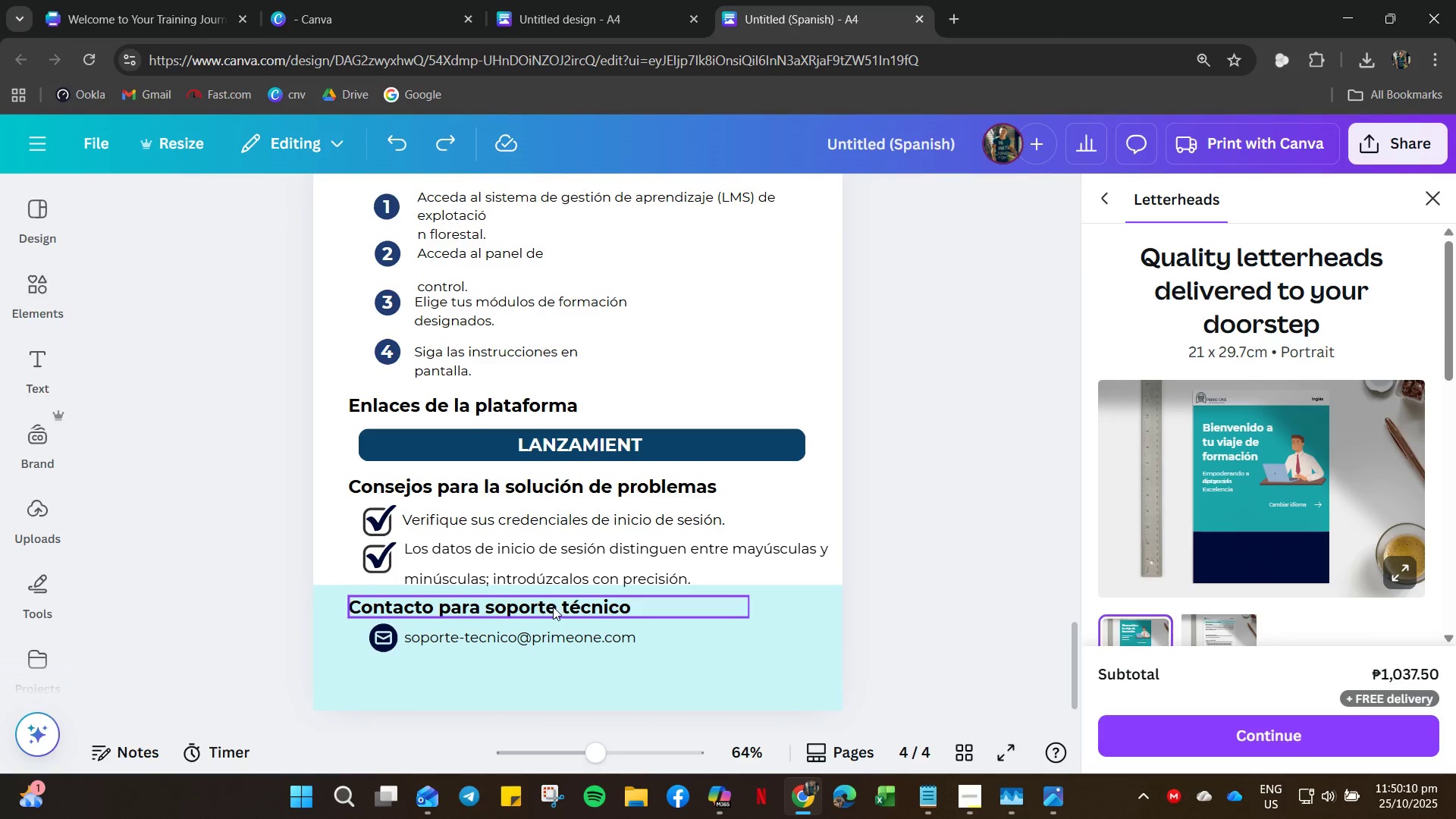 
left_click([551, 607])
 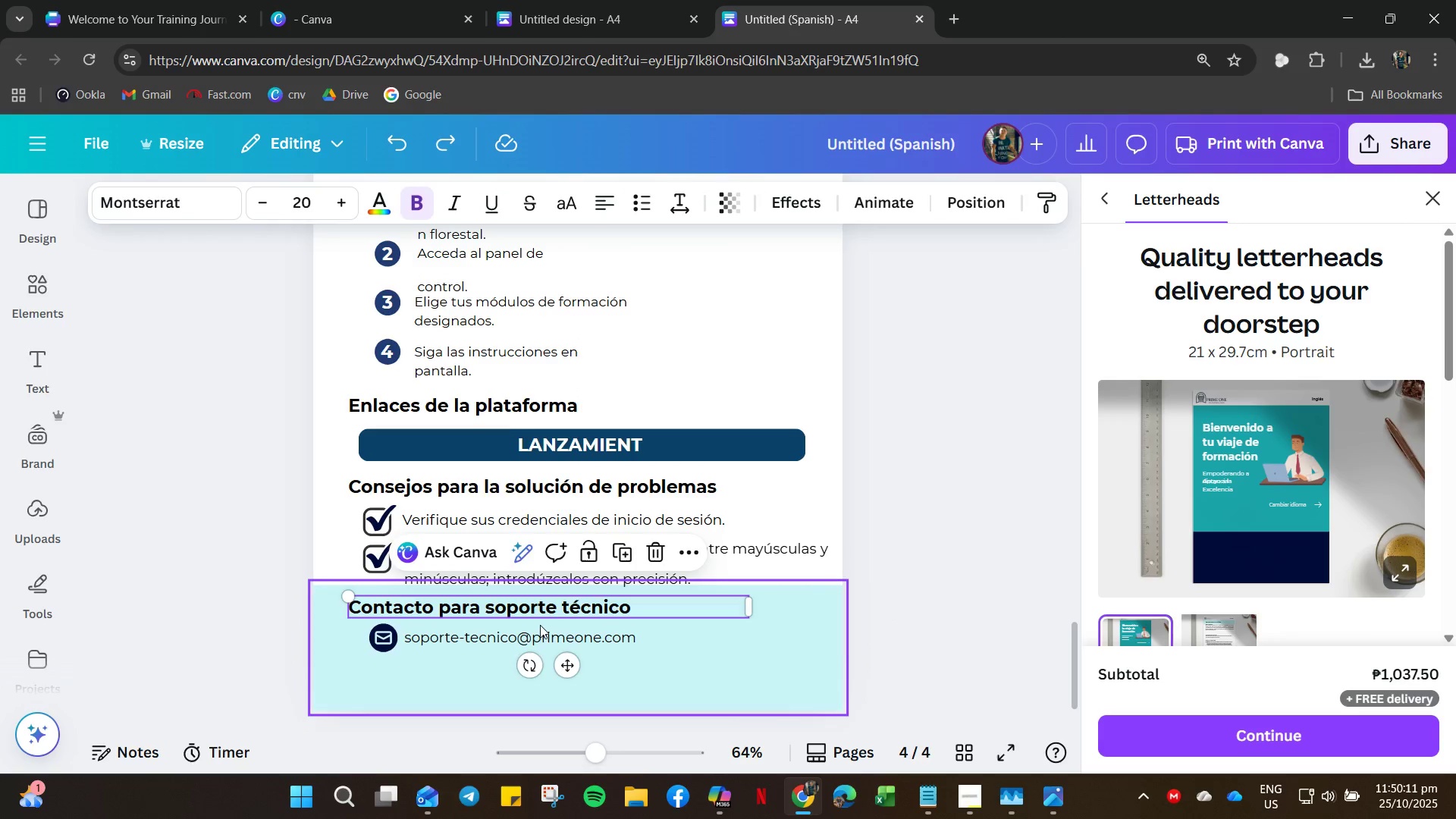 
hold_key(key=ArrowDown, duration=0.38)
 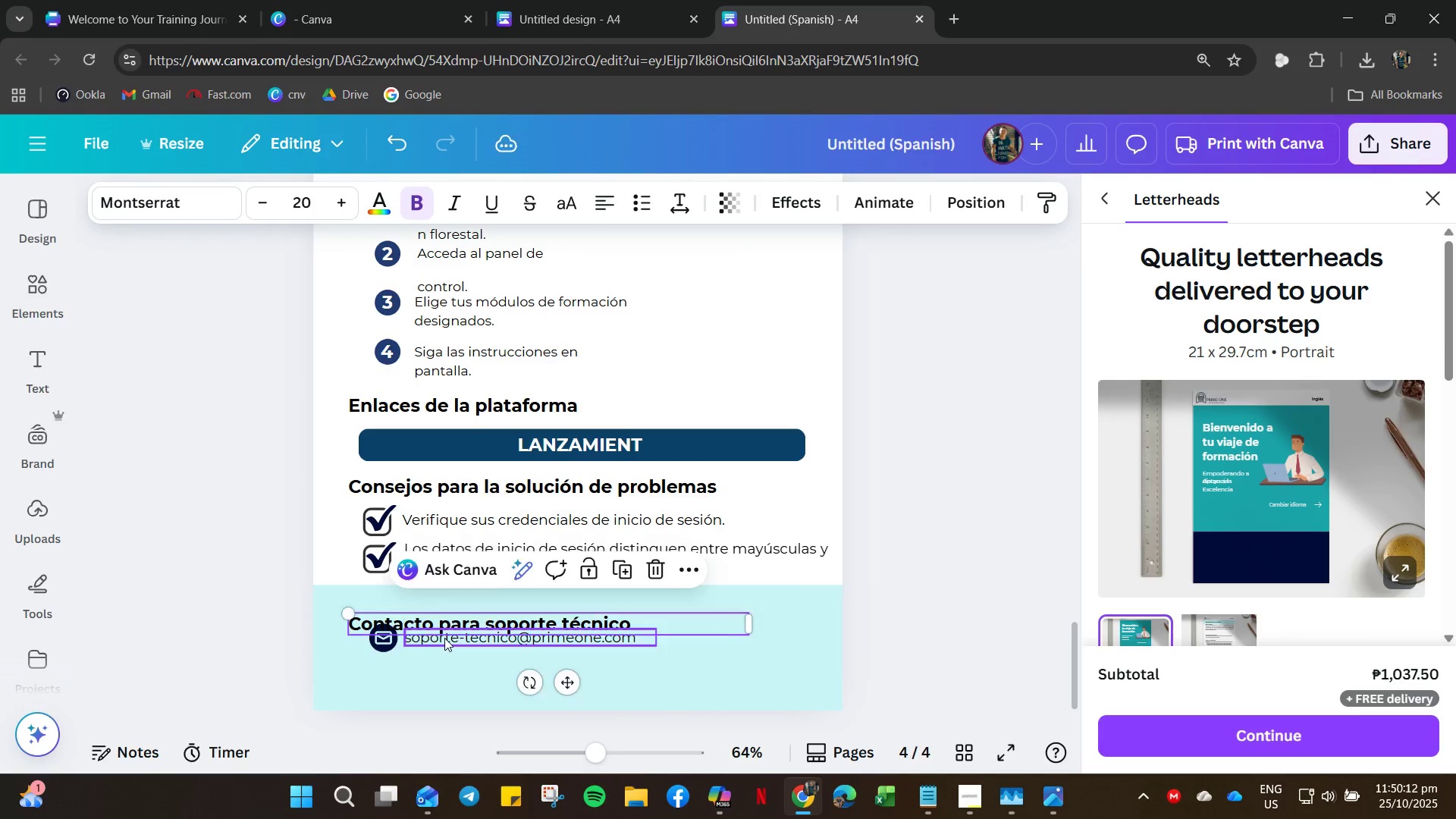 
left_click([444, 638])
 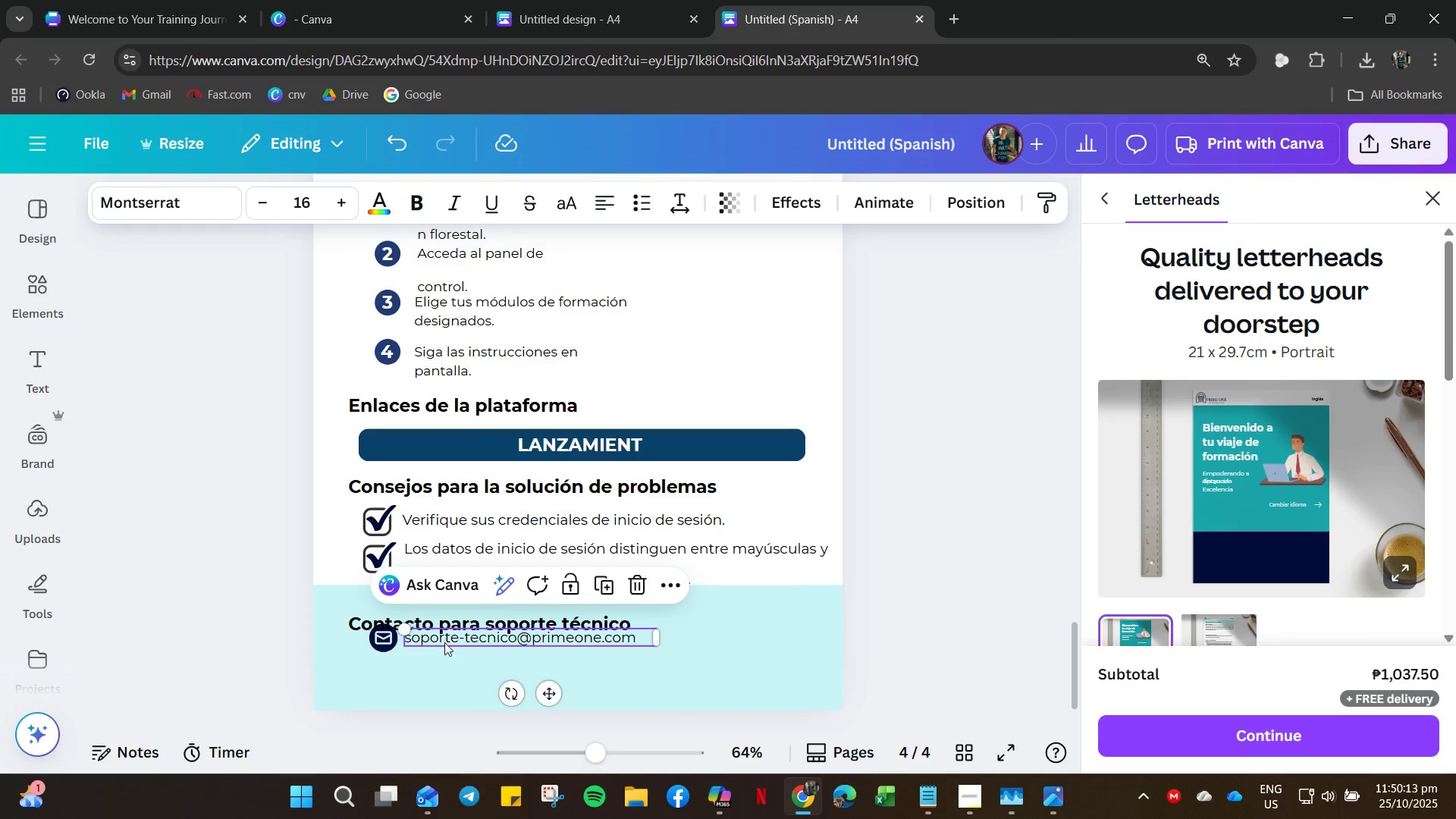 
hold_key(key=ArrowDown, duration=0.47)
 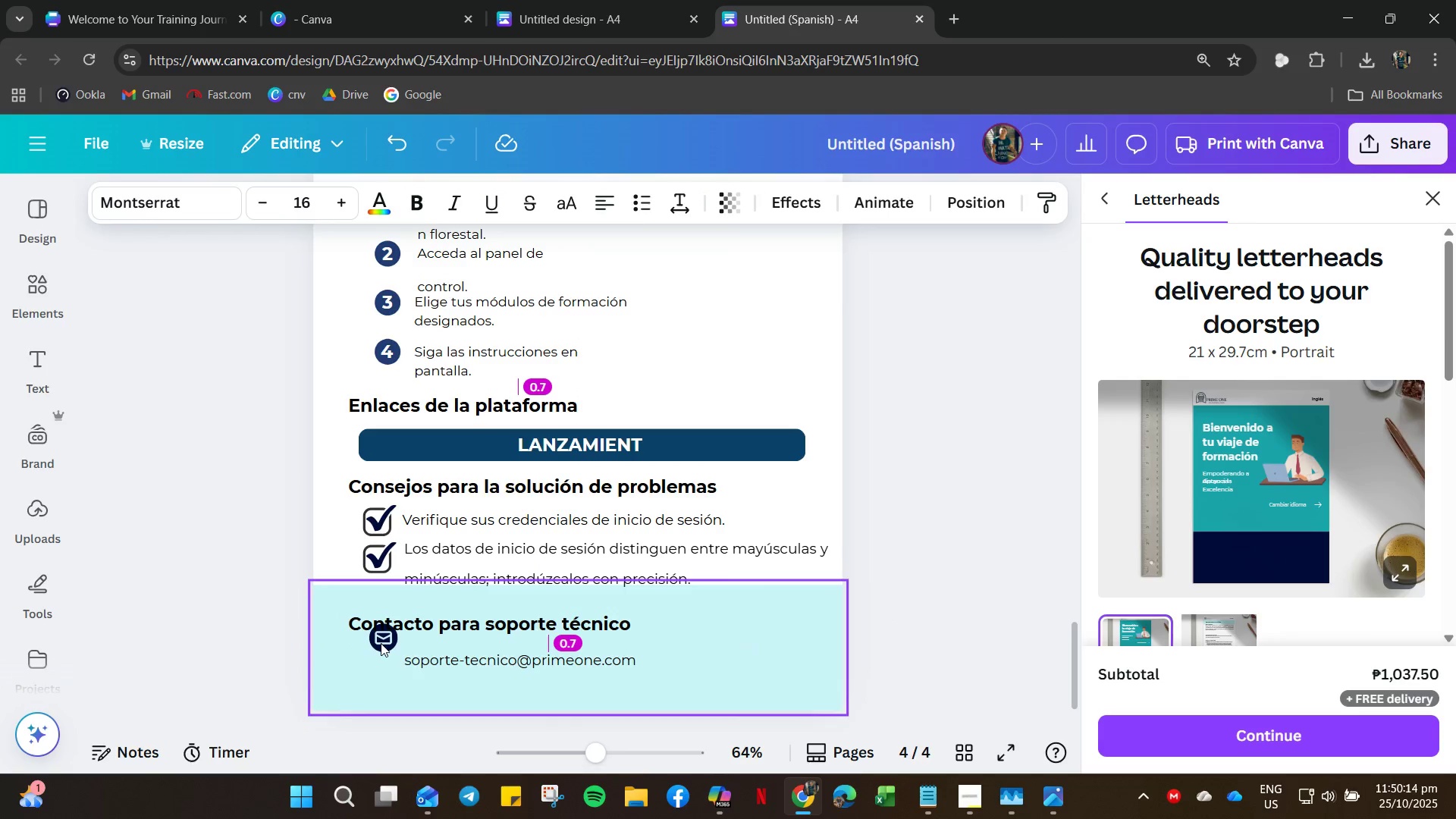 
left_click([381, 643])
 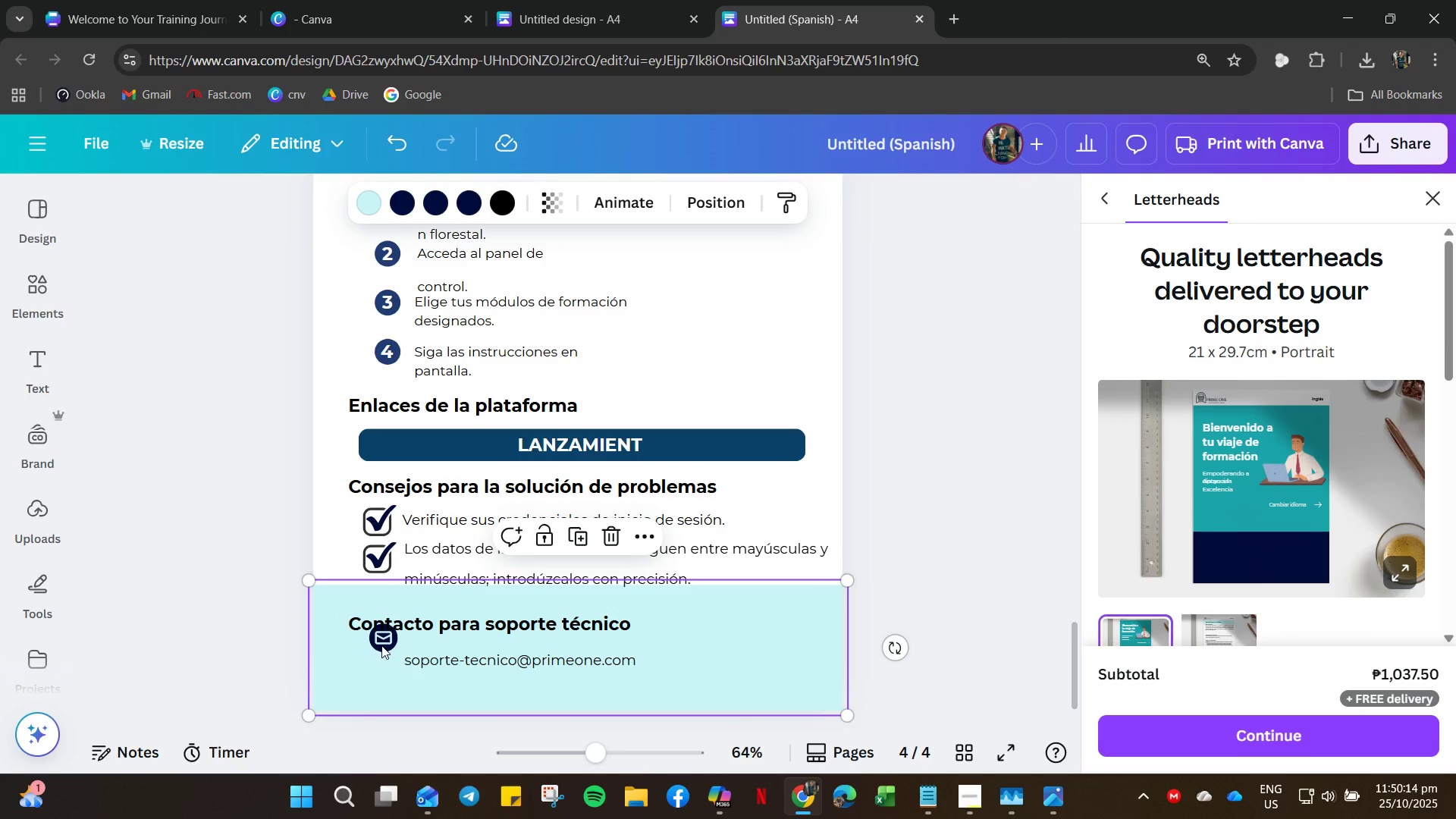 
left_click([381, 645])
 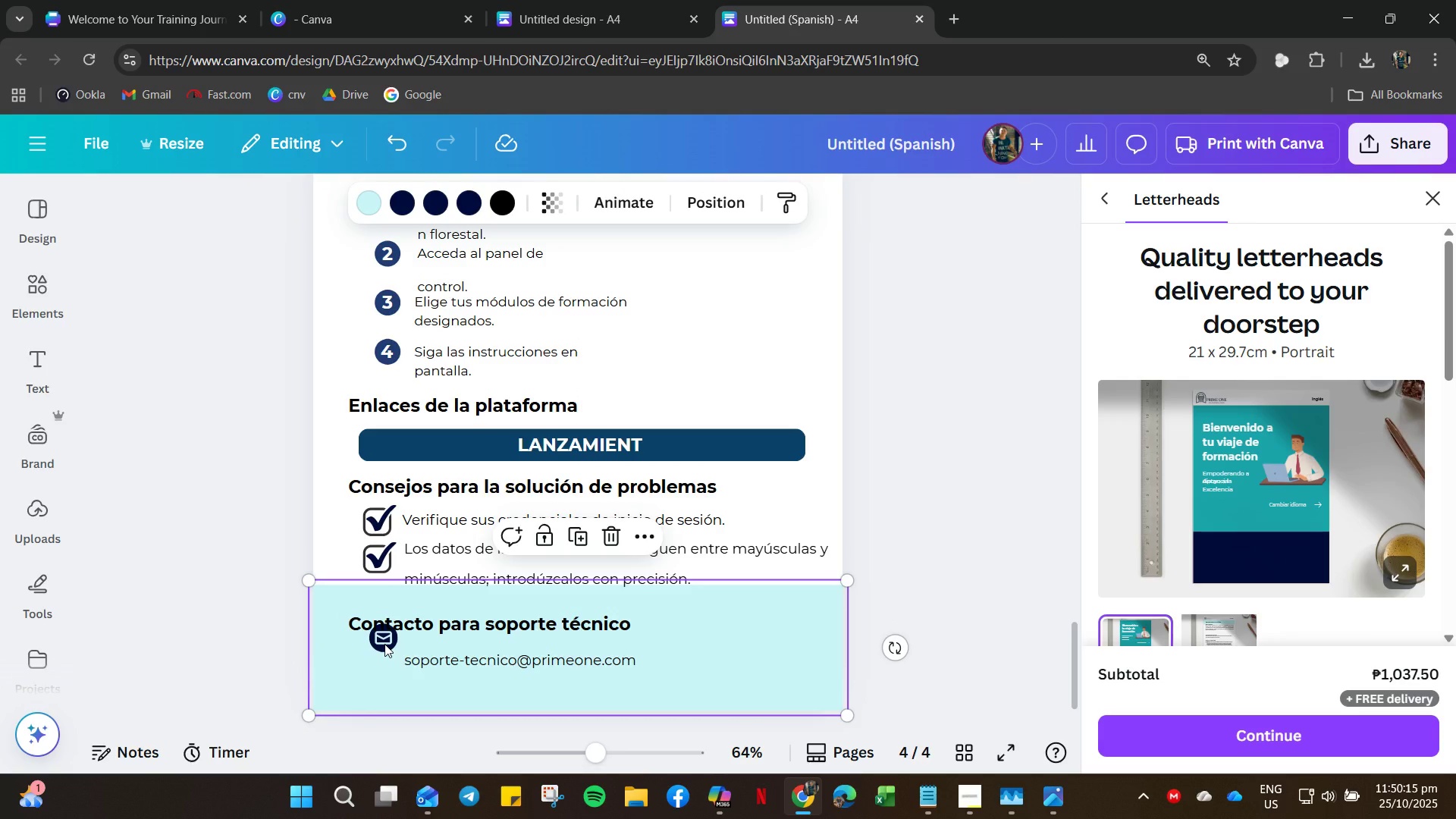 
right_click([384, 644])
 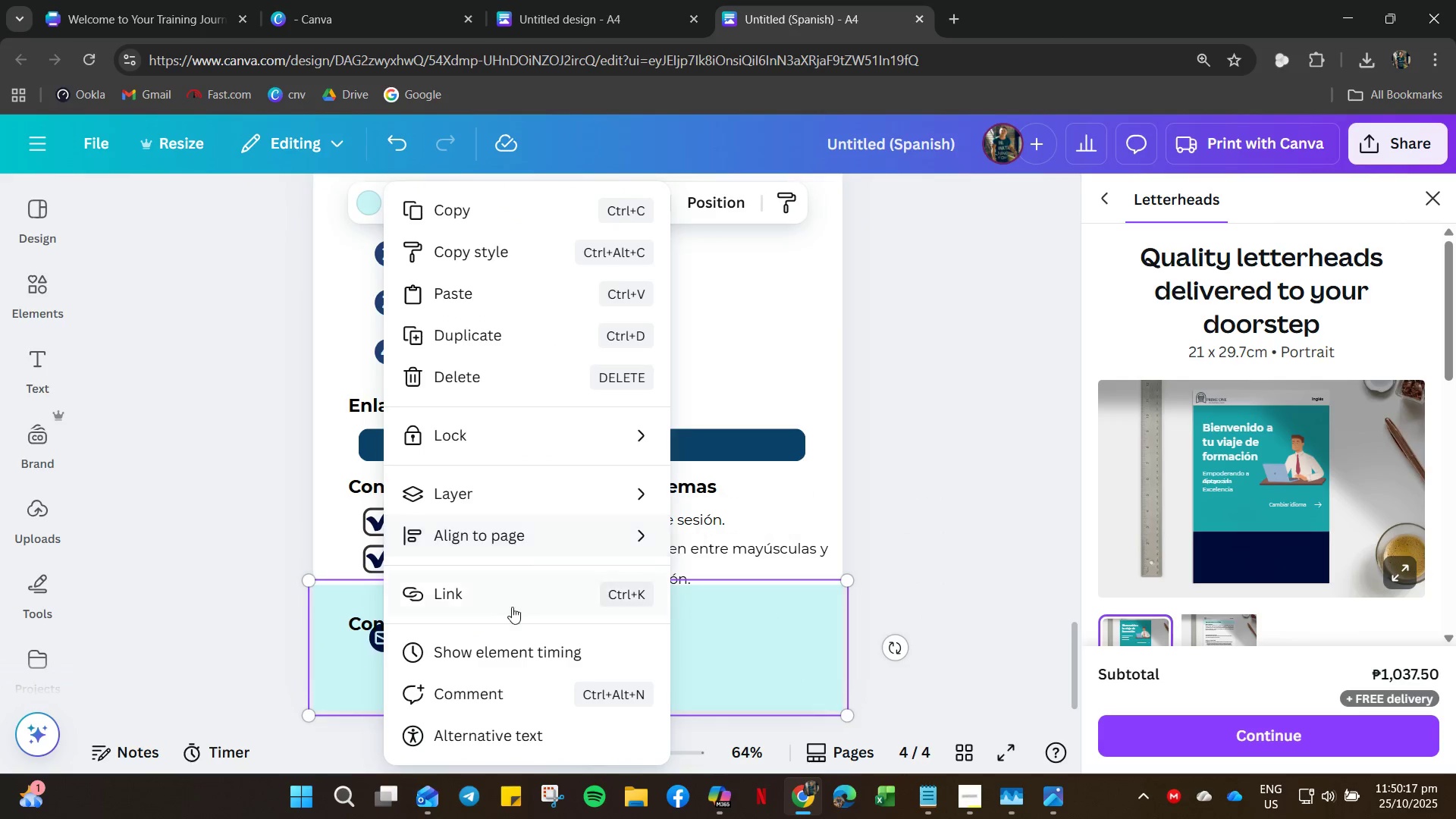 
left_click([776, 625])
 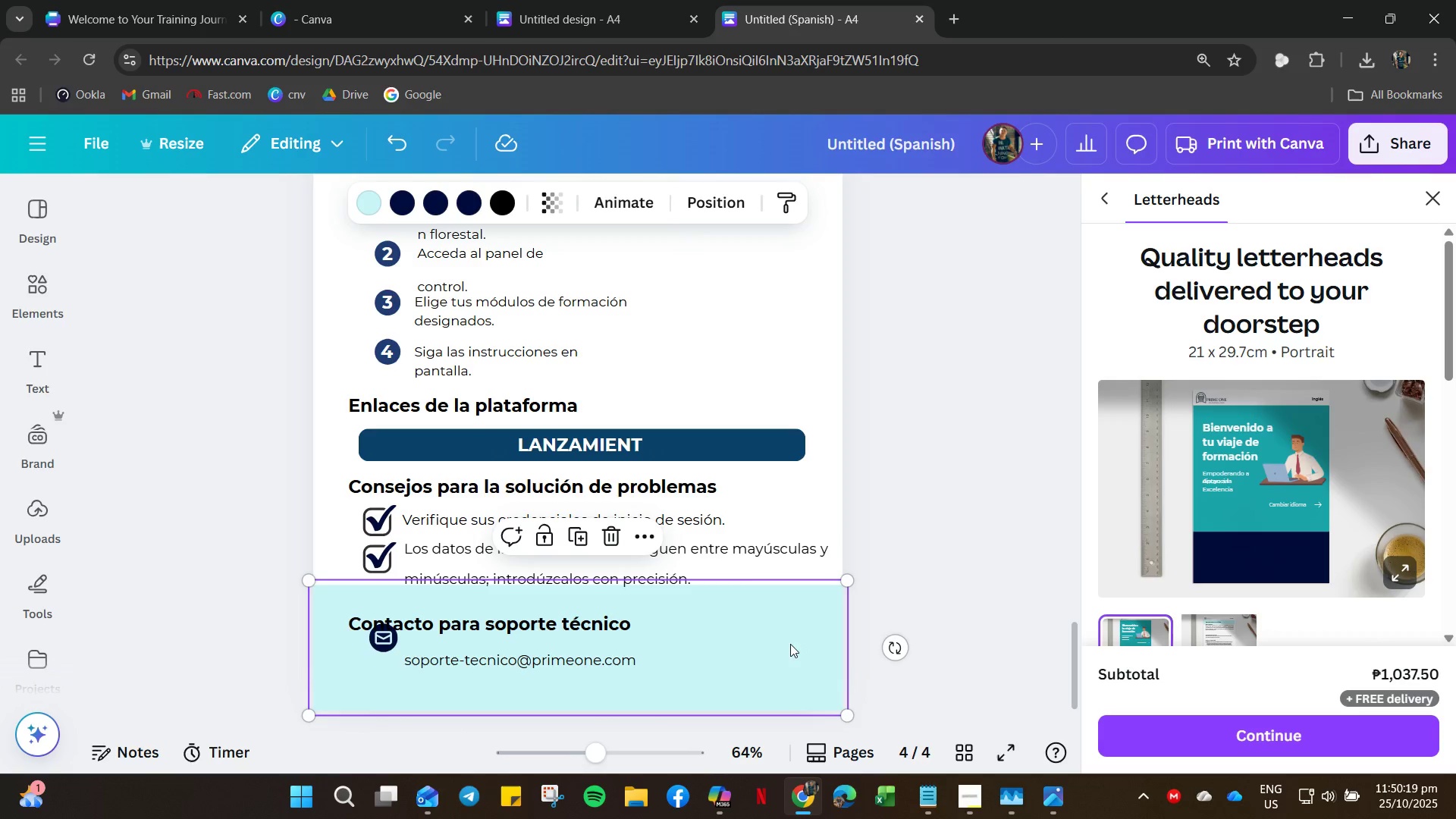 
right_click([785, 628])
 